 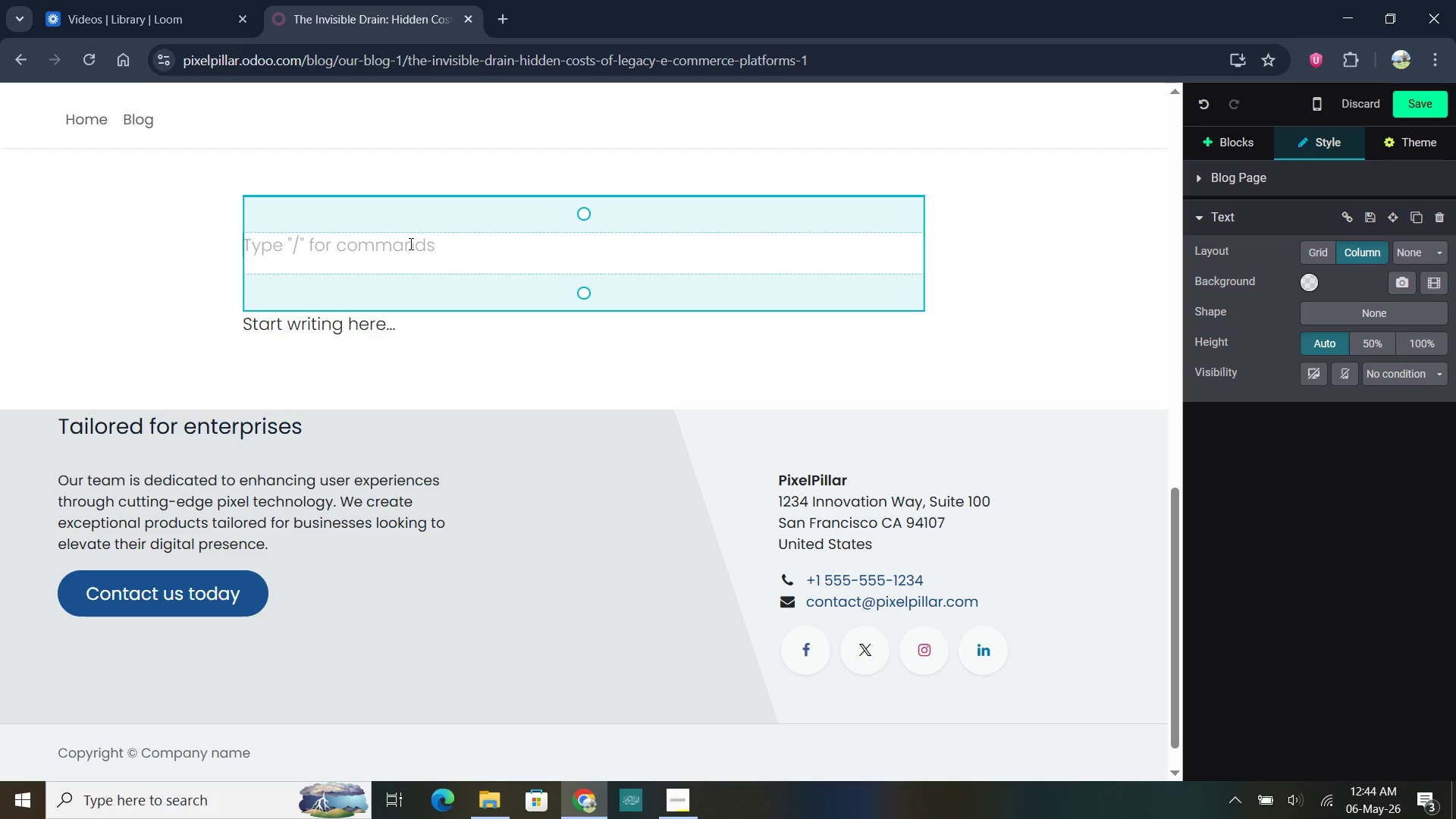 
type(In the fast-moving world of digital retail )
 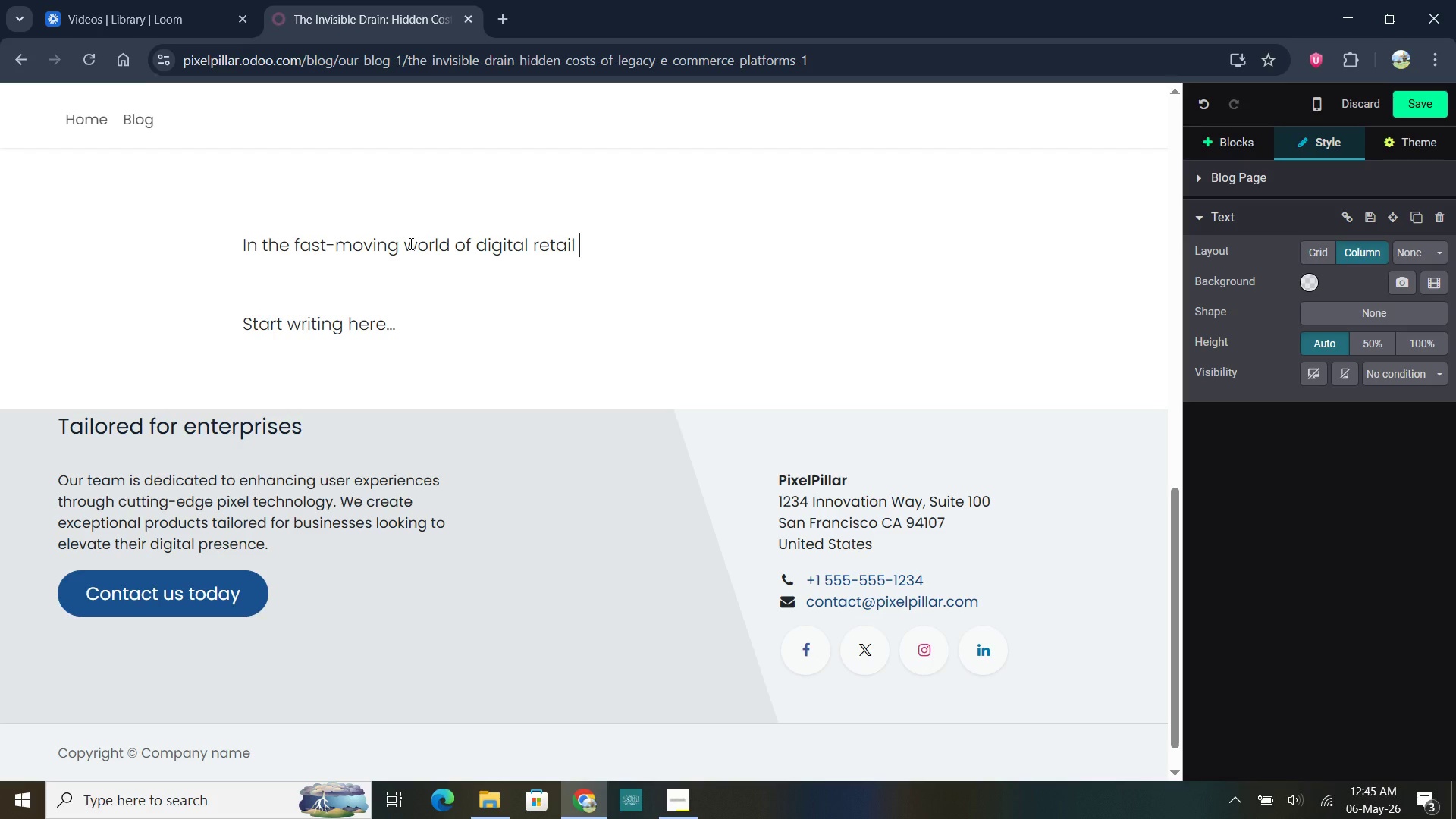 
key(Backspace)
type(, staying on an outdated platform isnt)
key(Backspace)
type('t just atechnical choice)
 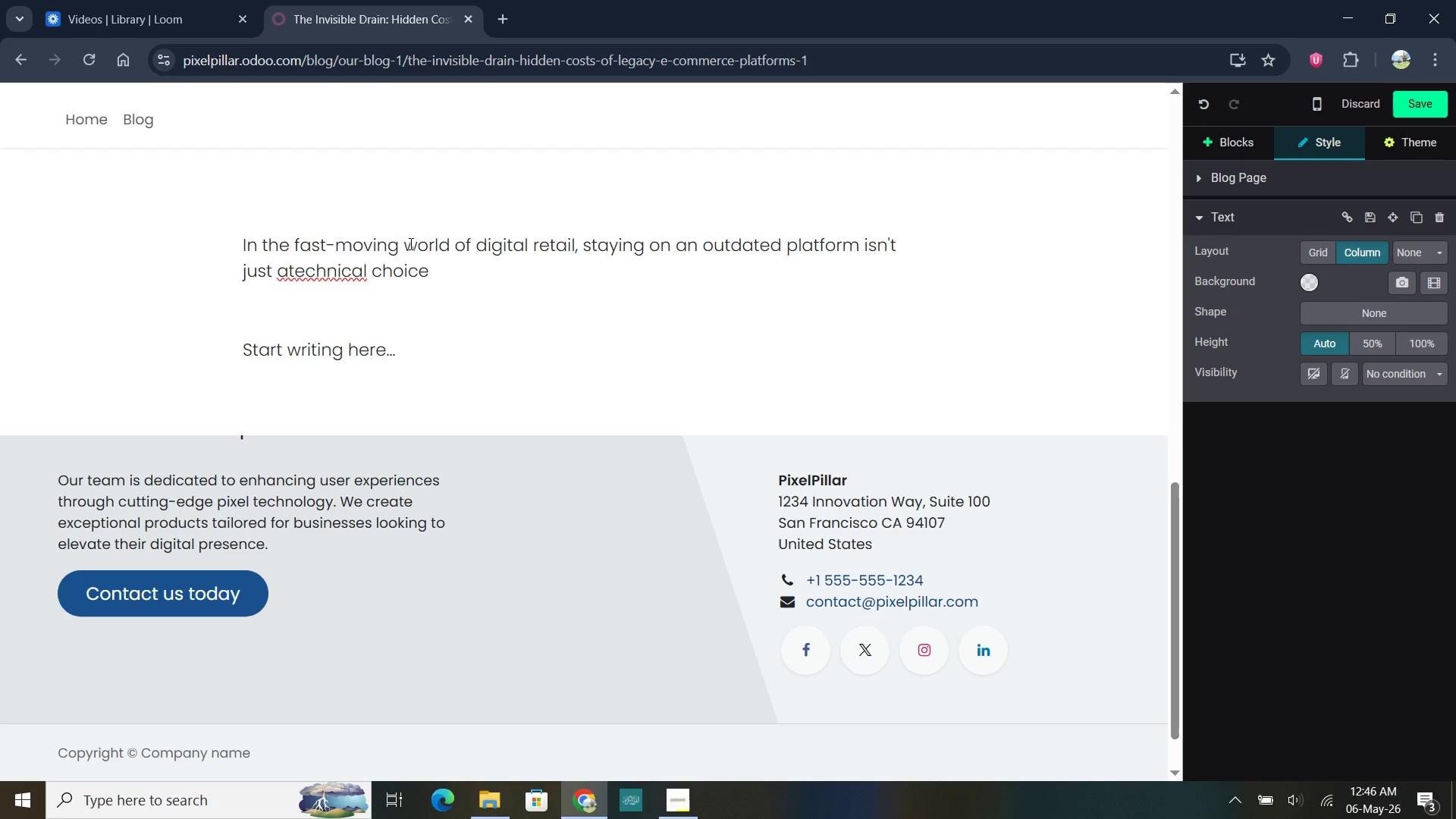 
key(ArrowLeft)
 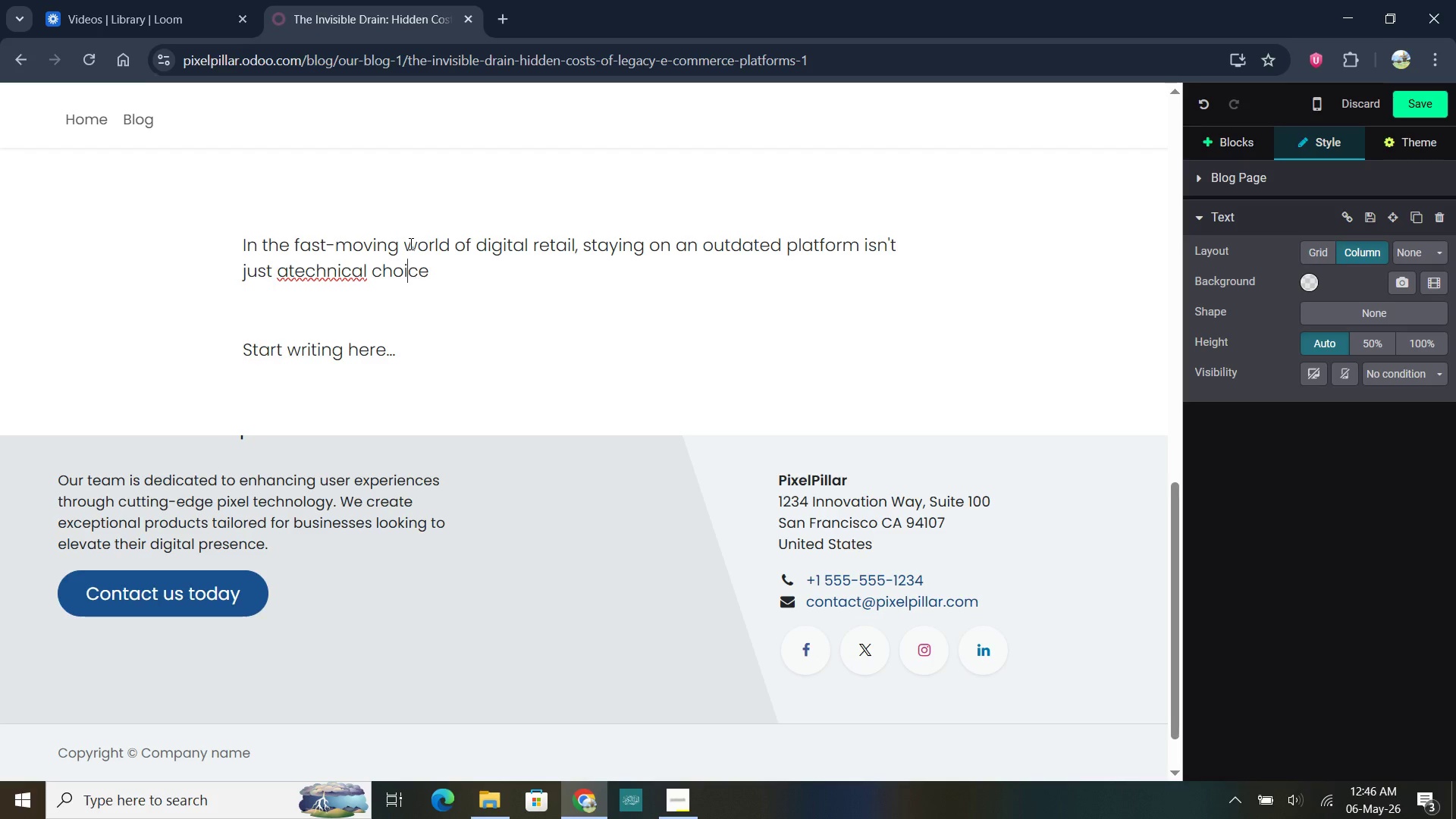 
key(ArrowLeft)
 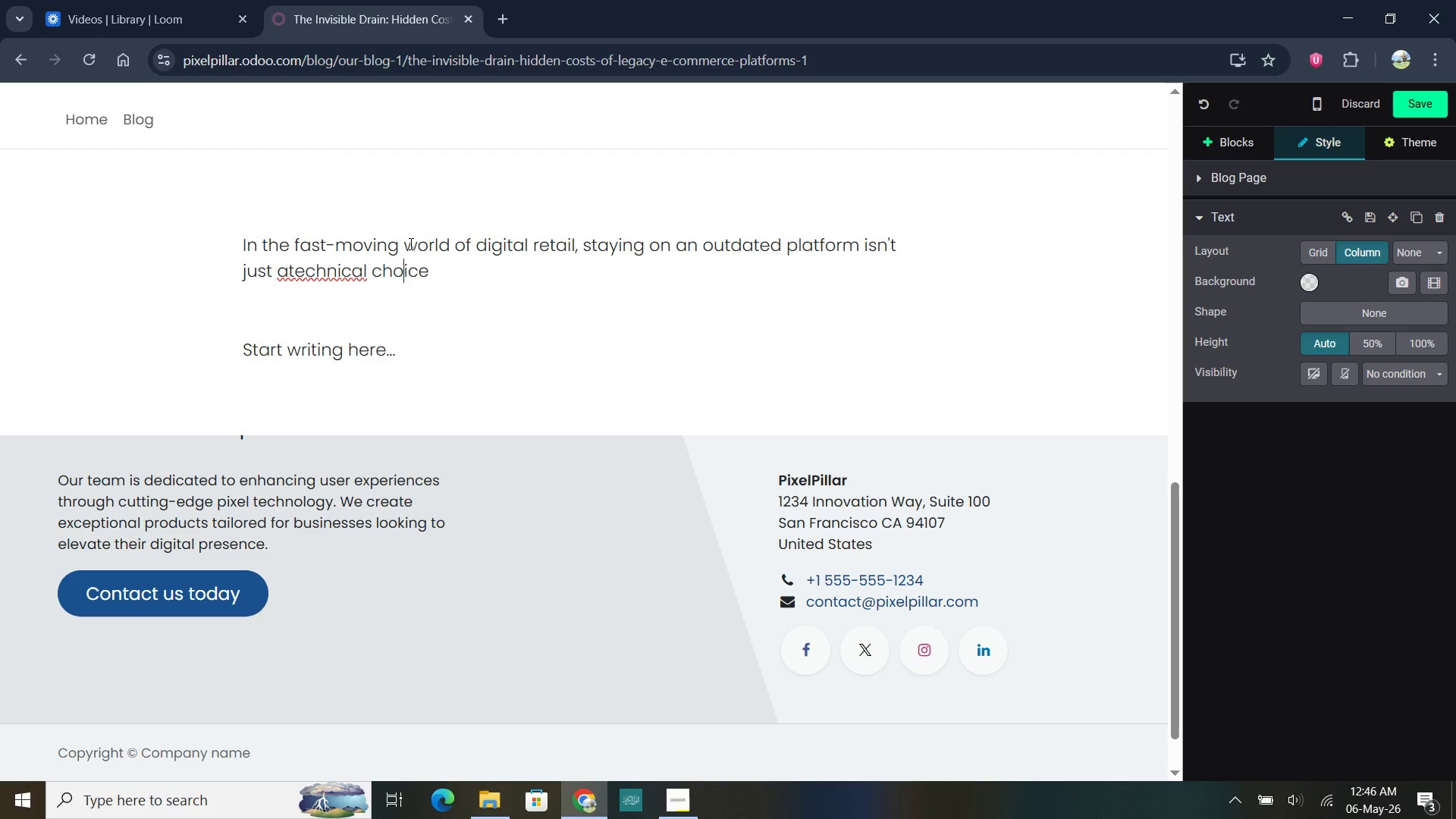 
key(ArrowLeft)
 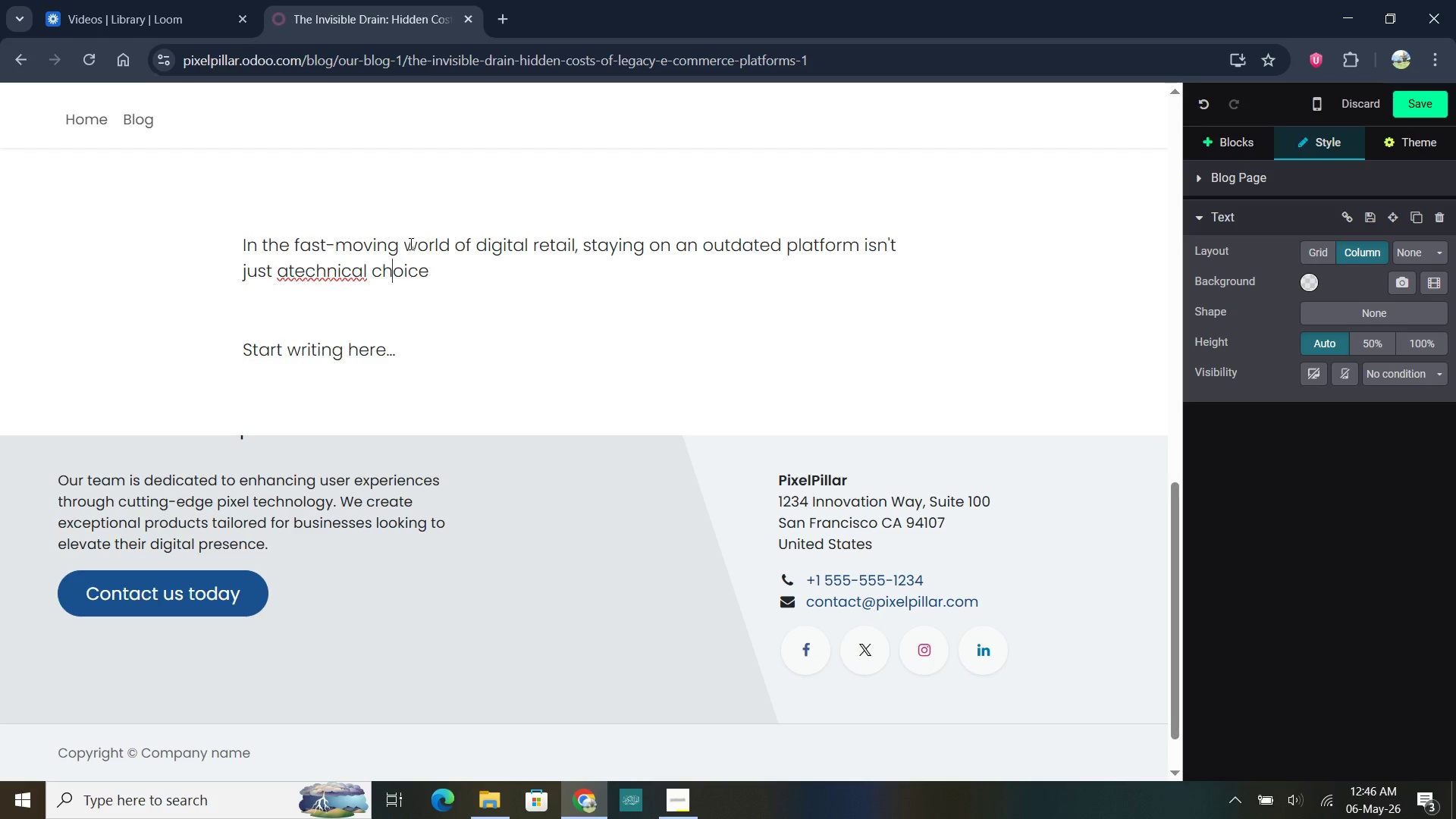 
key(ArrowLeft)
 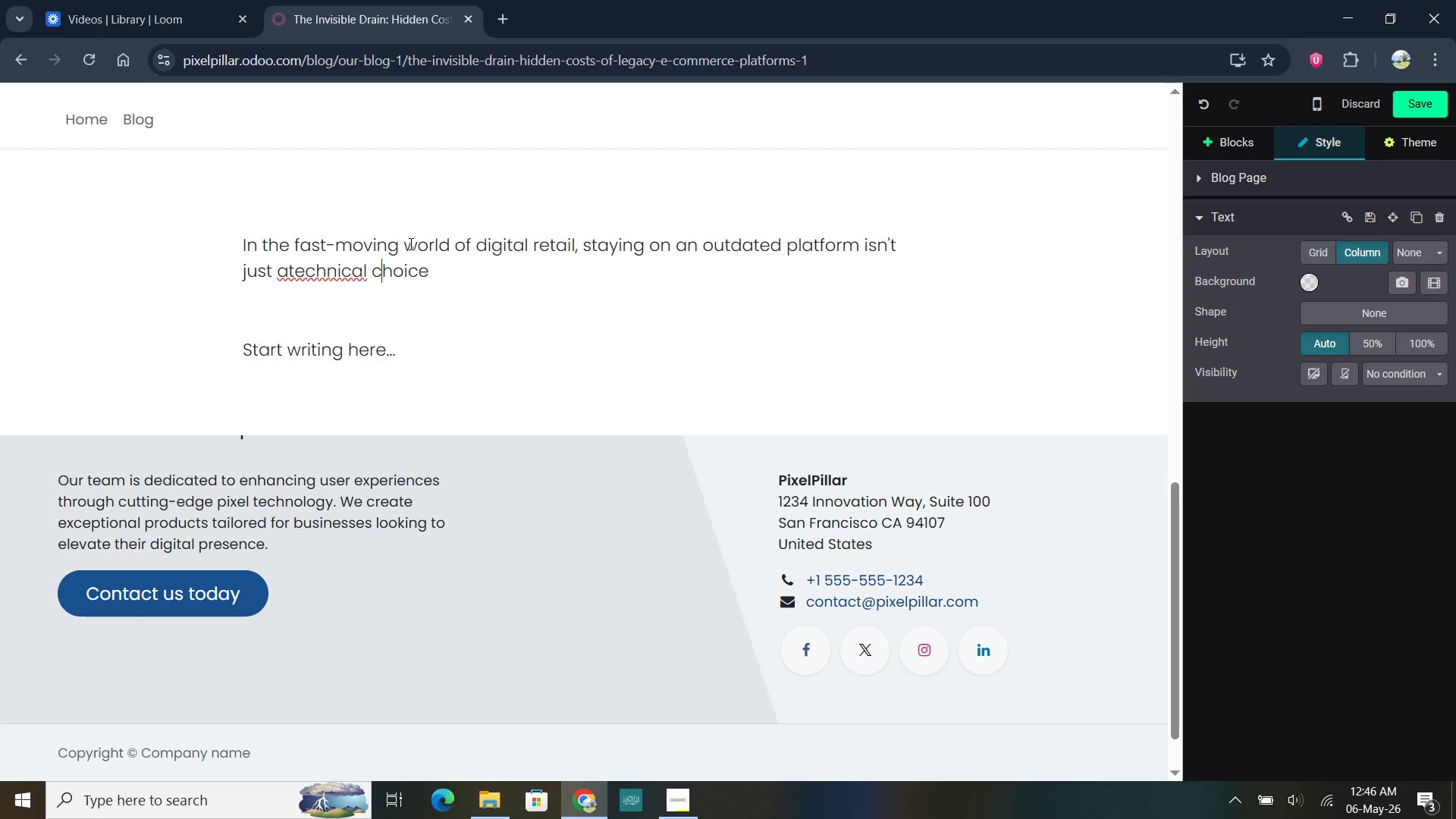 
hold_key(key=ArrowLeft, duration=0.62)
 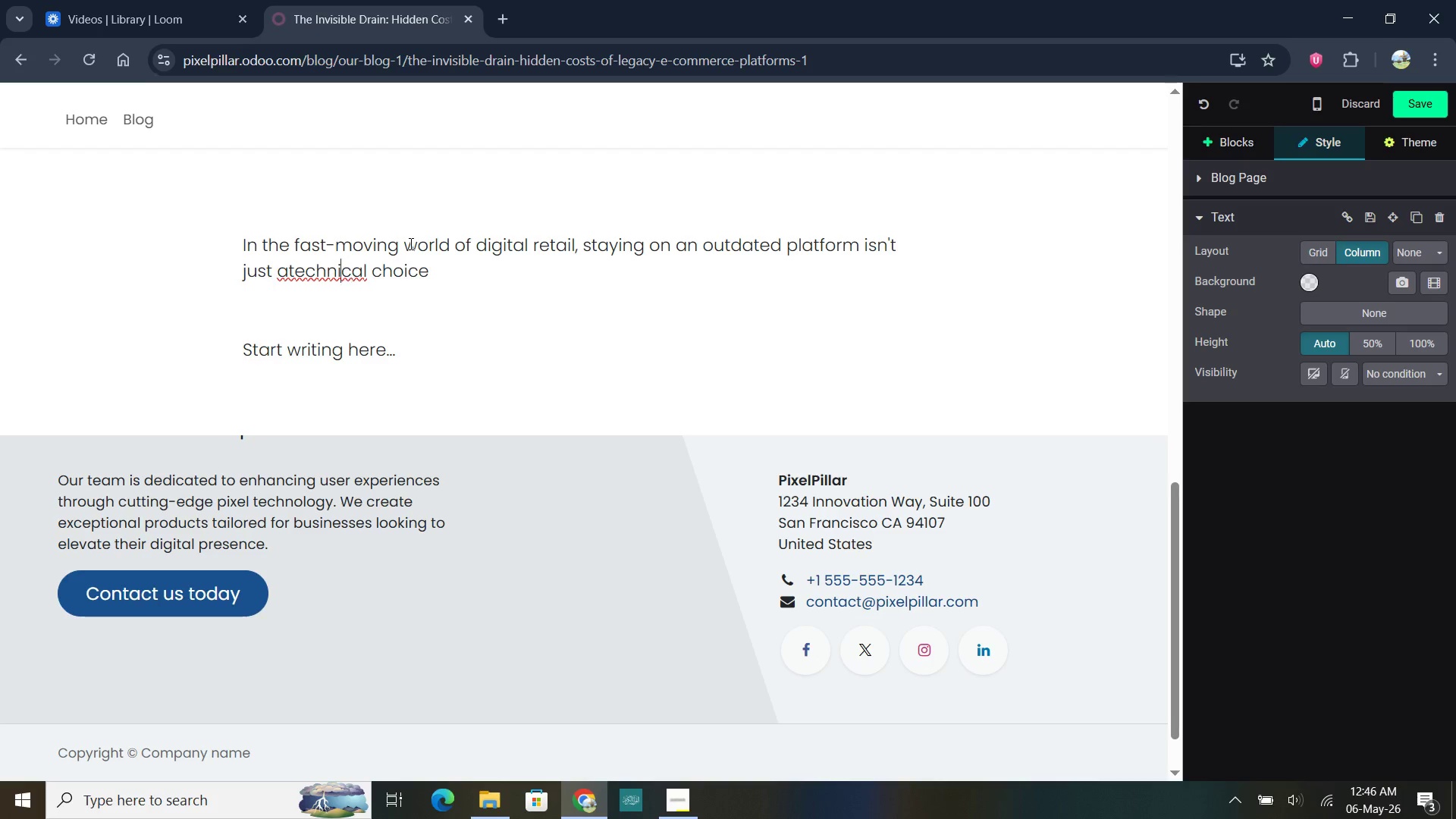 
key(ArrowLeft)
 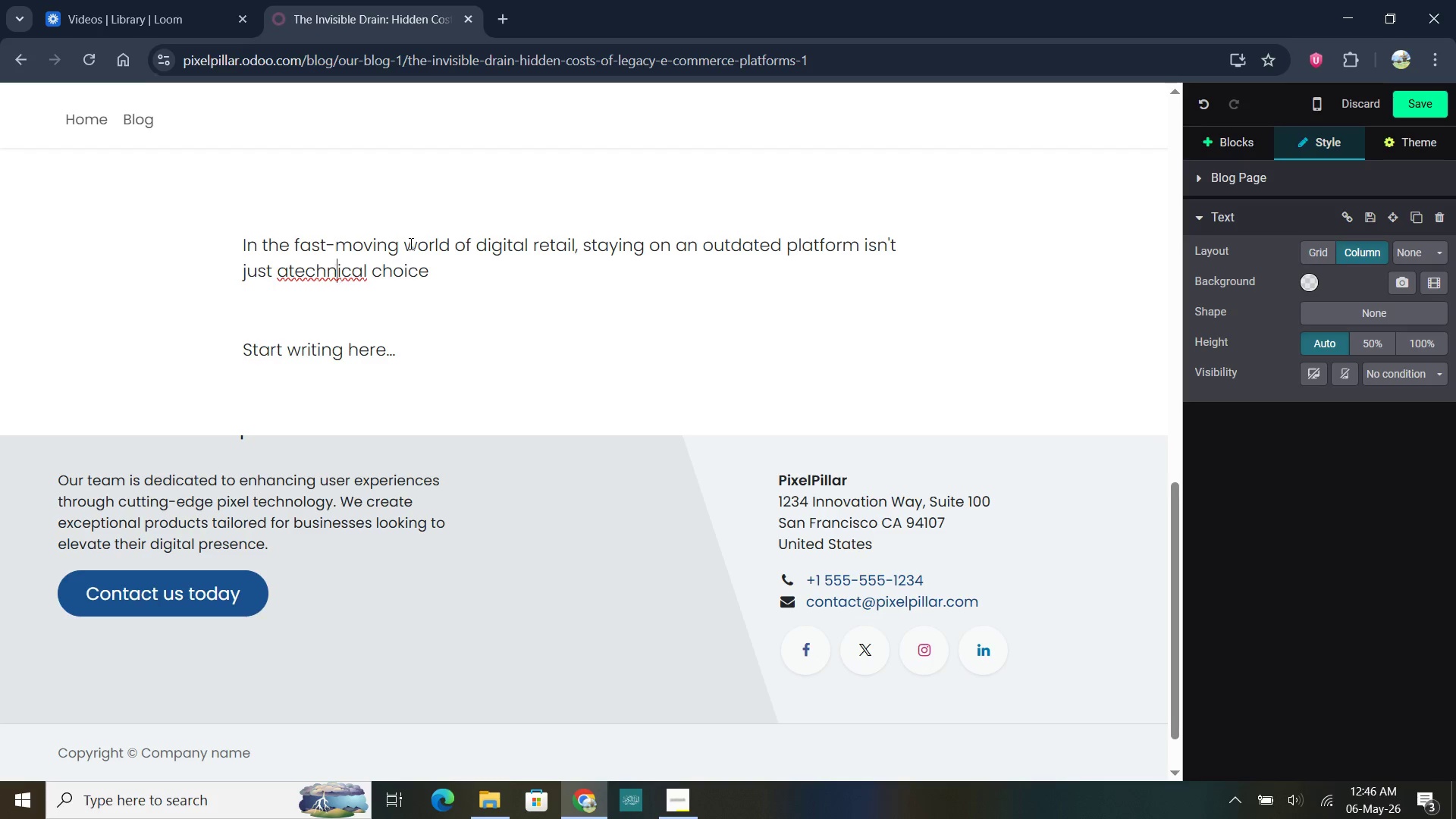 
key(ArrowLeft)
 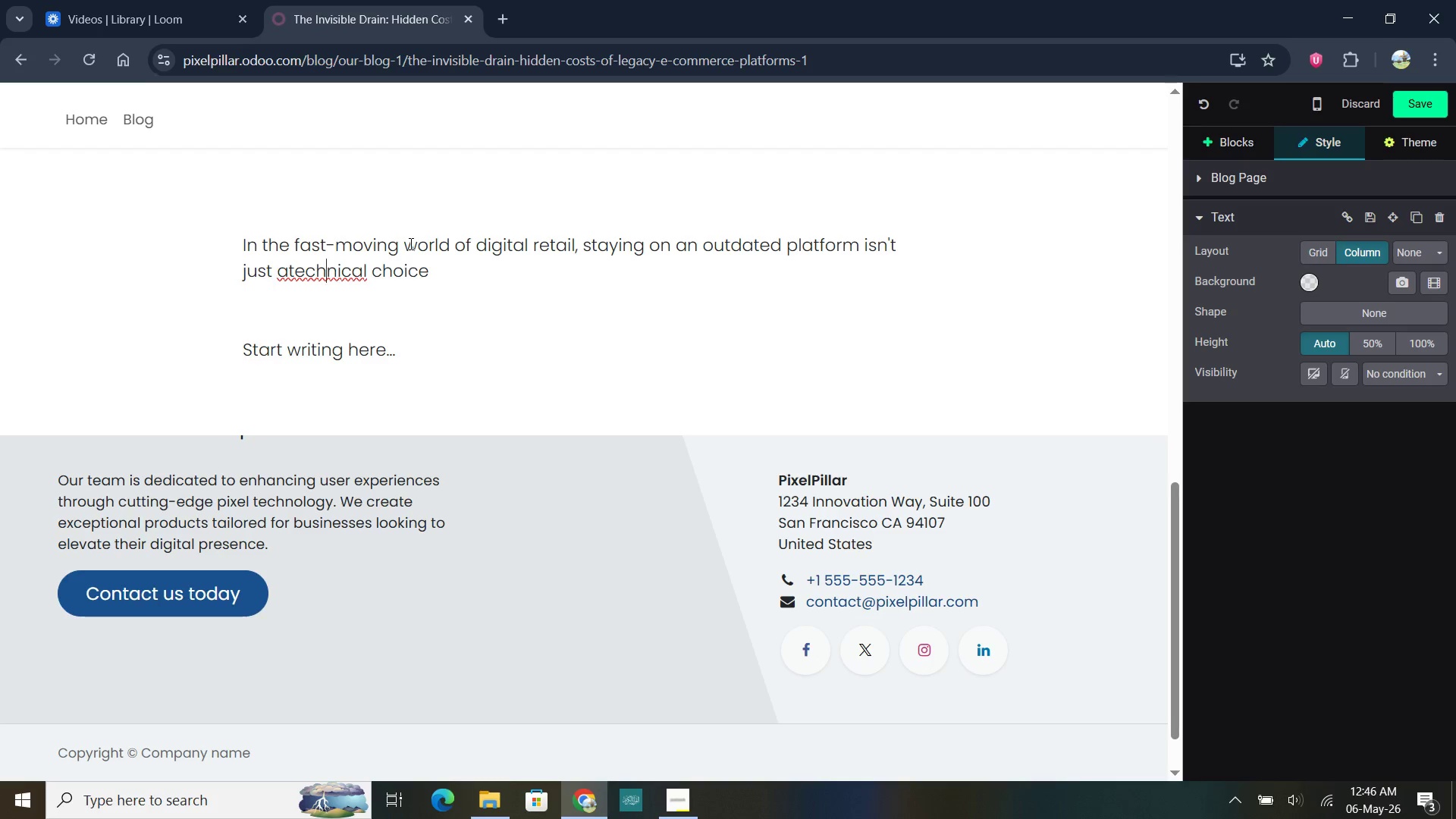 
key(ArrowLeft)
 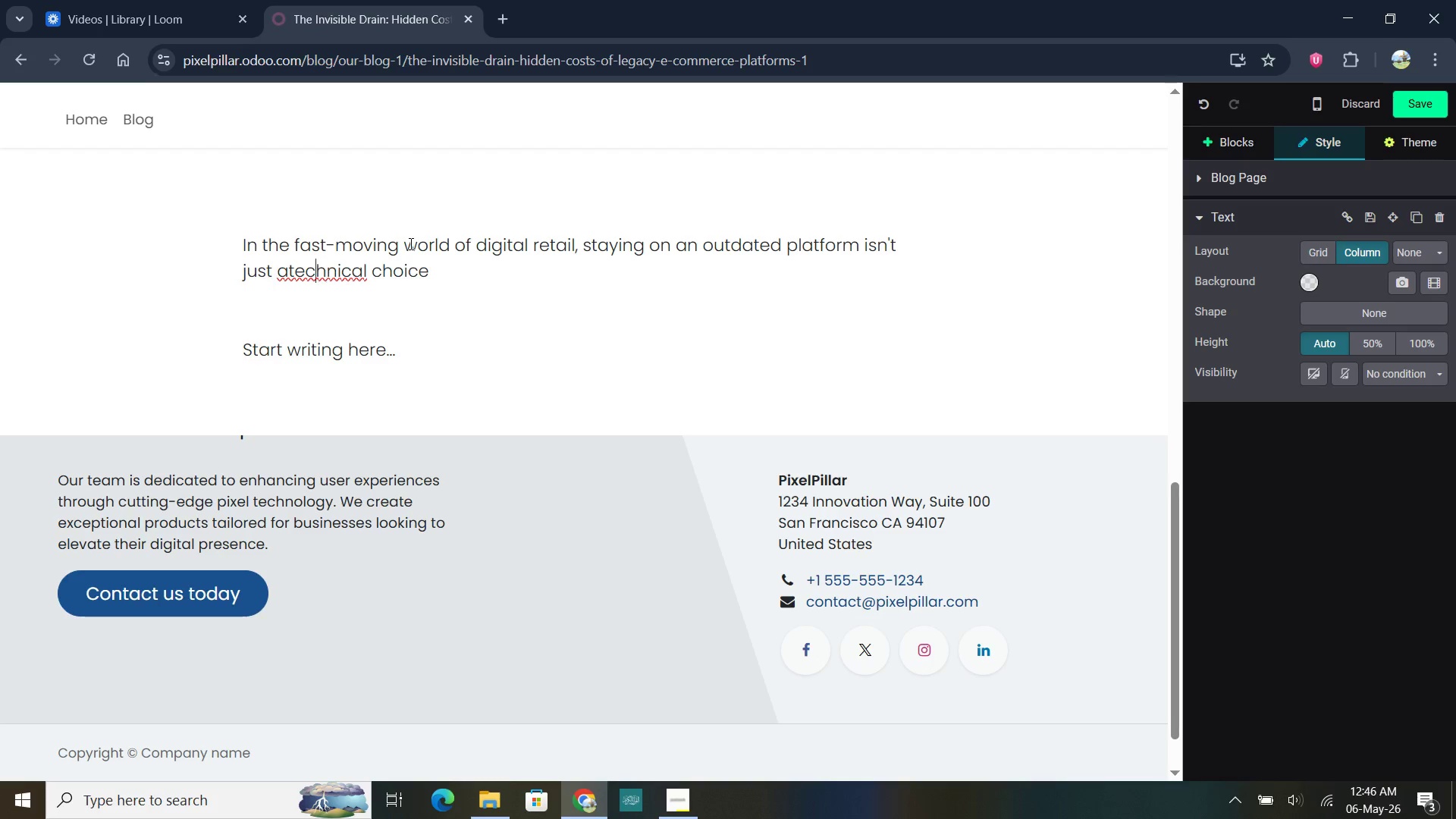 
key(ArrowLeft)
 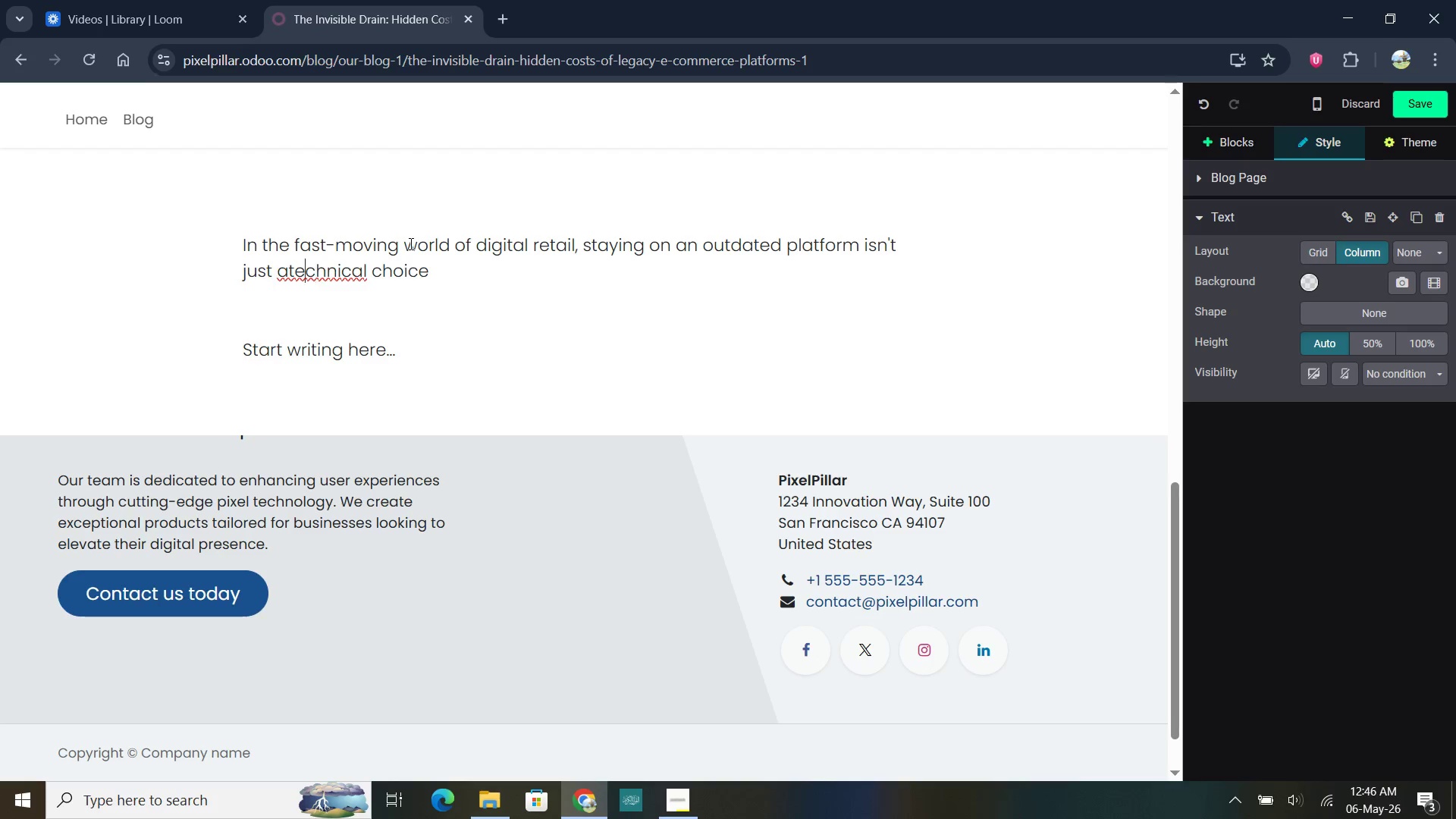 
key(ArrowLeft)
 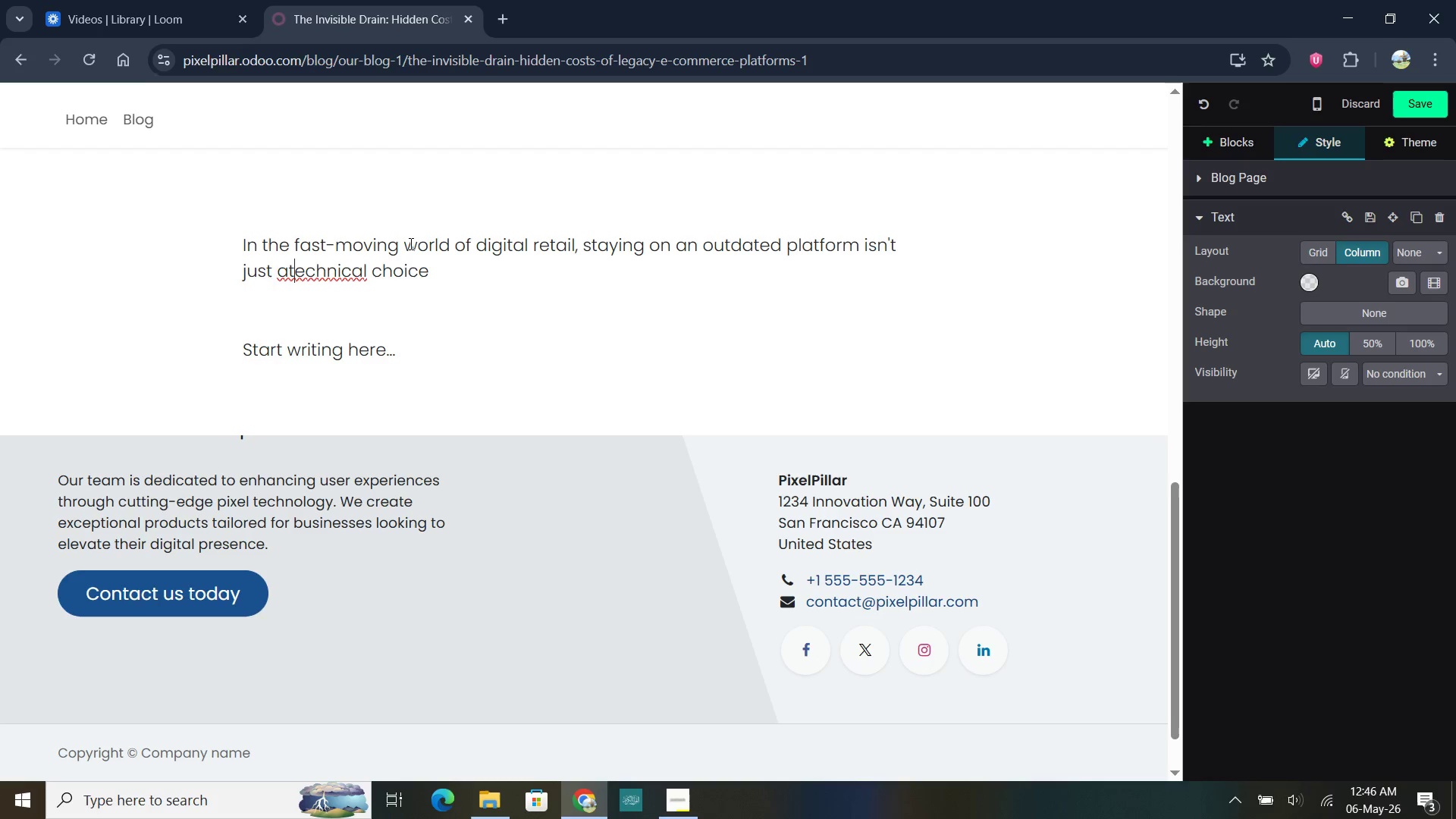 
key(ArrowLeft)
 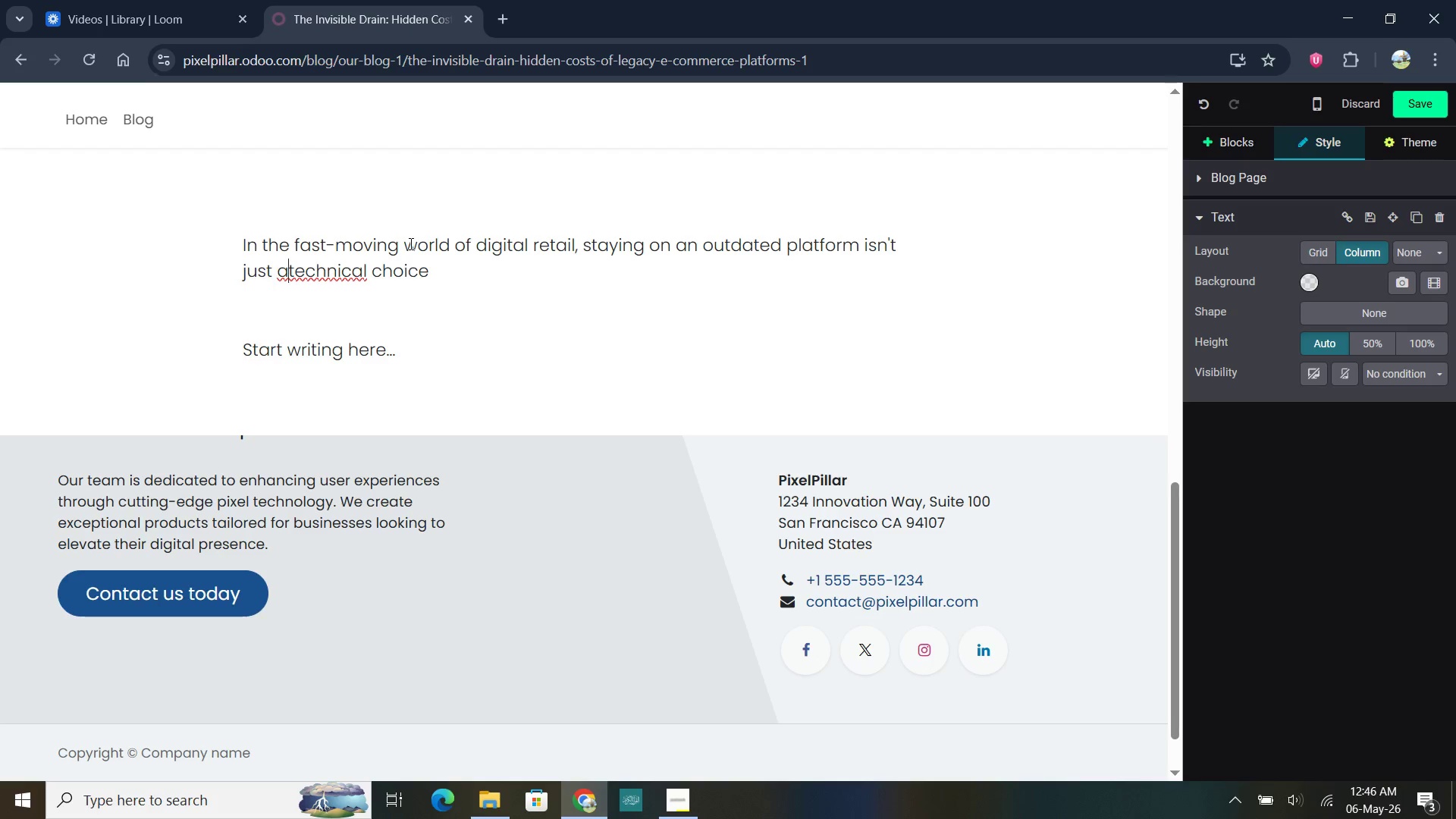 
key(ArrowLeft)
 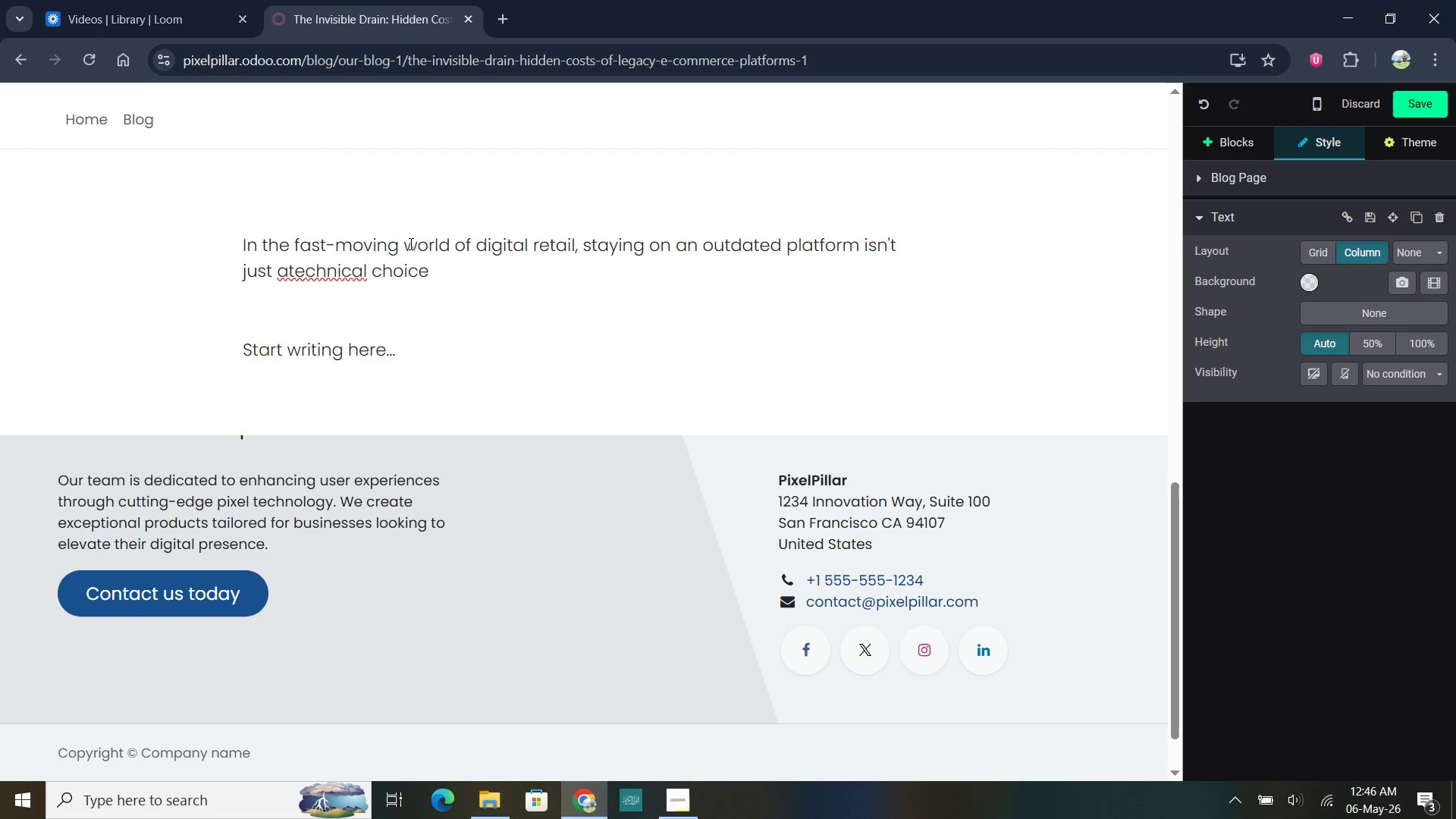 
key(Space)
 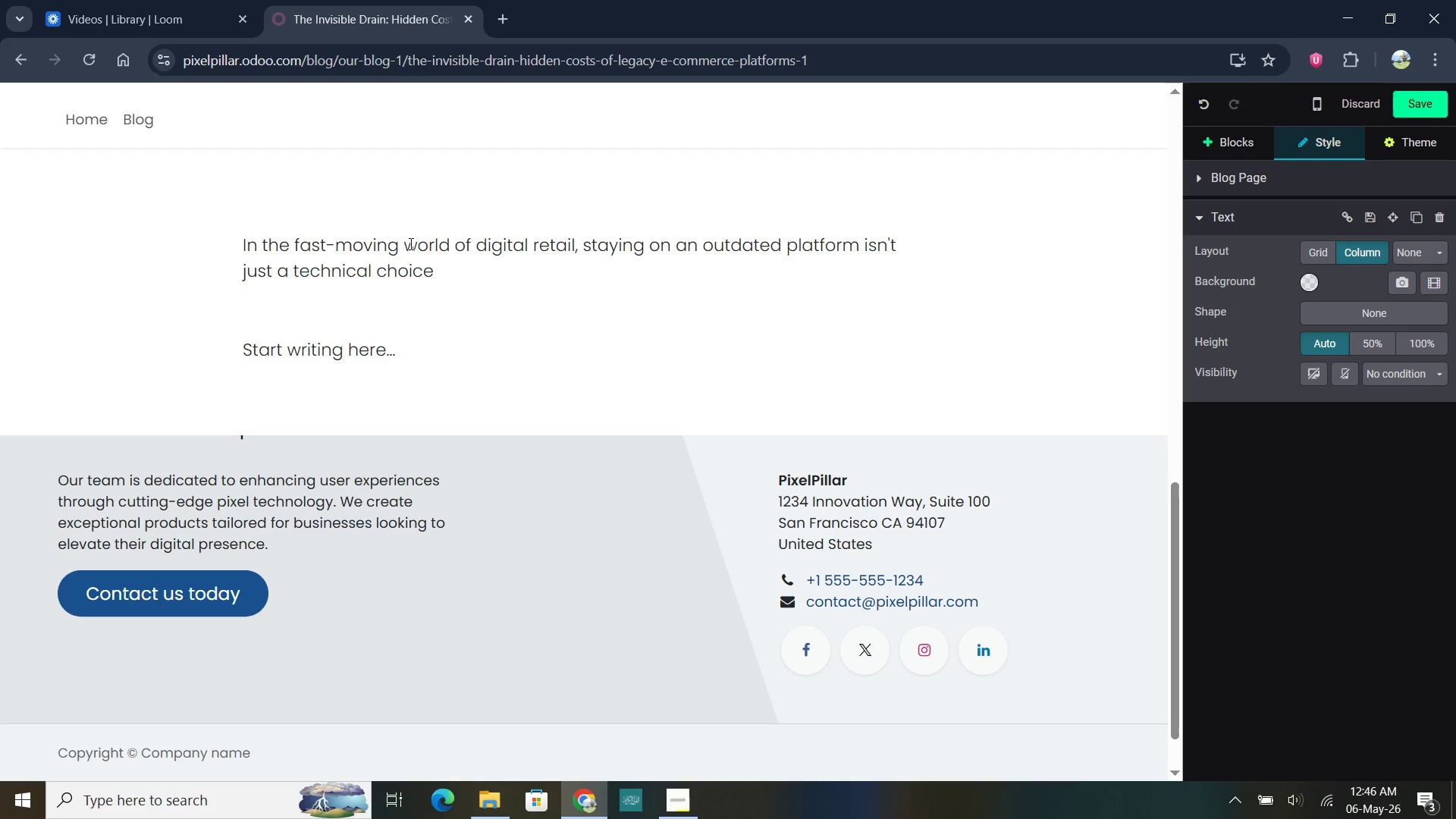 
key(ArrowRight)
 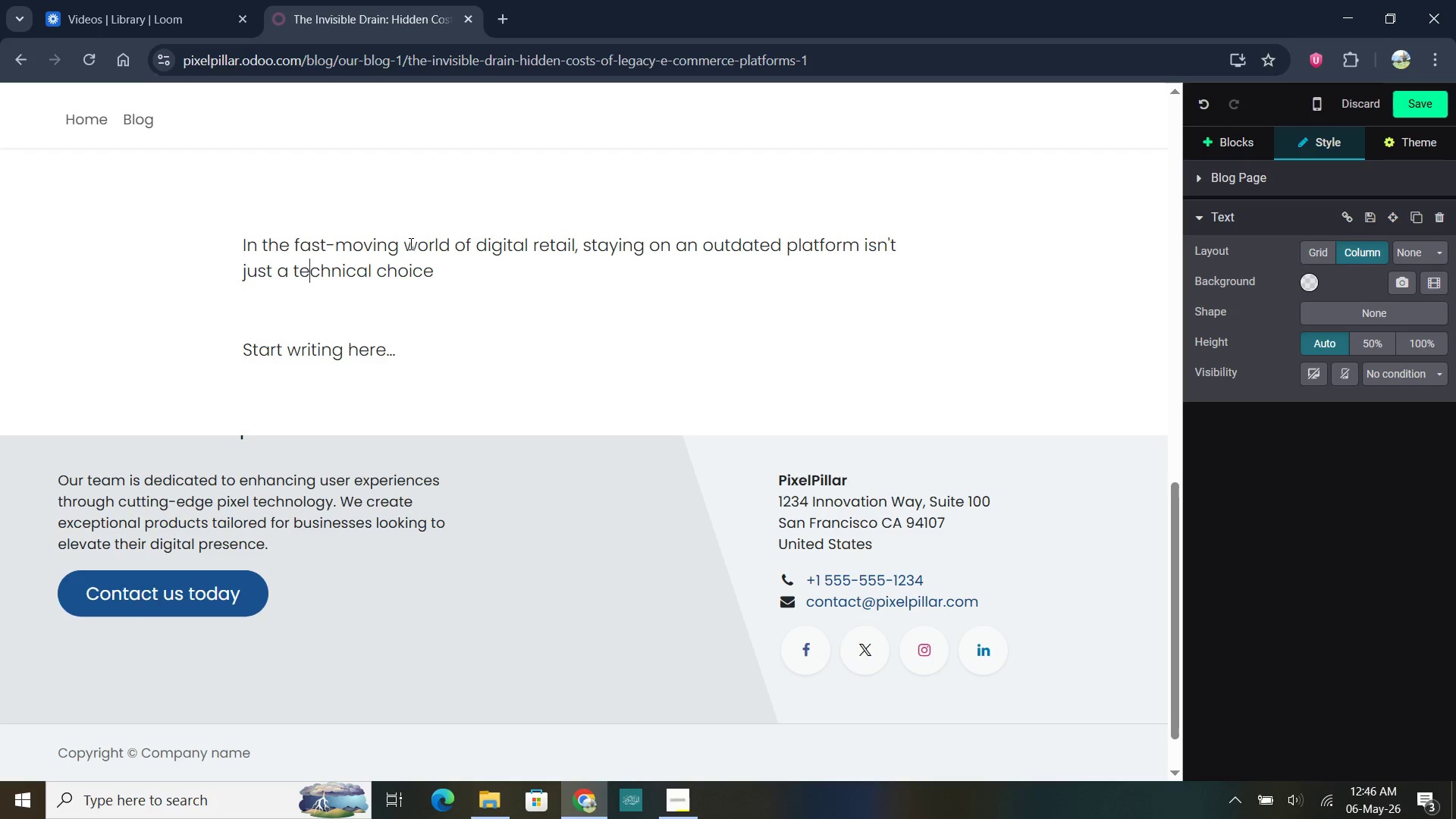 
hold_key(key=ArrowRight, duration=0.94)
 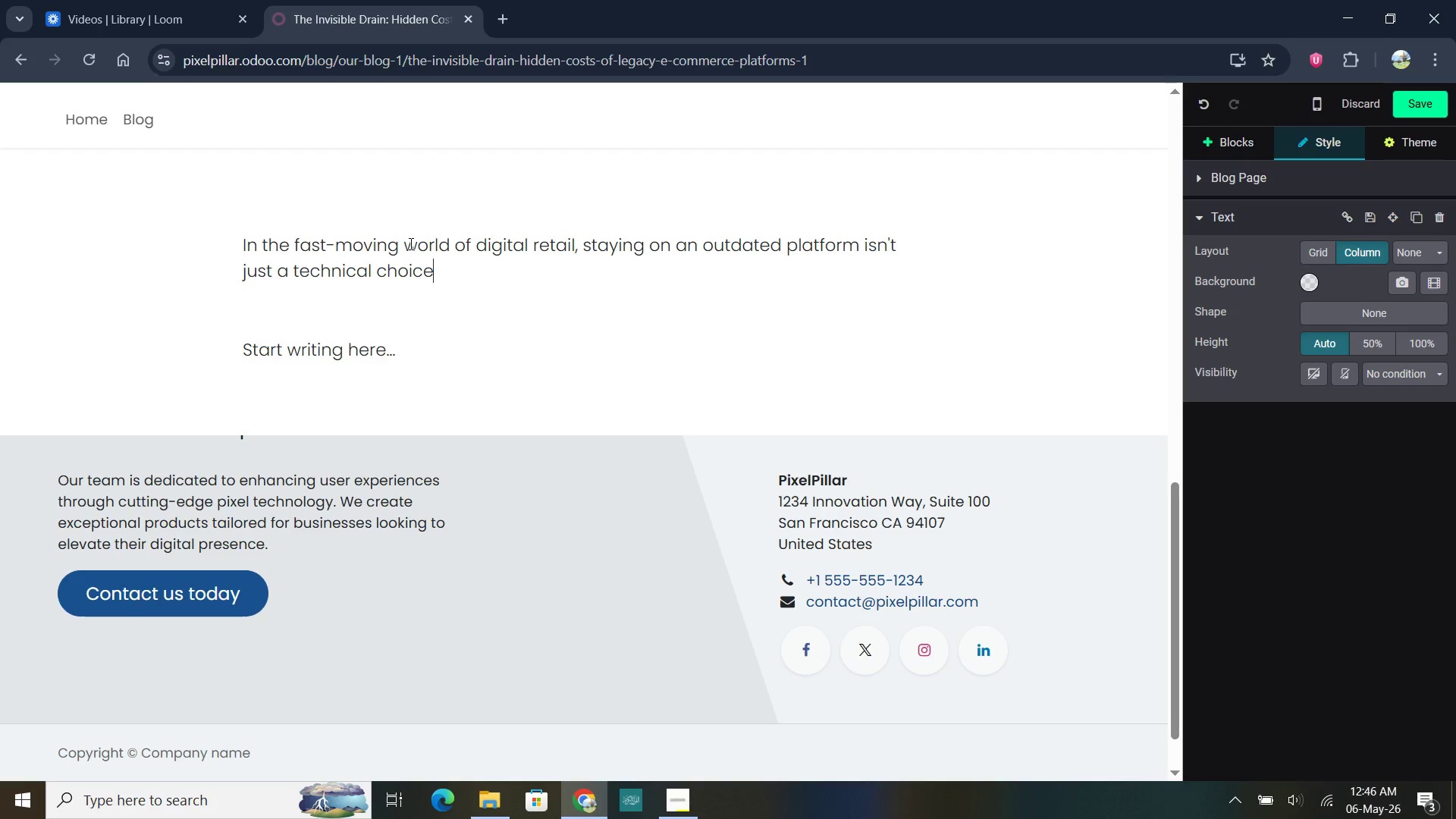 
key(ArrowRight)
 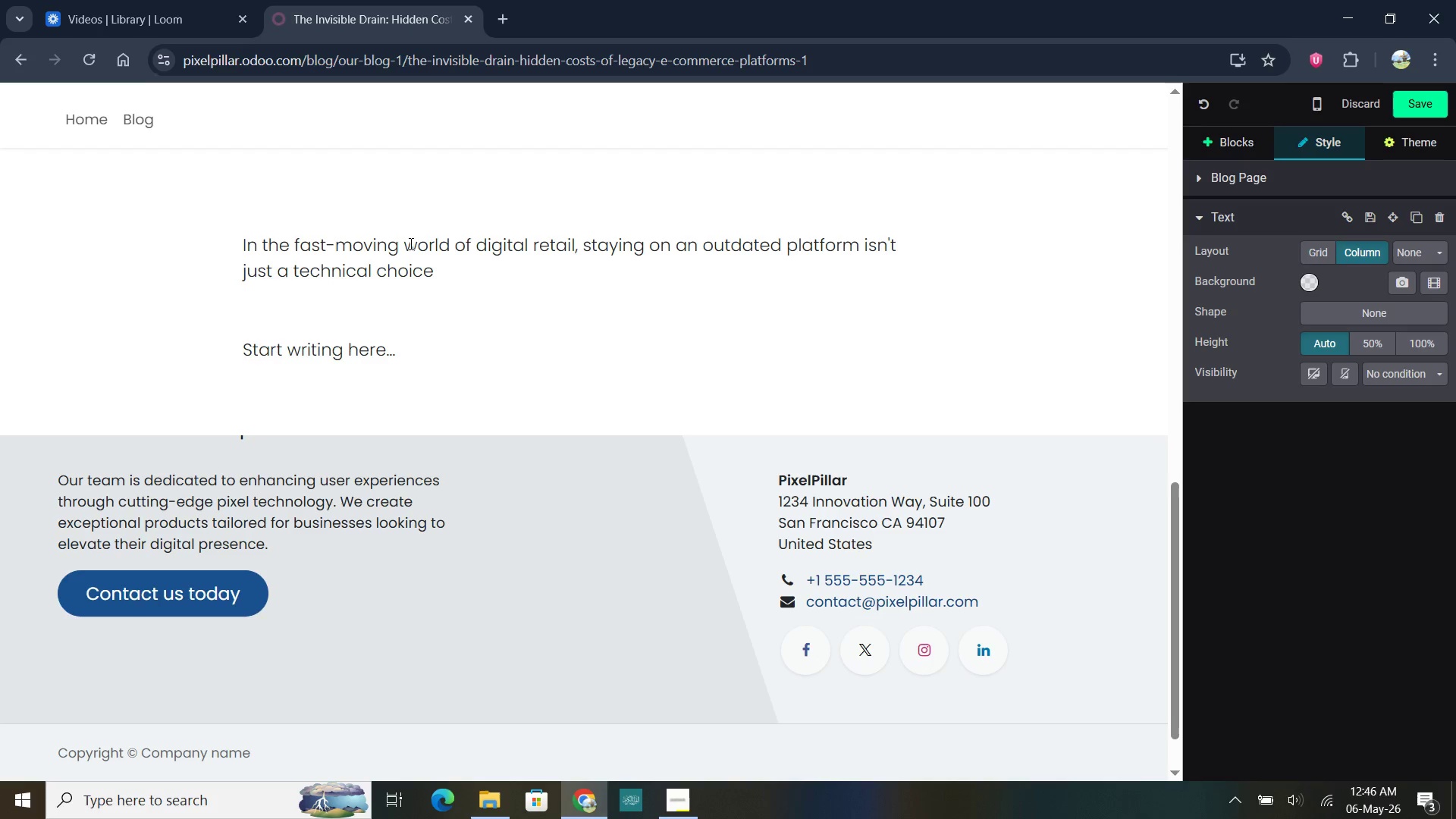 
key(Space)
 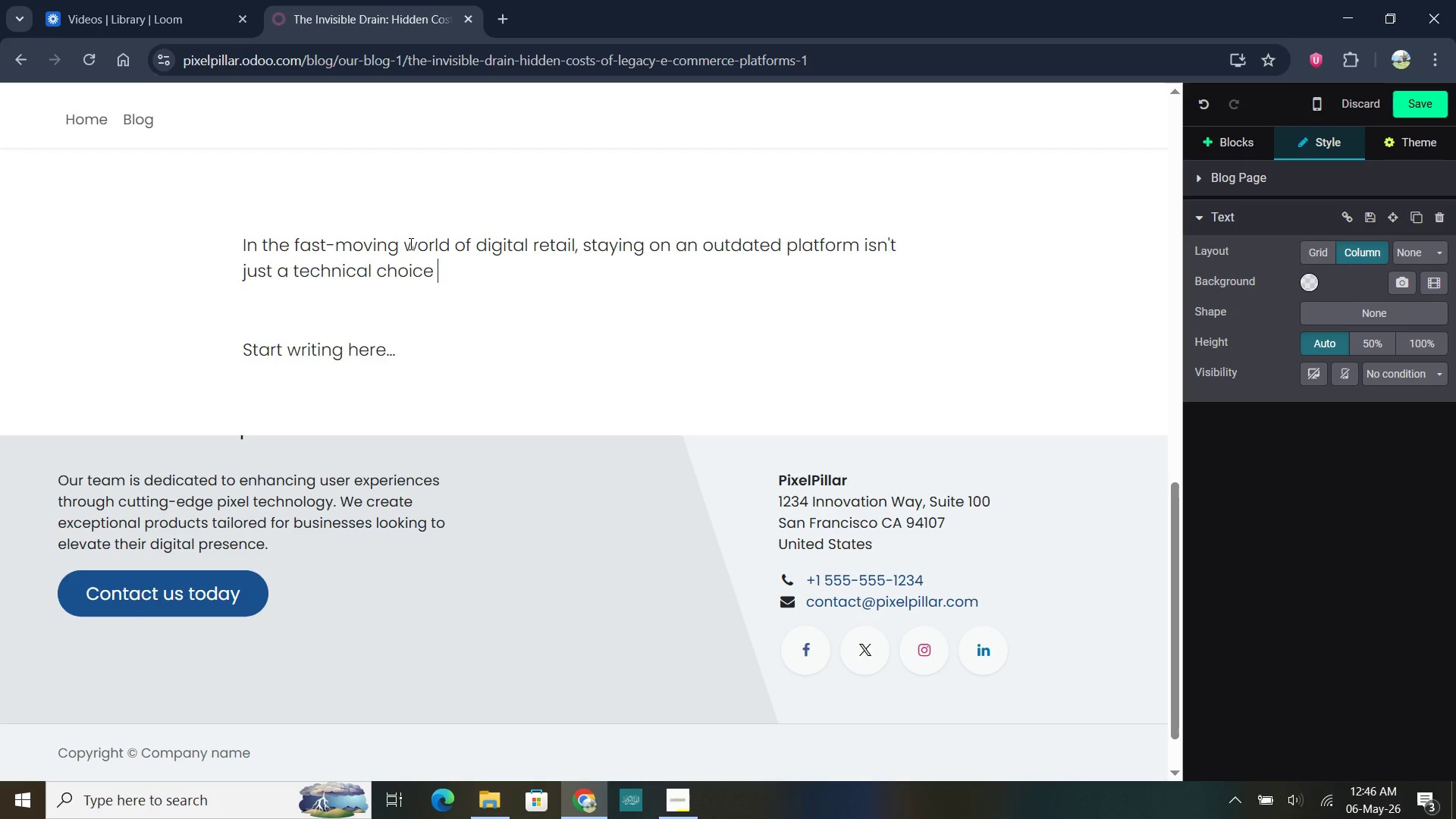 
key(Comma)
 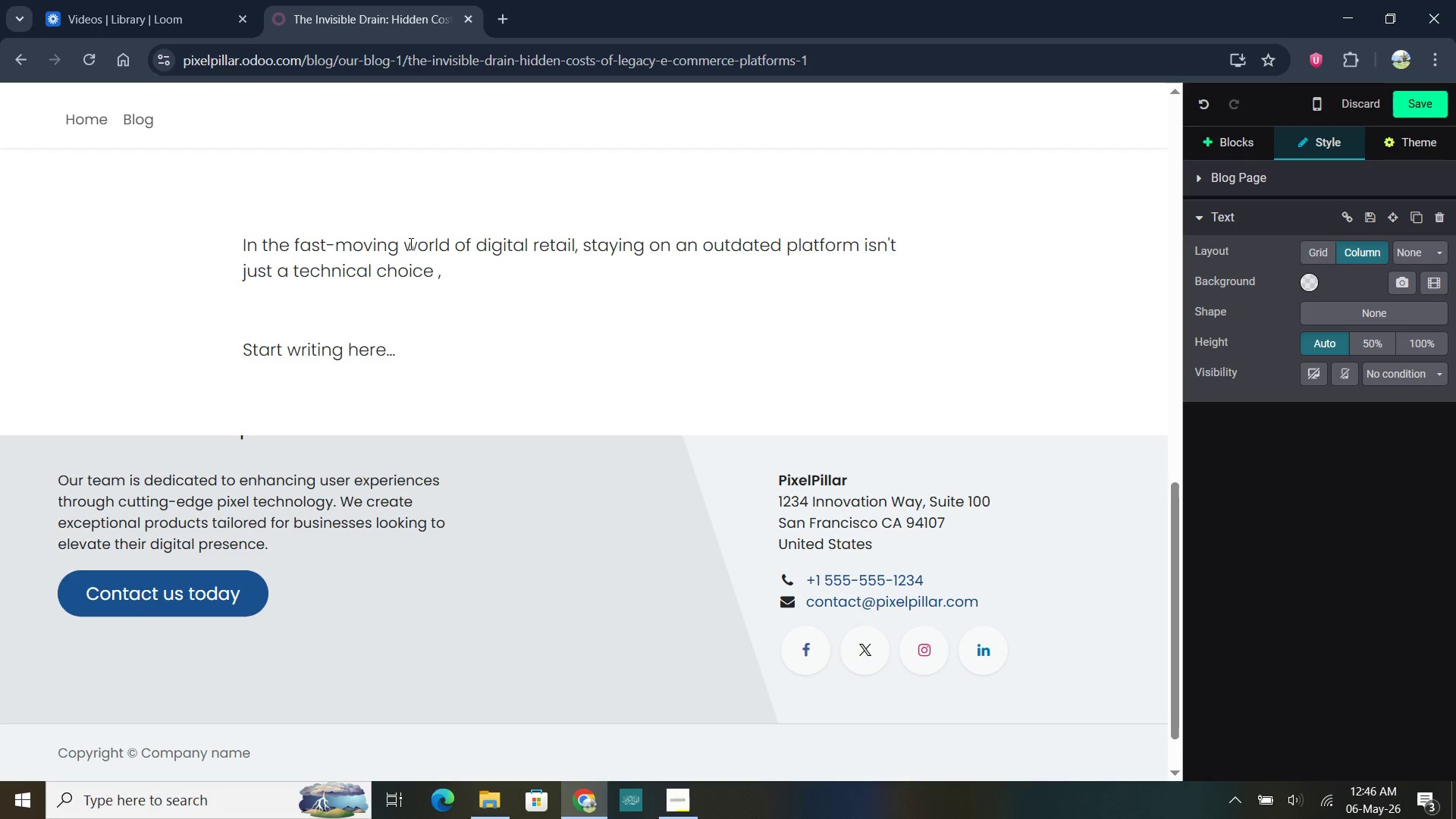 
key(Backspace)
 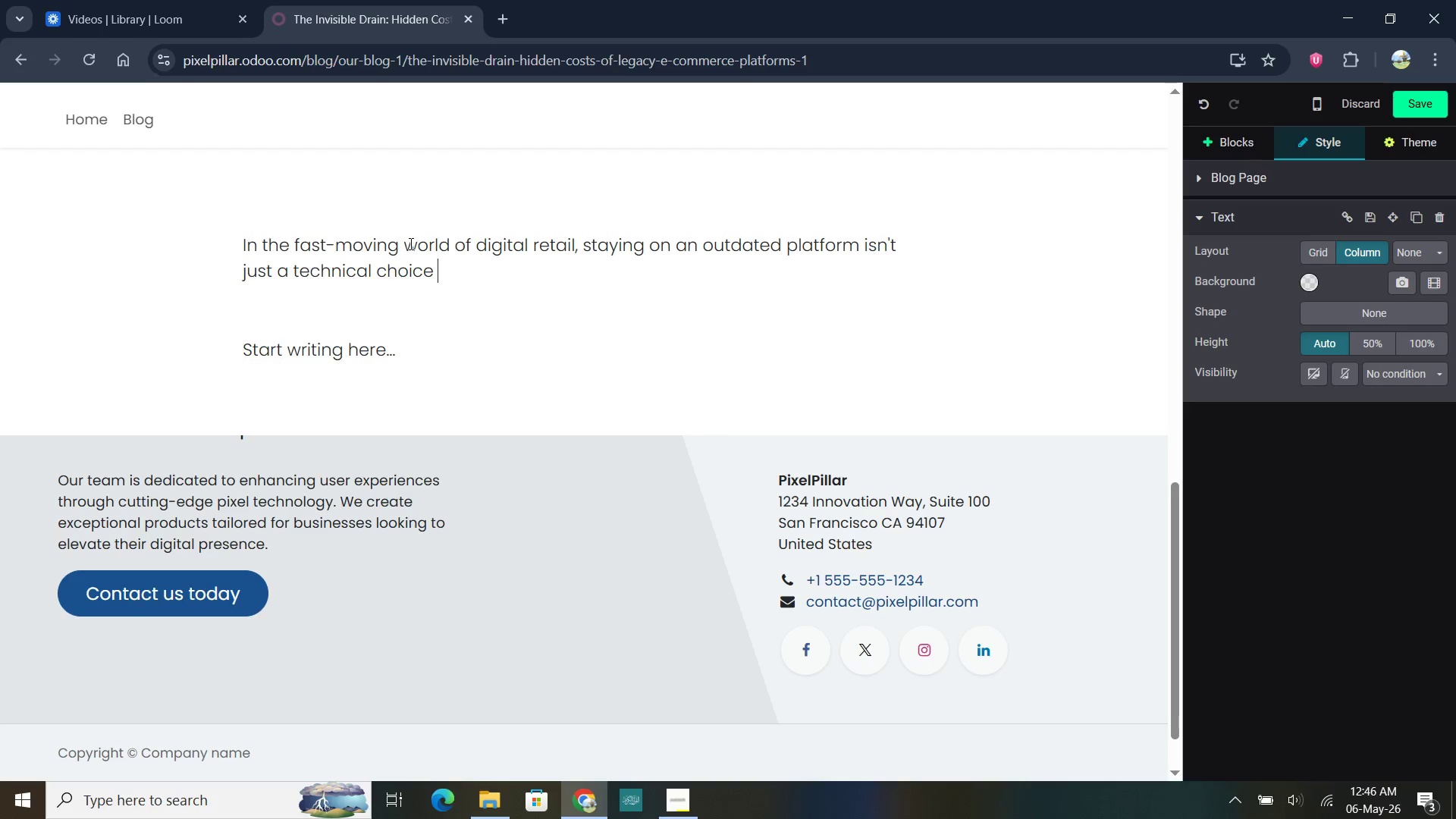 
key(Backspace)
 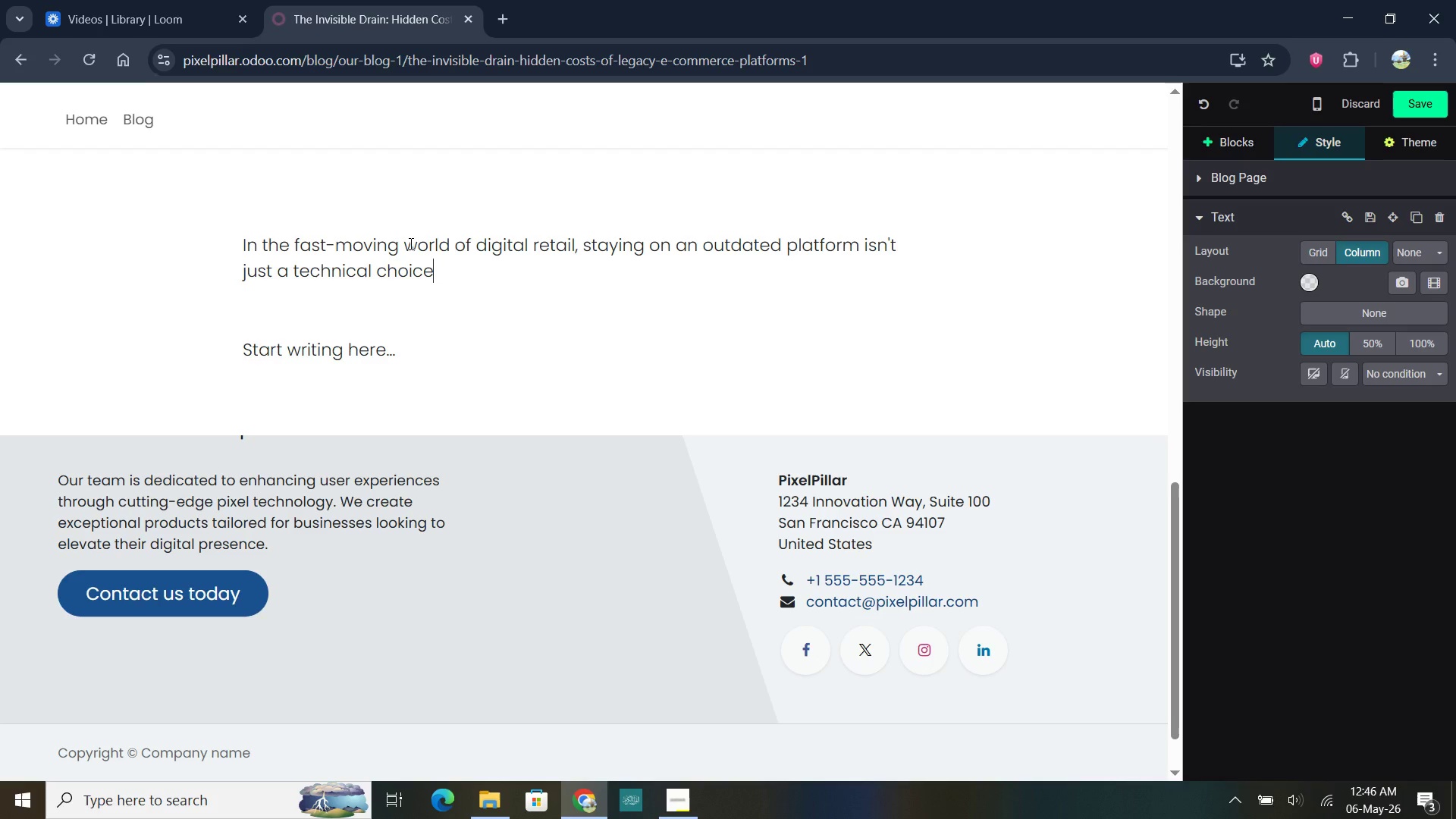 
key(Comma)
 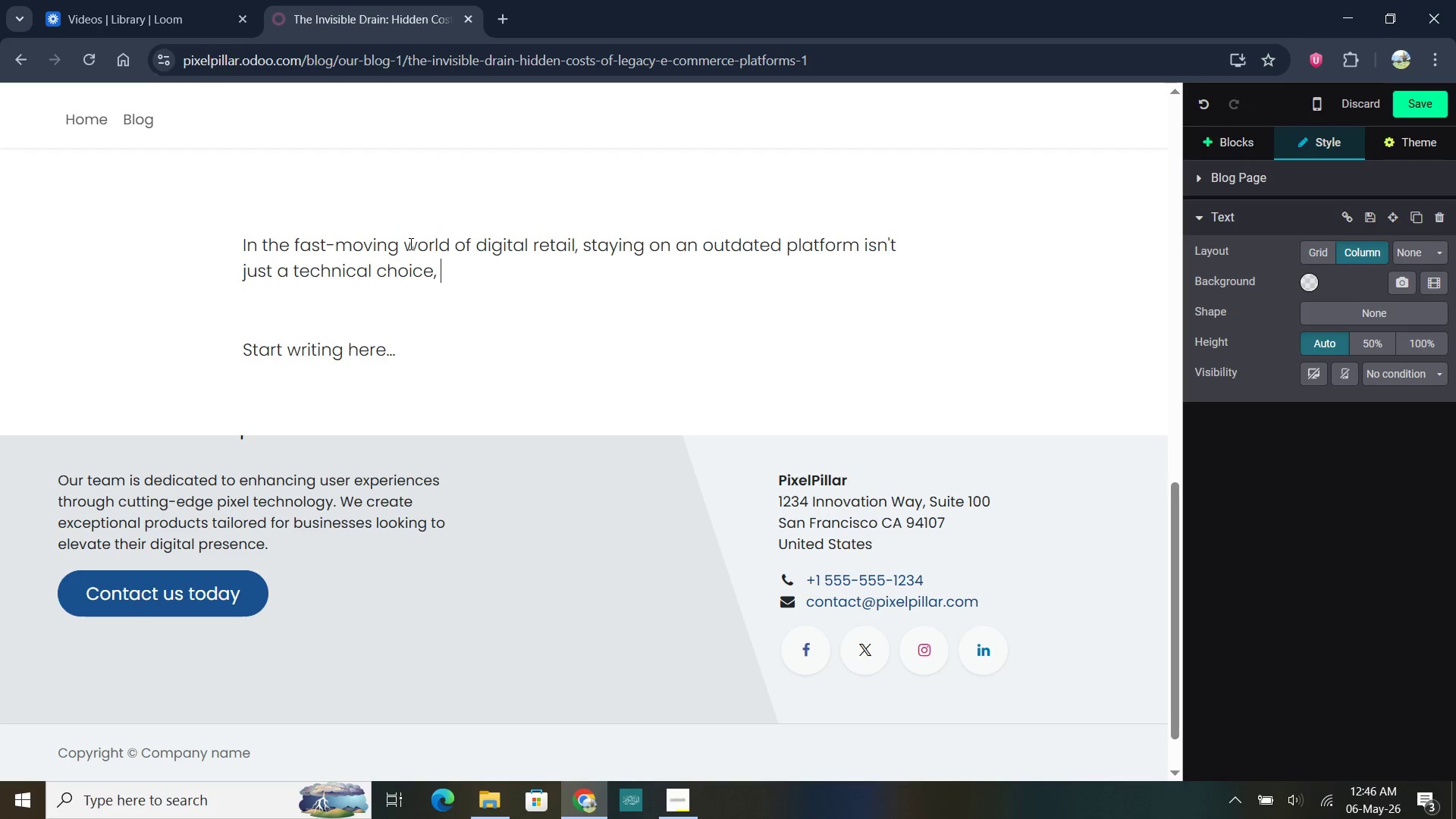 
key(Space)
 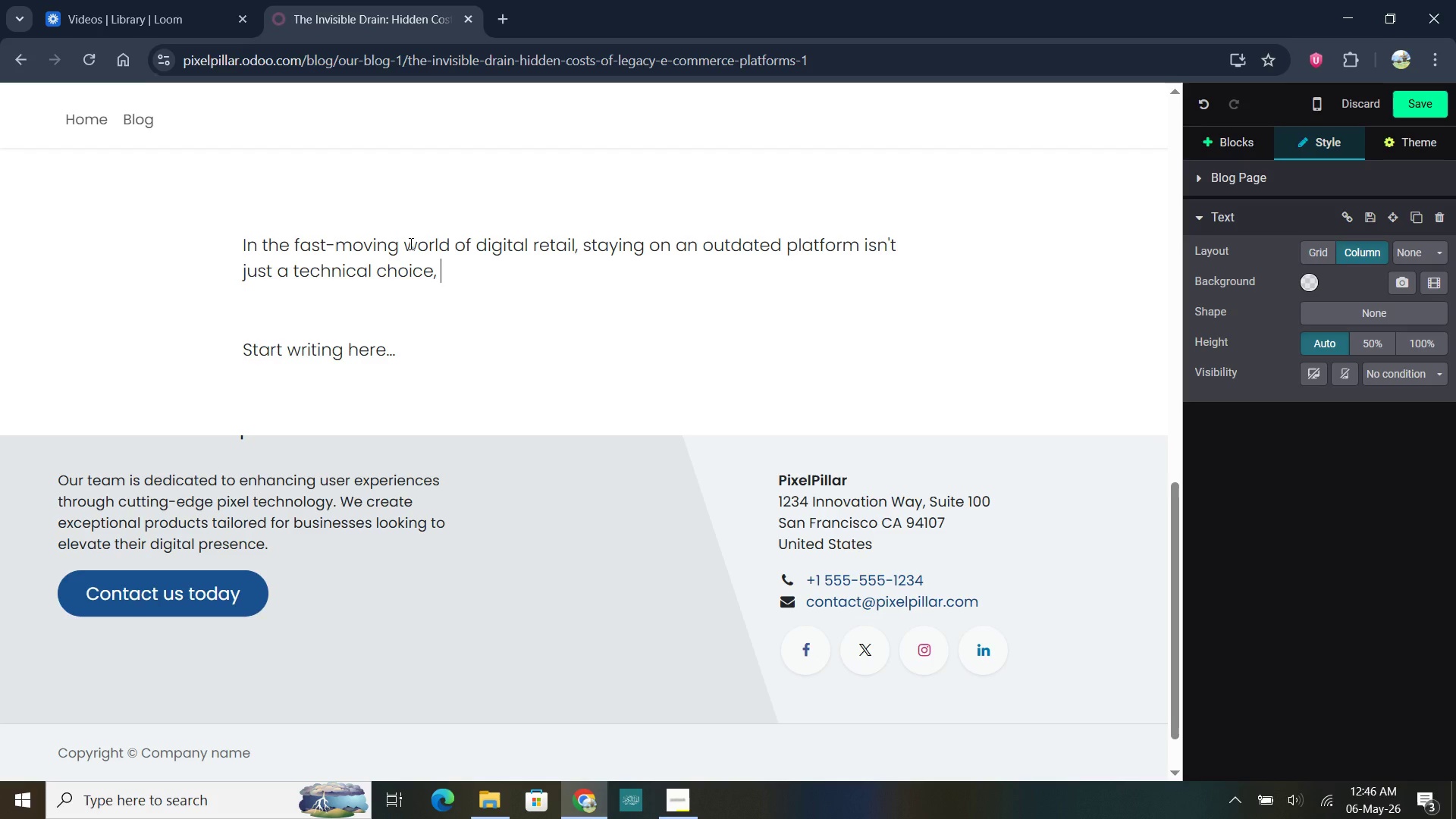 
wait(10.55)
 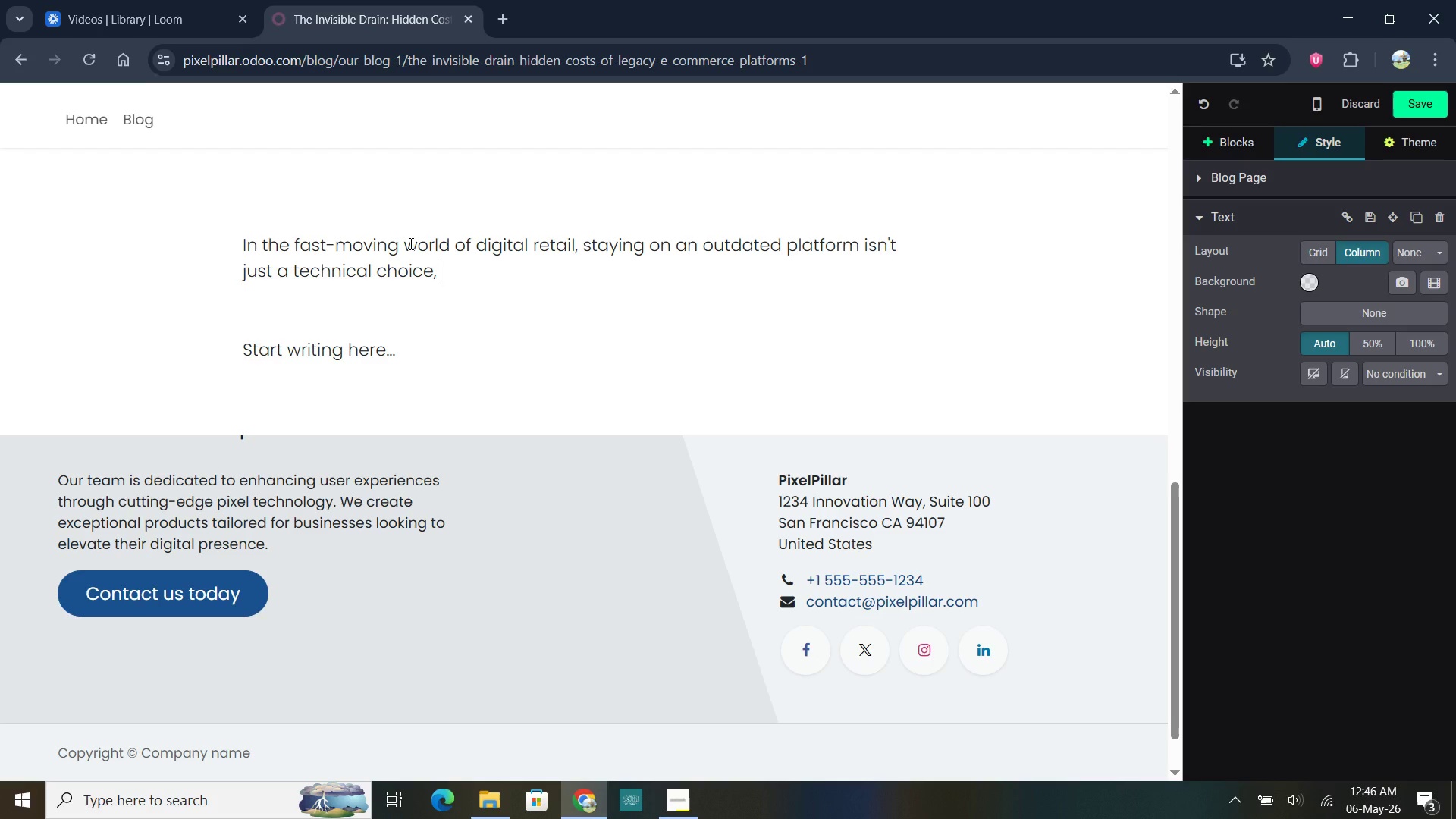 
type(it's a financial one. While it is tempting to stick with )
 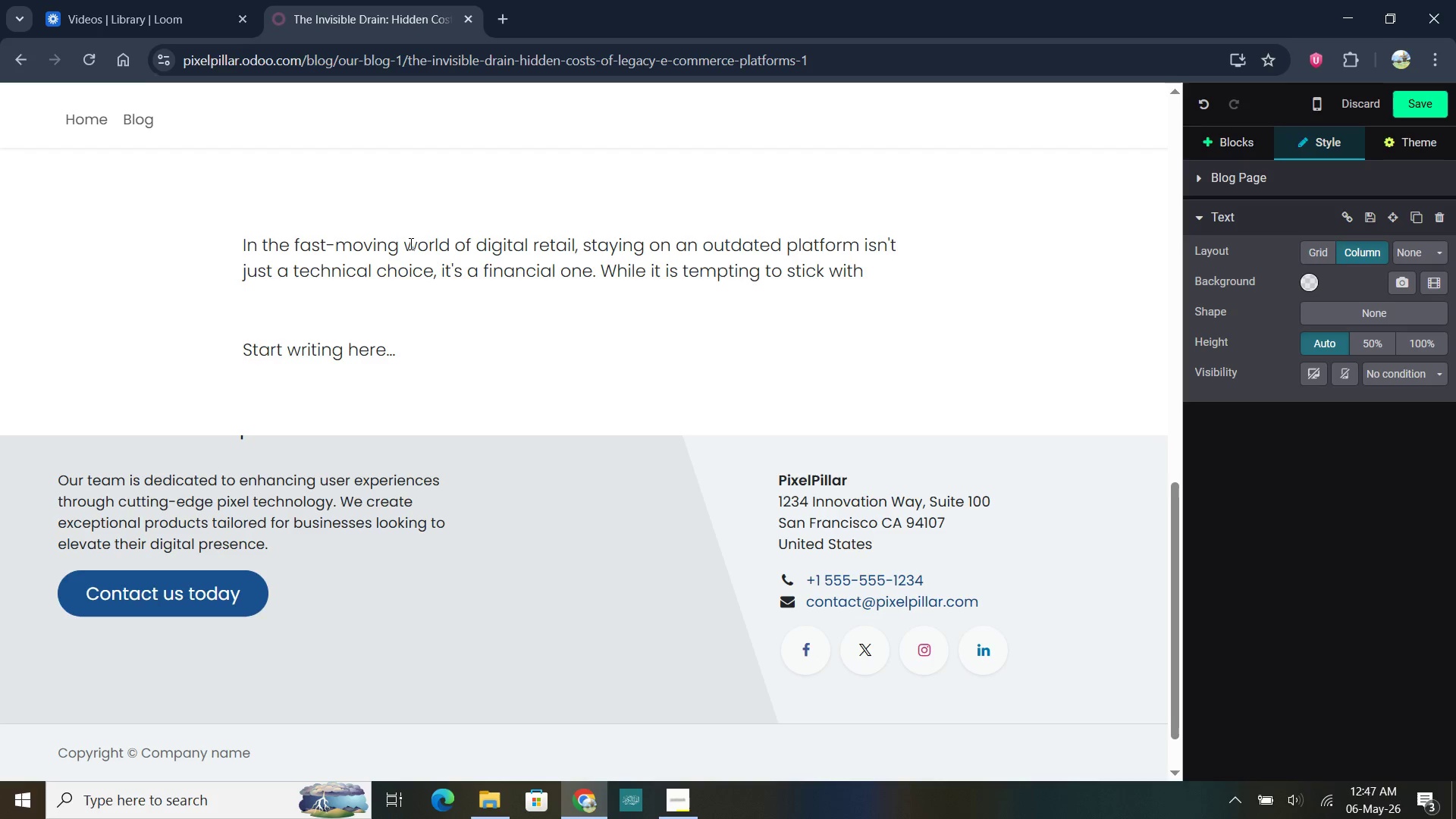 
wait(8.33)
 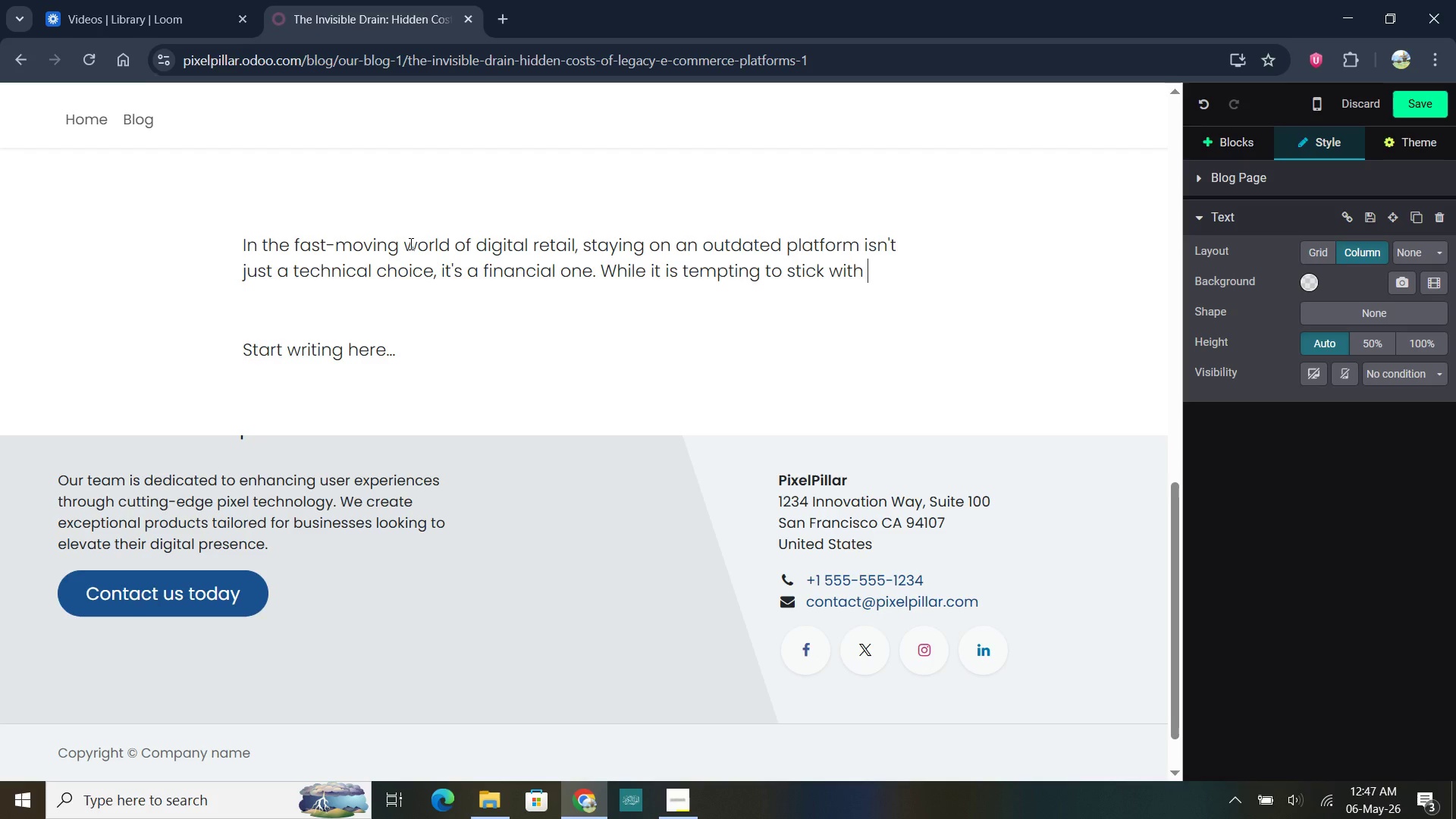 
type(what you know,t)
key(Backspace)
type( the )
 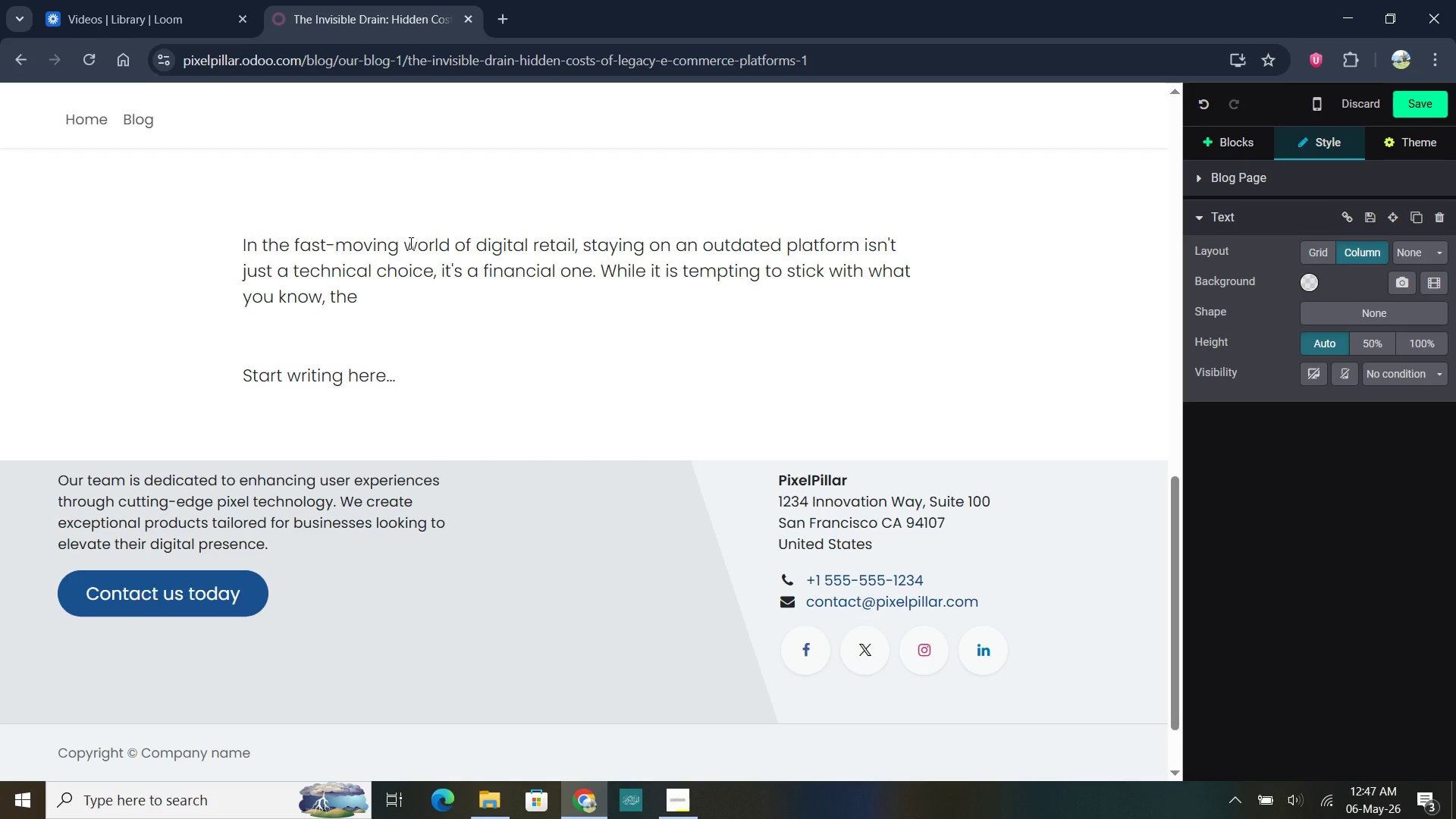 
type(reality is that systems like Maento 1.9, )
 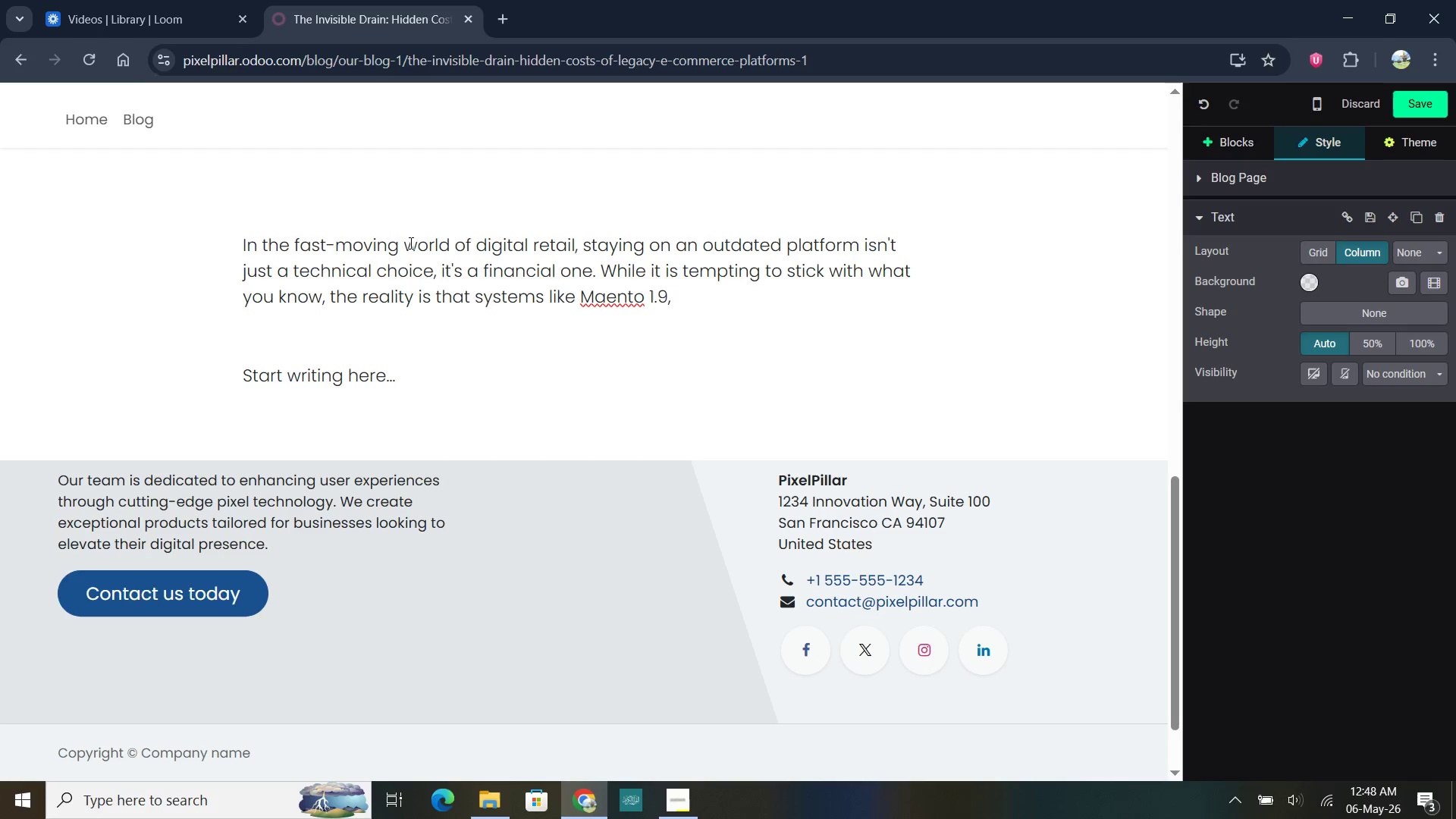 
key(ArrowLeft)
 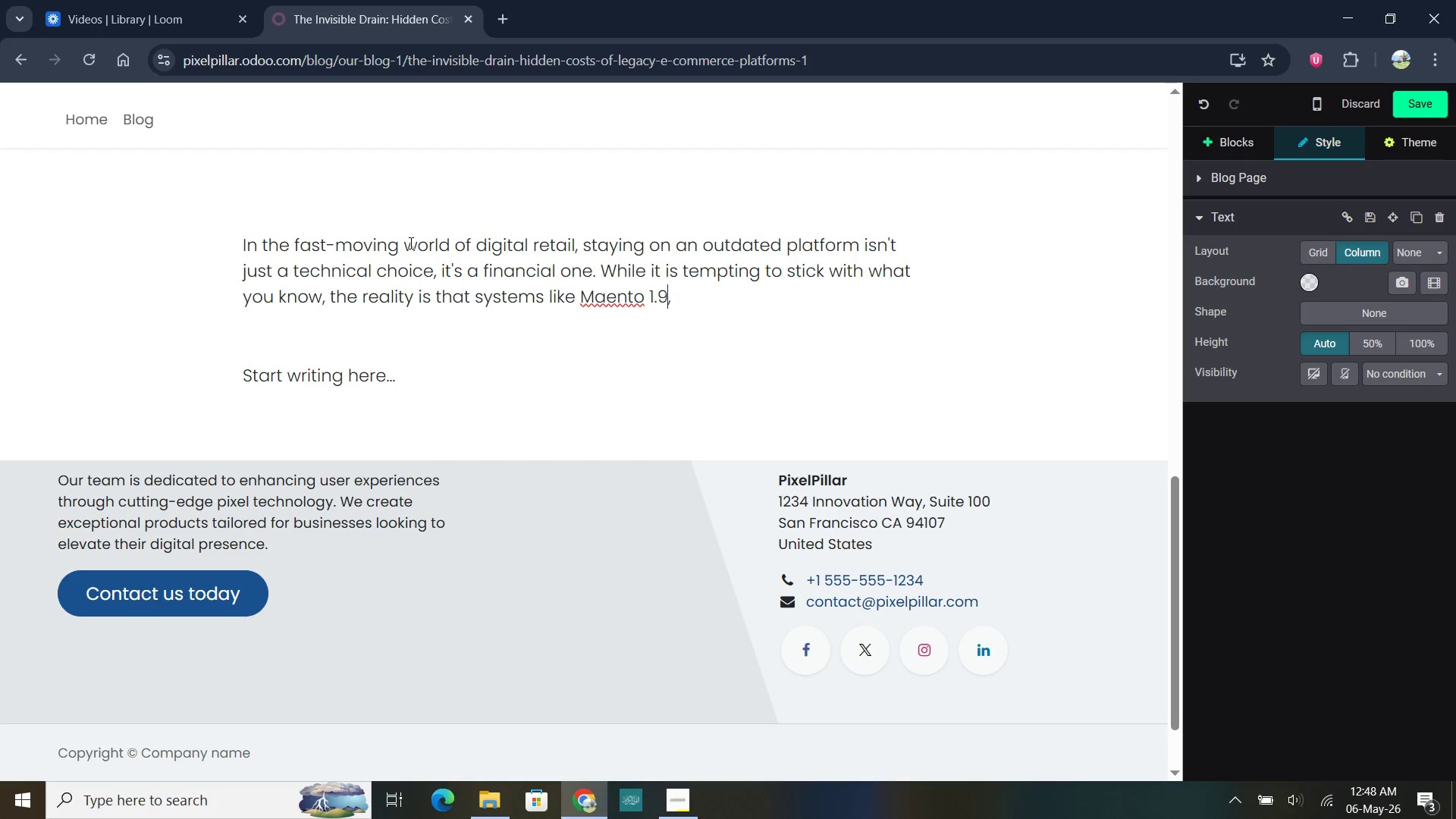 
key(ArrowLeft)
 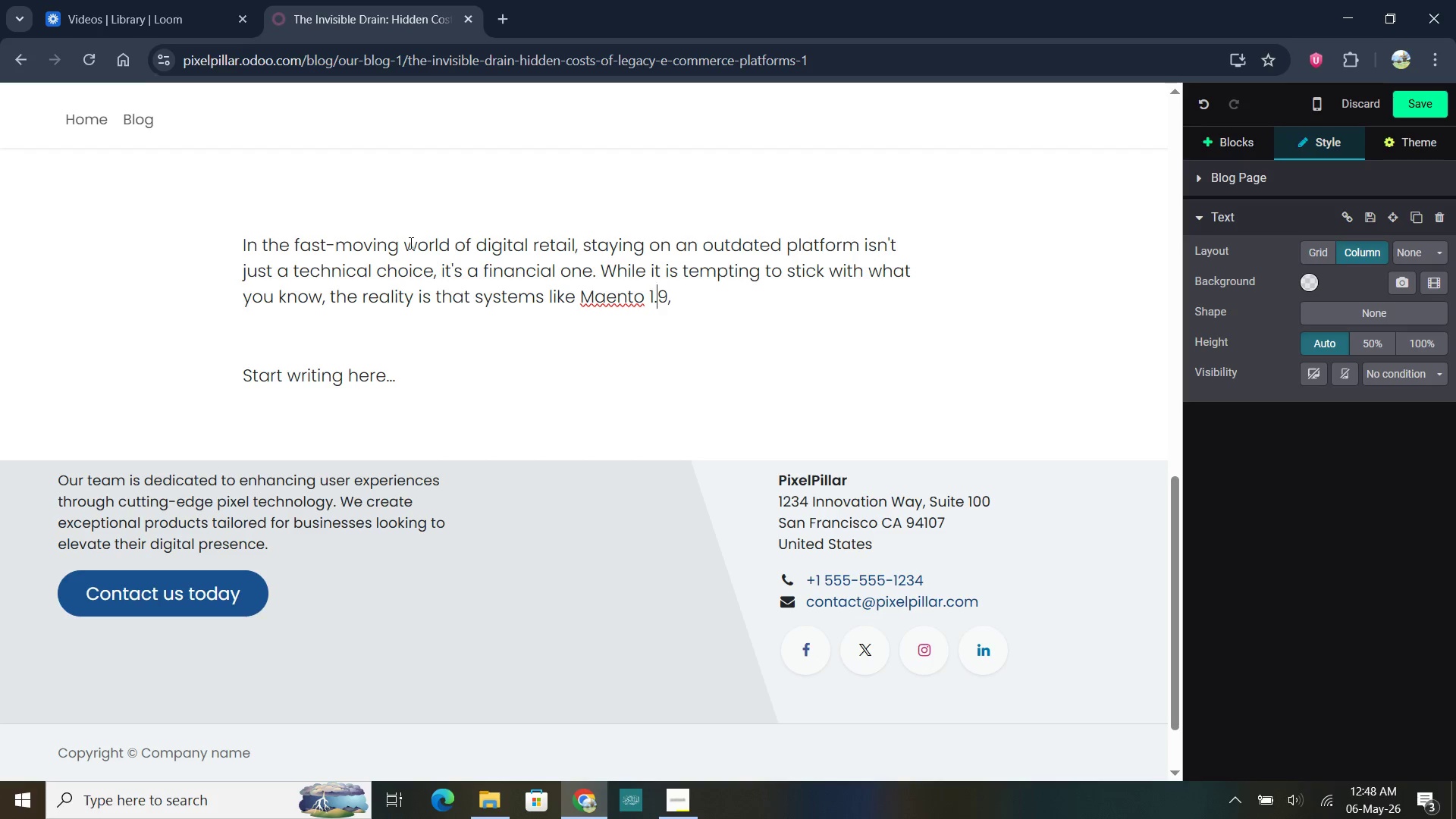 
key(ArrowLeft)
 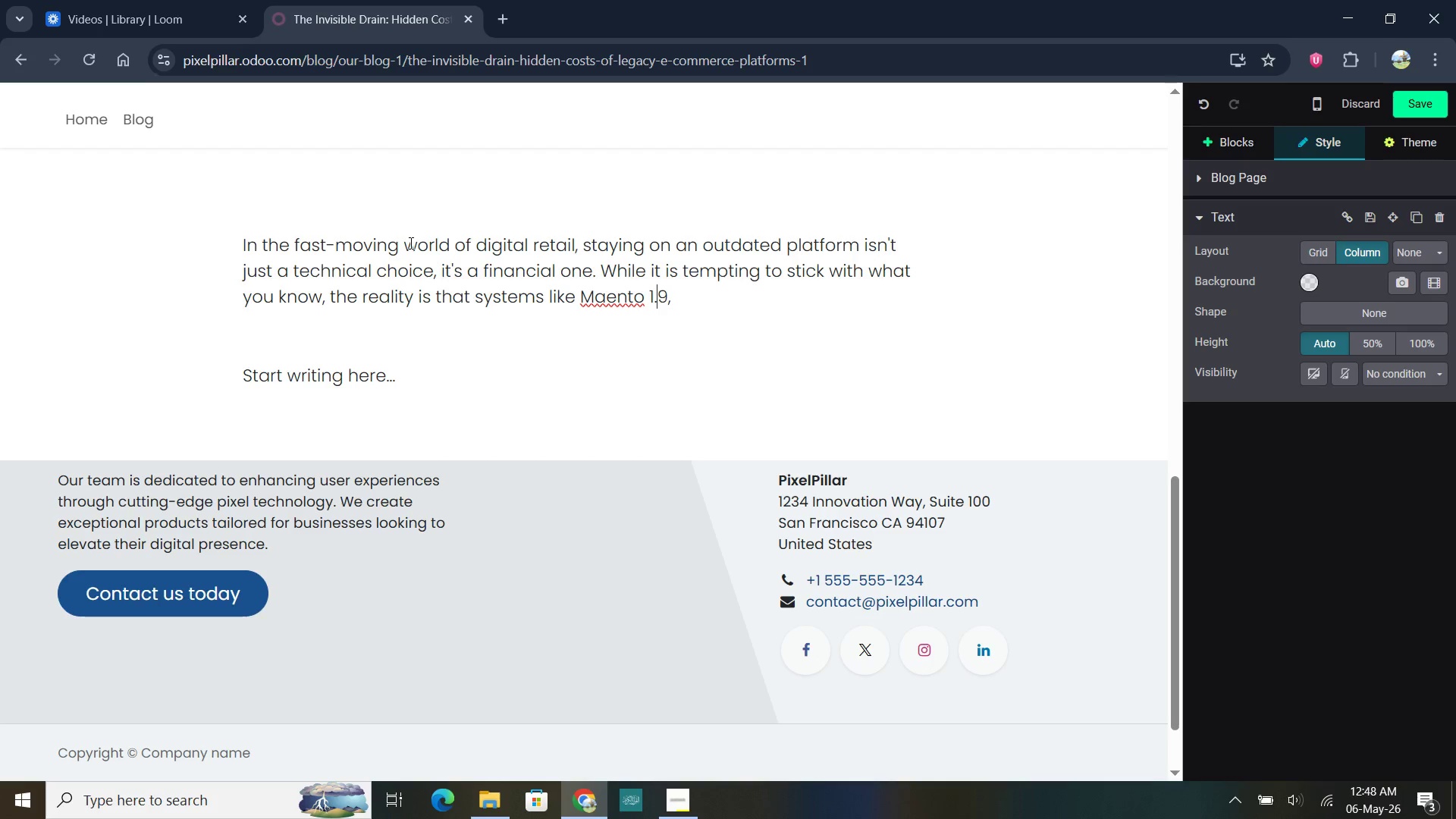 
key(ArrowLeft)
 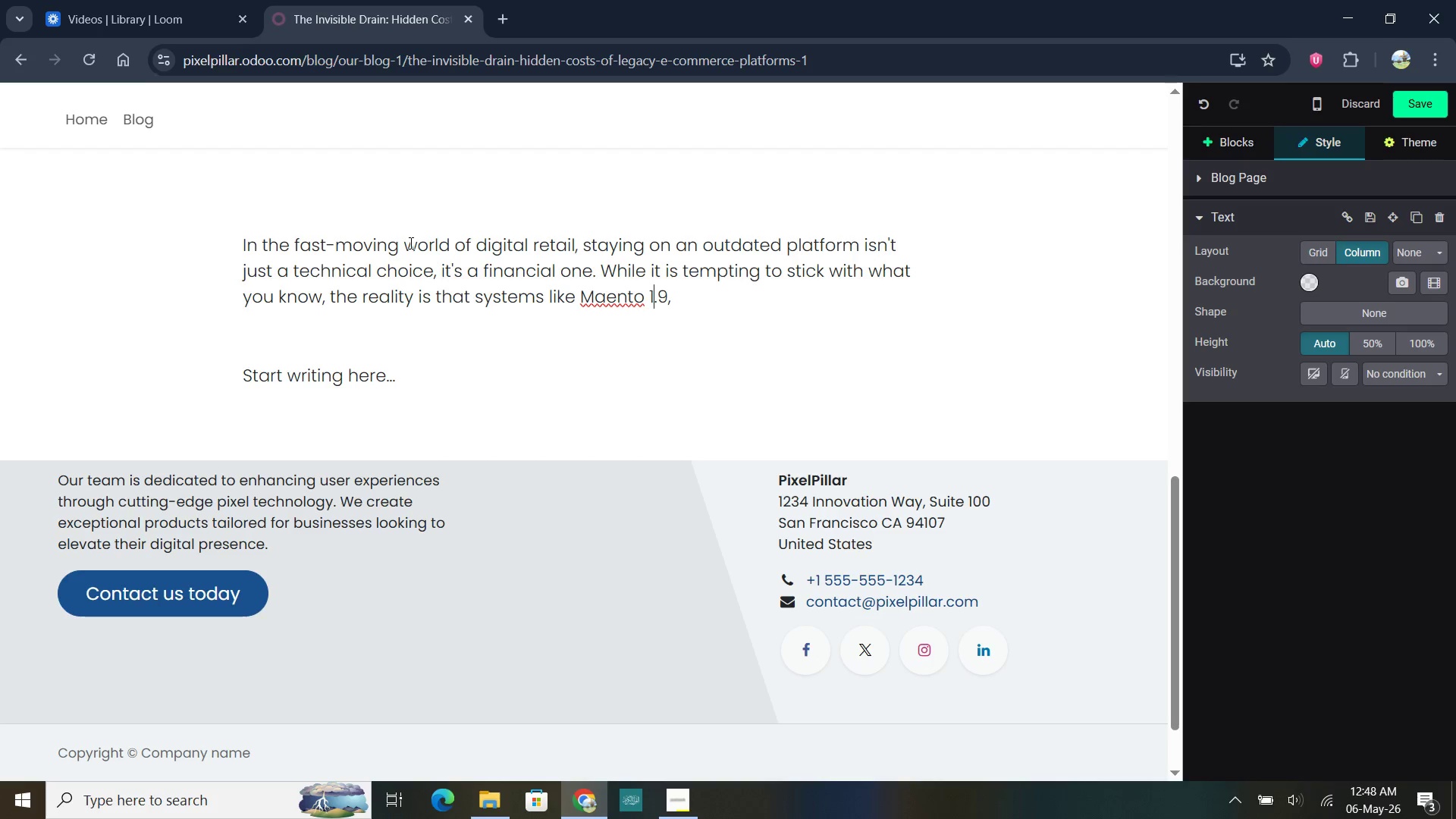 
key(ArrowLeft)
 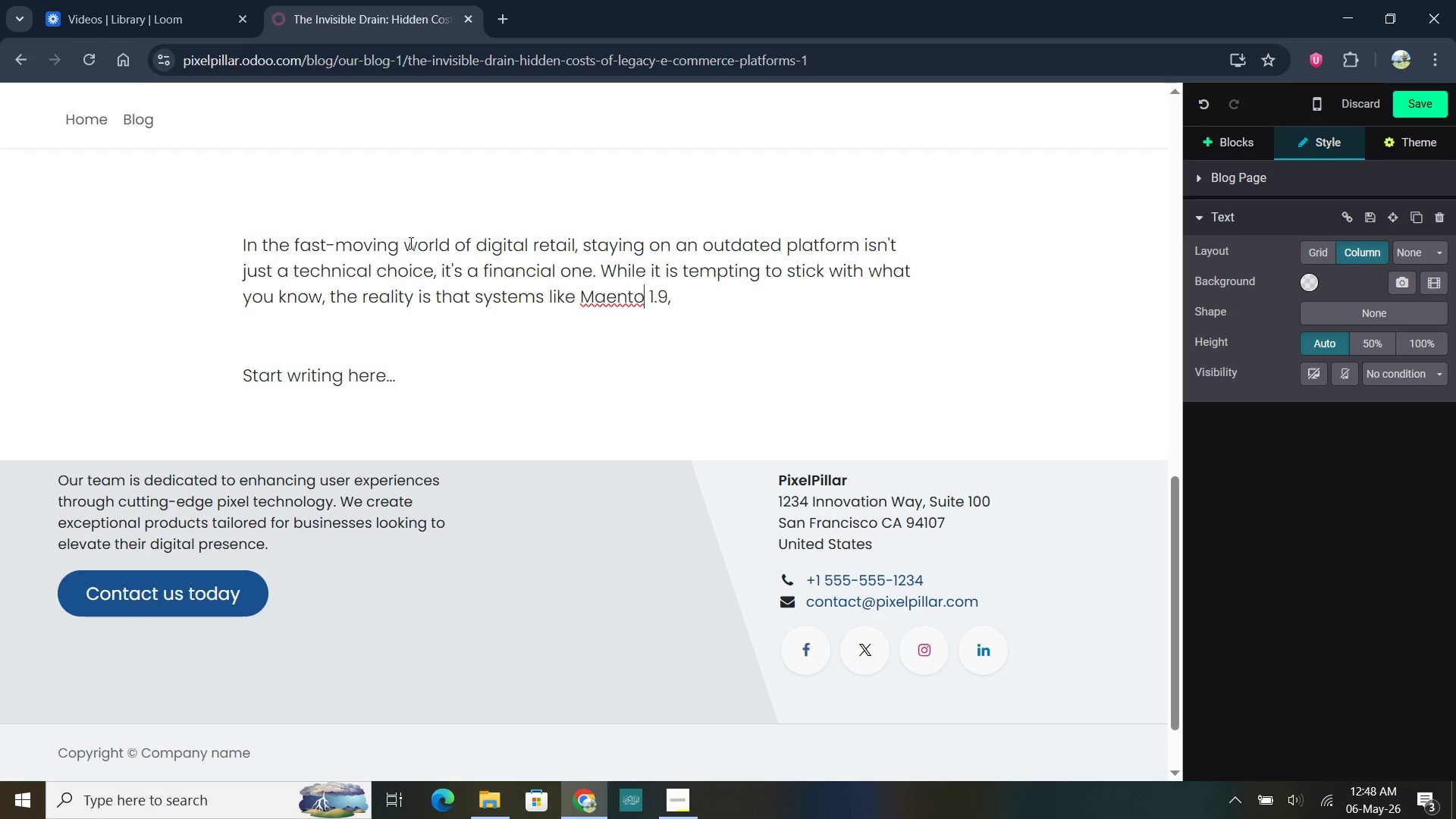 
key(ArrowLeft)
 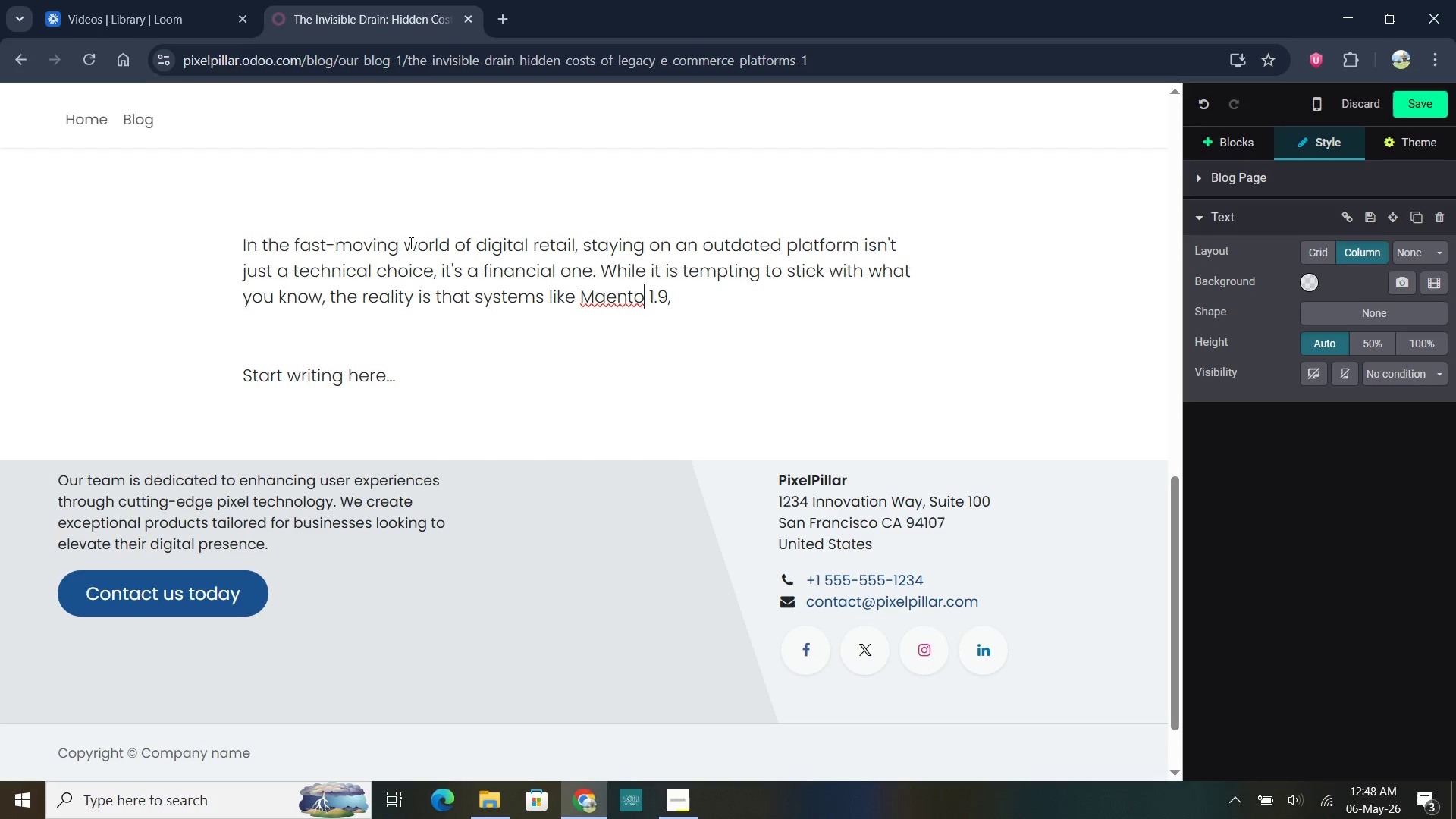 
key(ArrowLeft)
 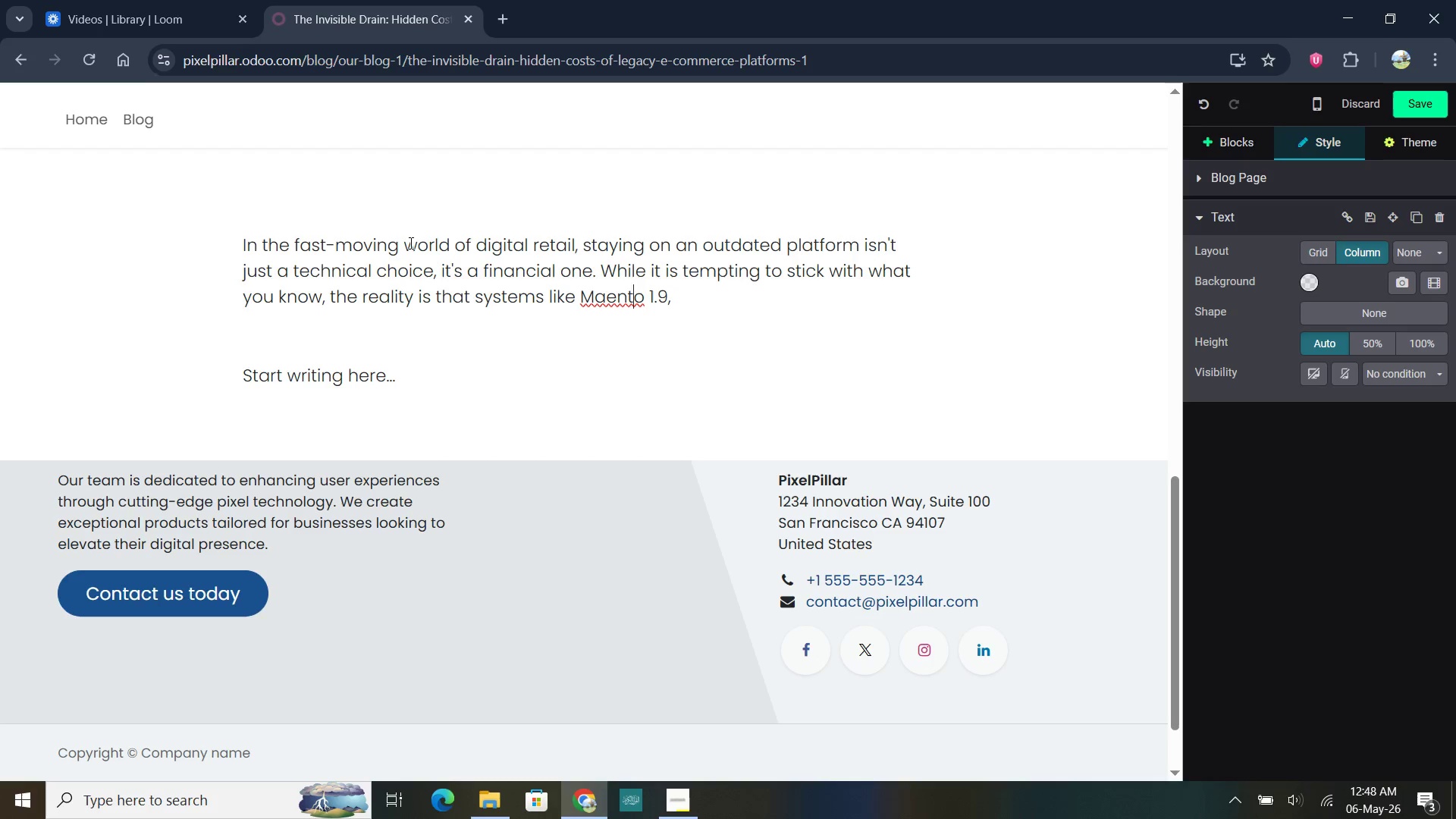 
key(ArrowLeft)
 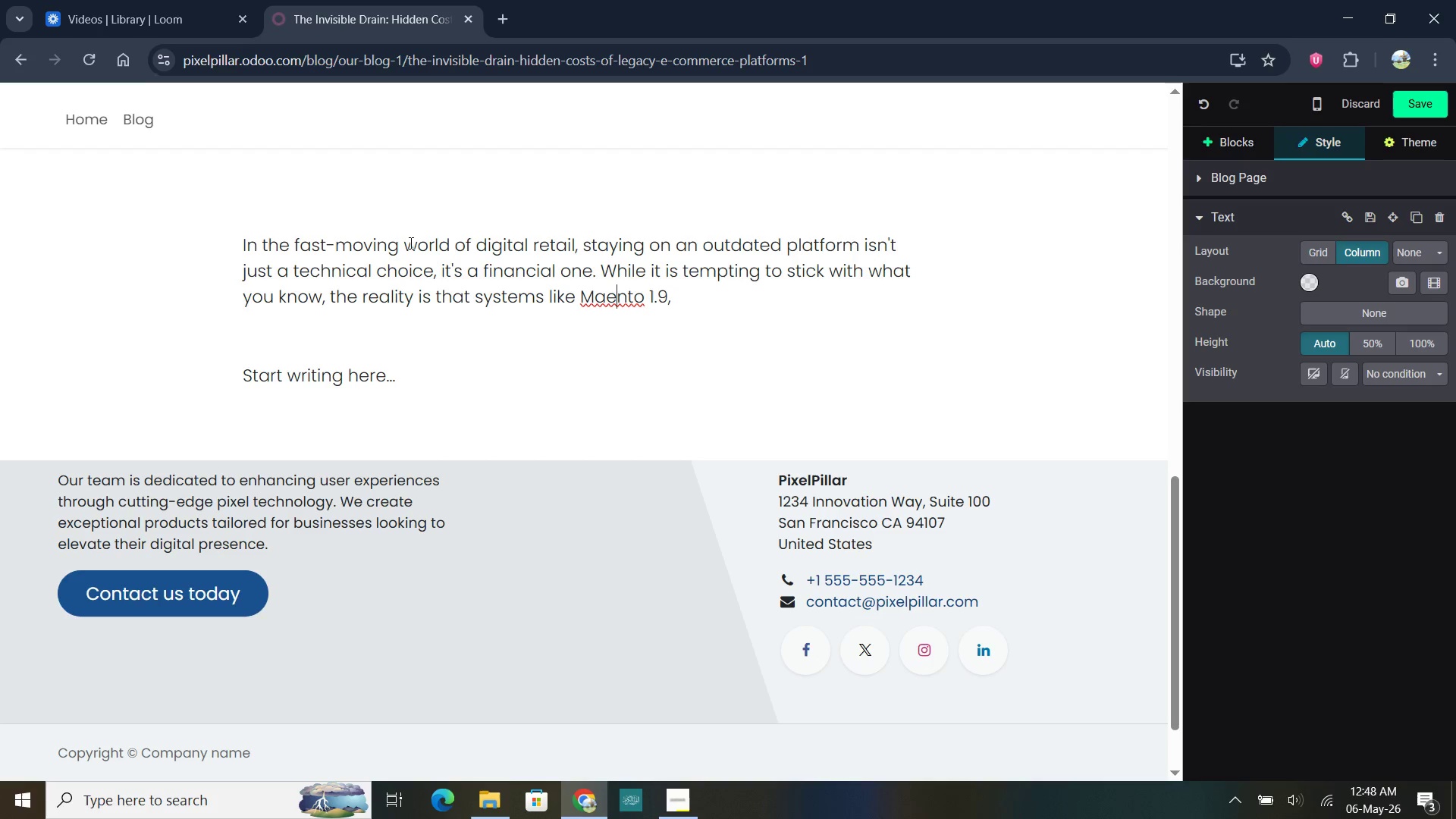 
key(ArrowLeft)
 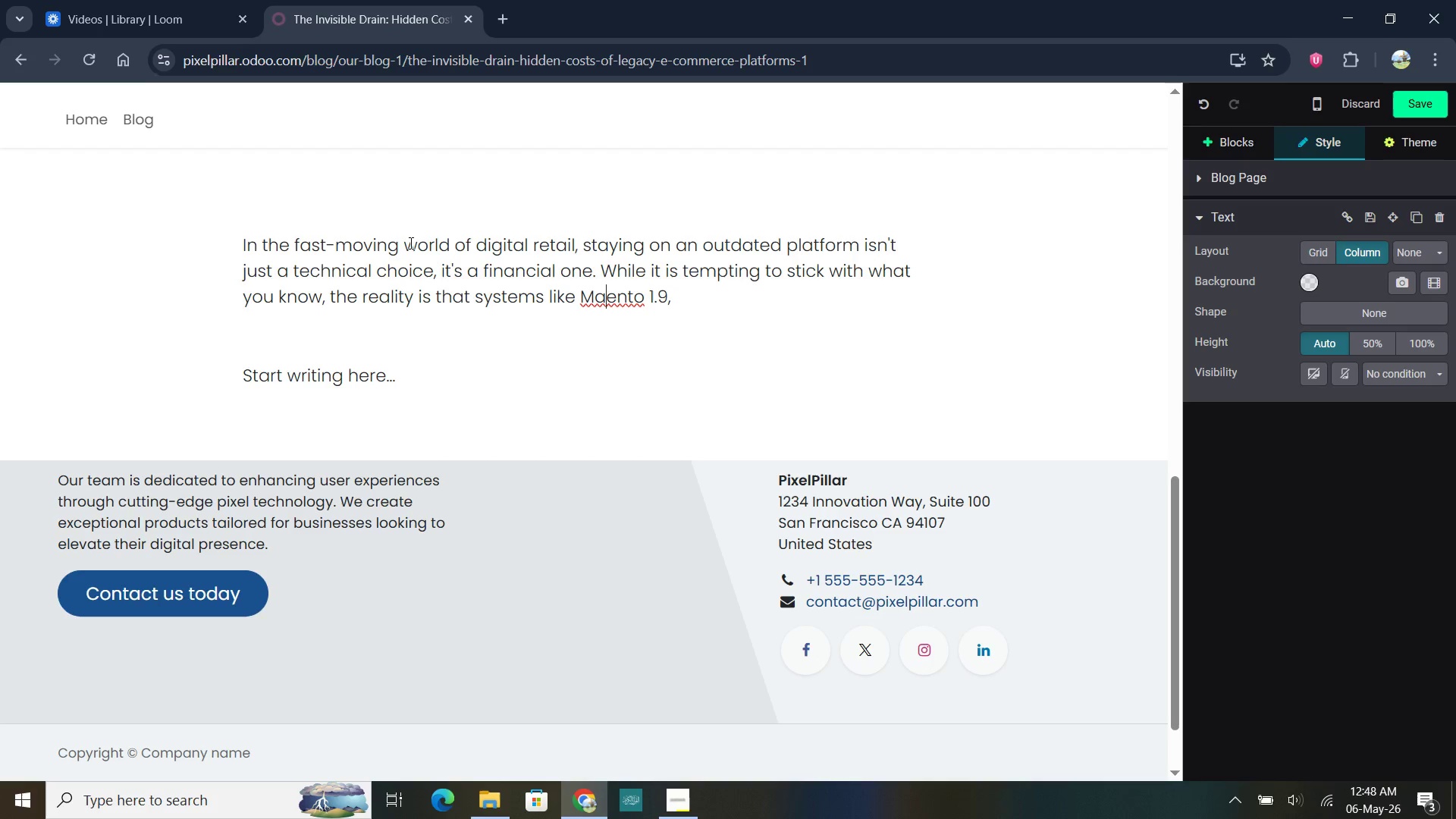 
key(ArrowLeft)
 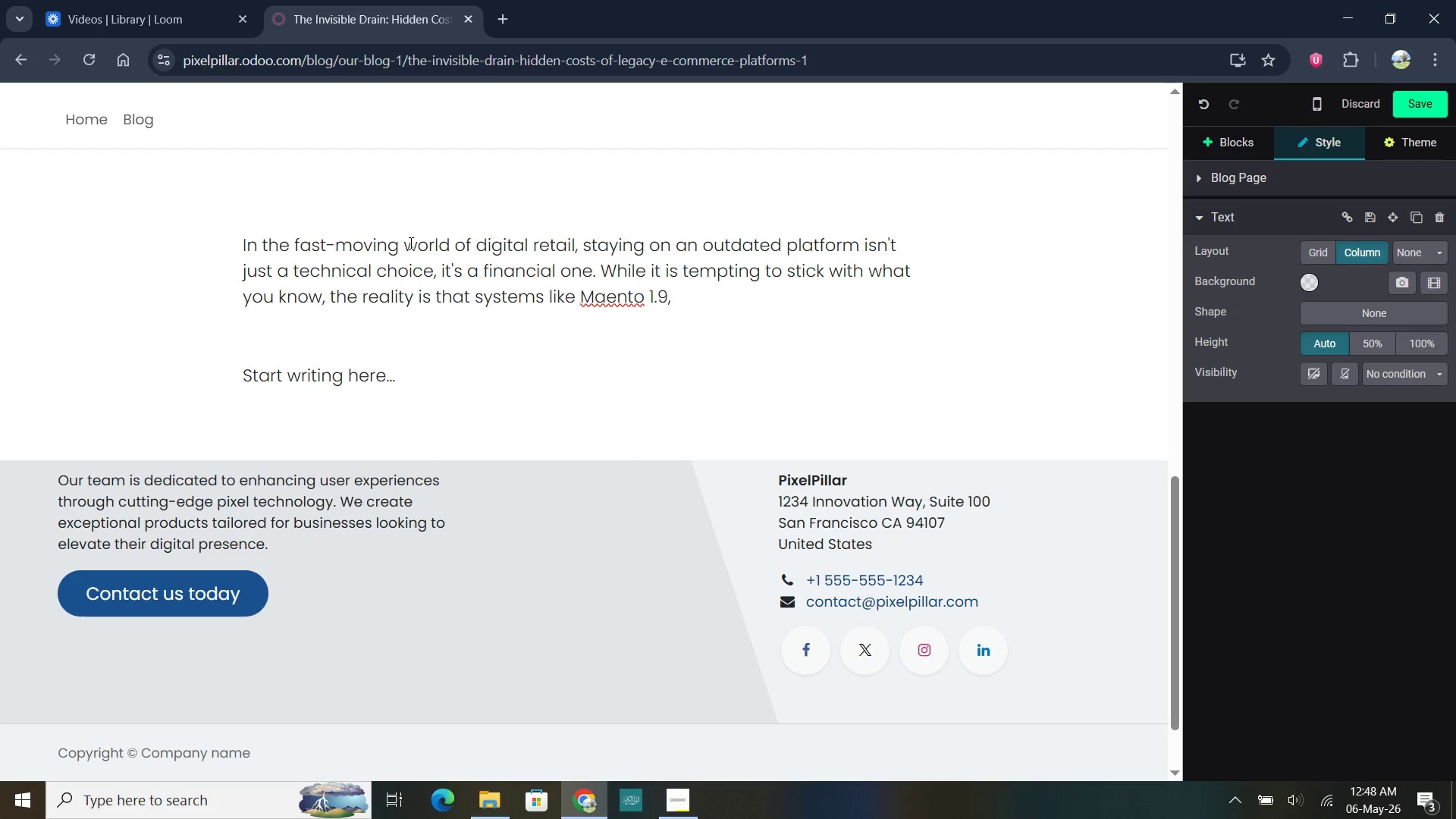 
key(G)
 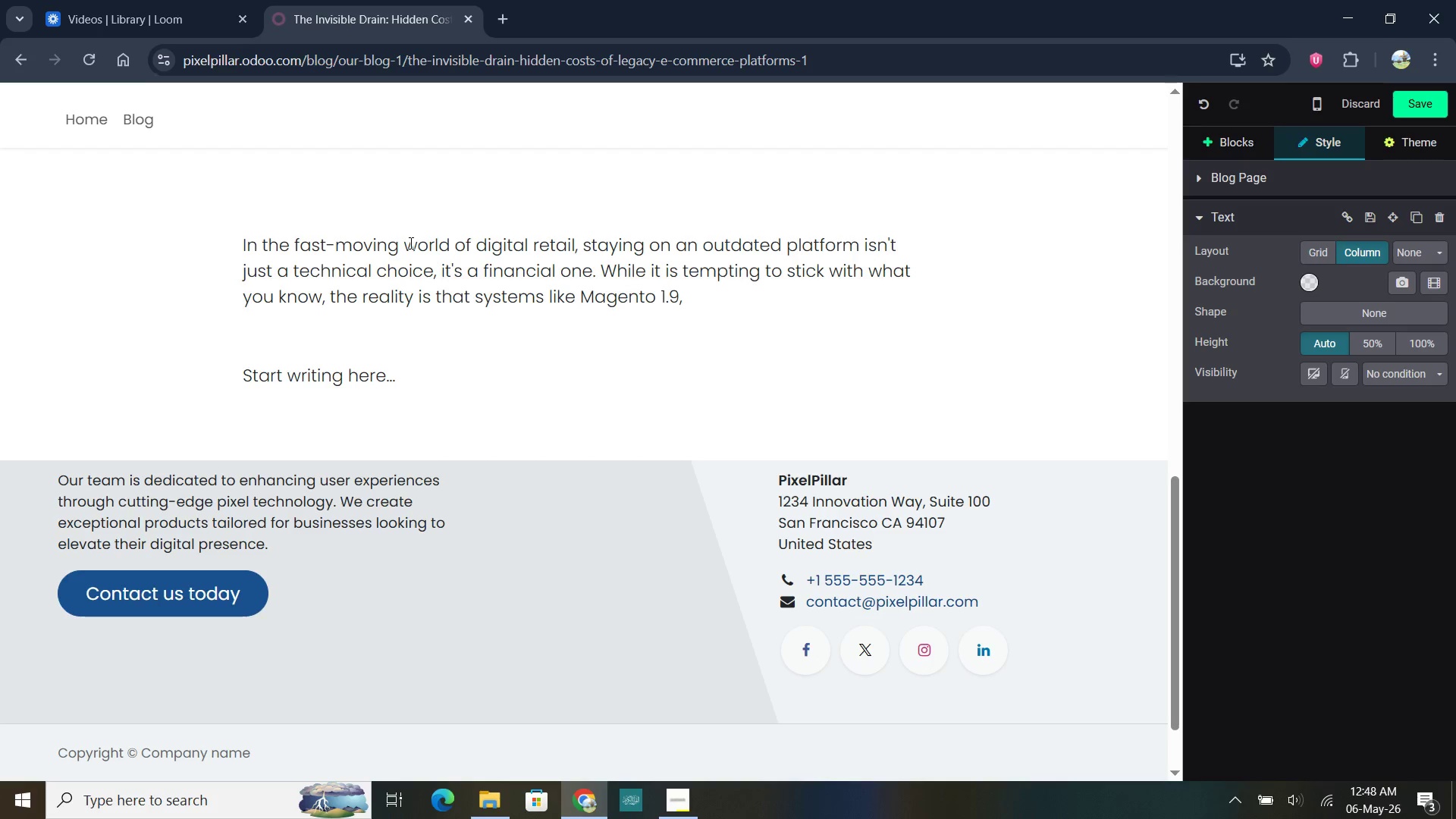 
hold_key(key=ArrowRight, duration=0.83)
 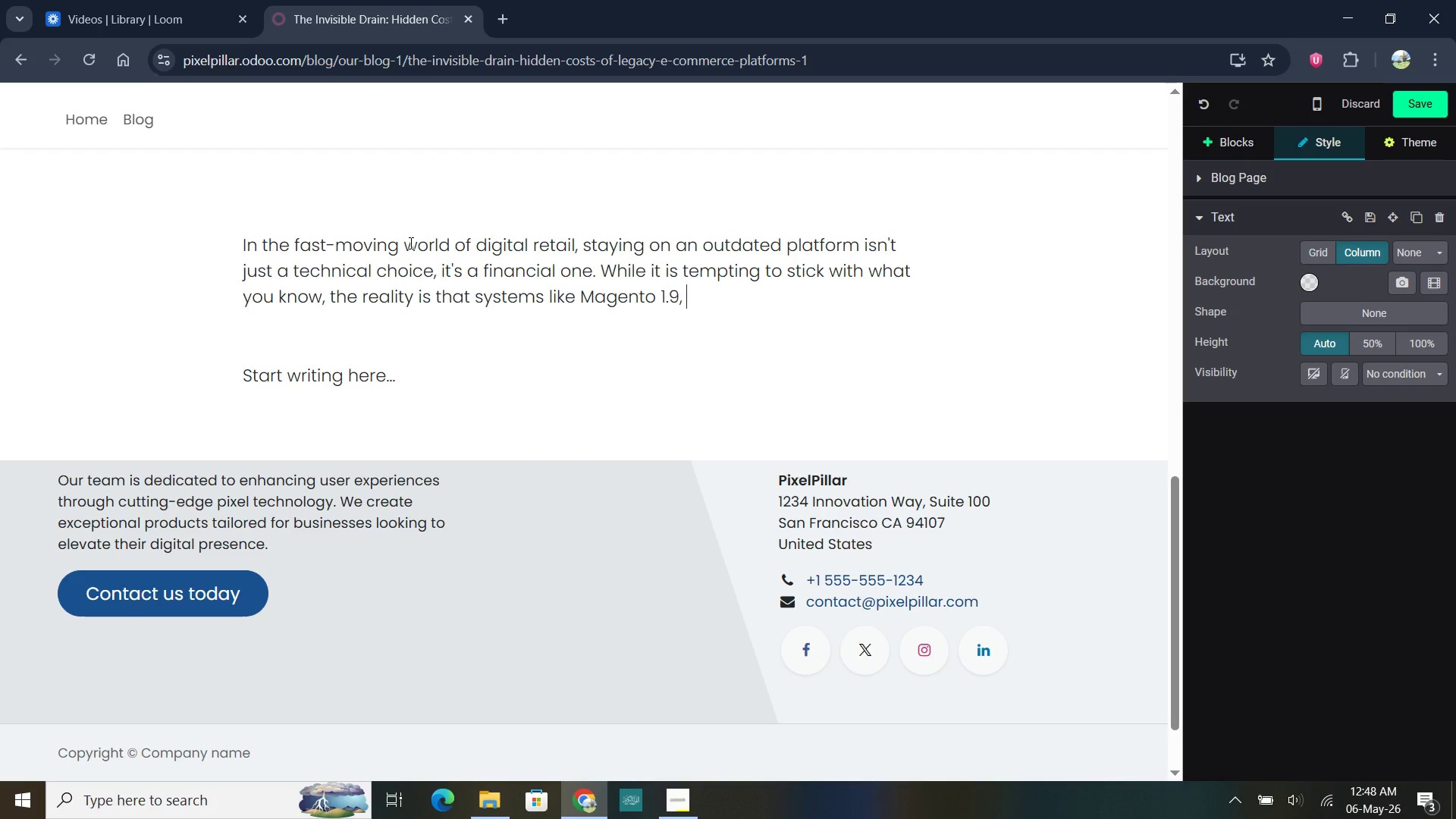 
key(ArrowLeft)
 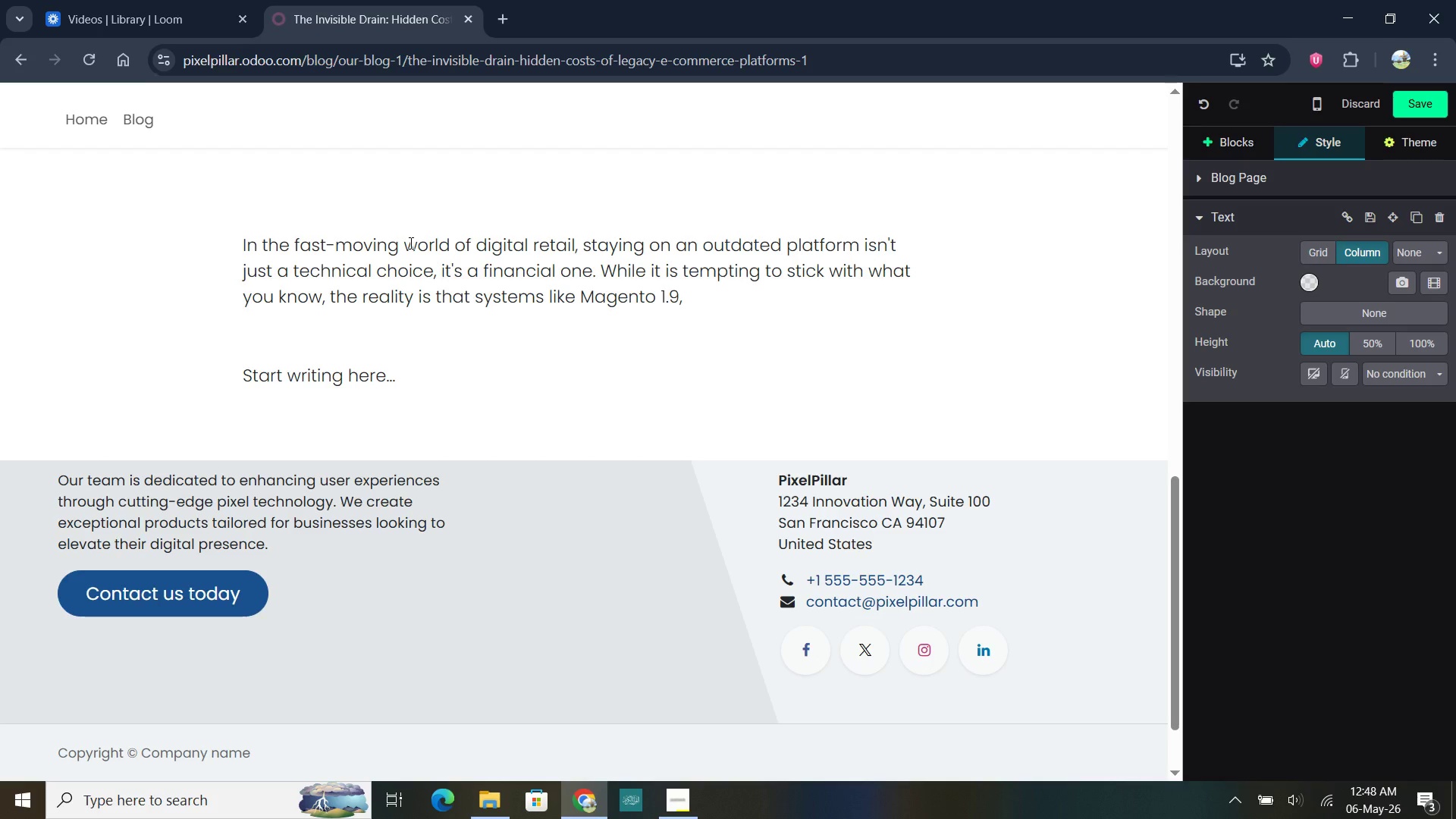 
type(PrestaShop, or older WooCommerce setups often require constant manual patchinh)
key(Backspace)
type(g just to stay functional.)
 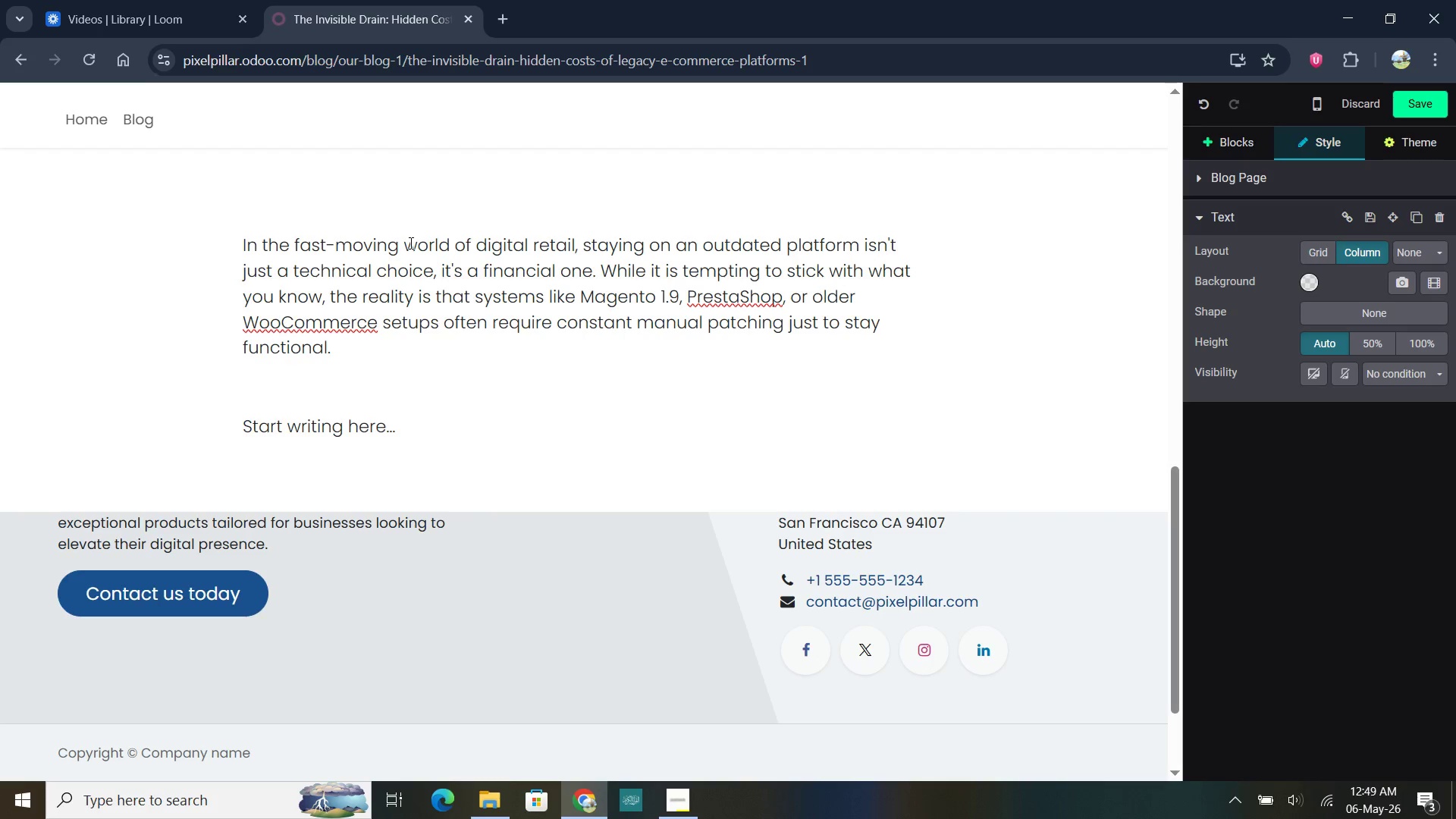 
key(Enter)
 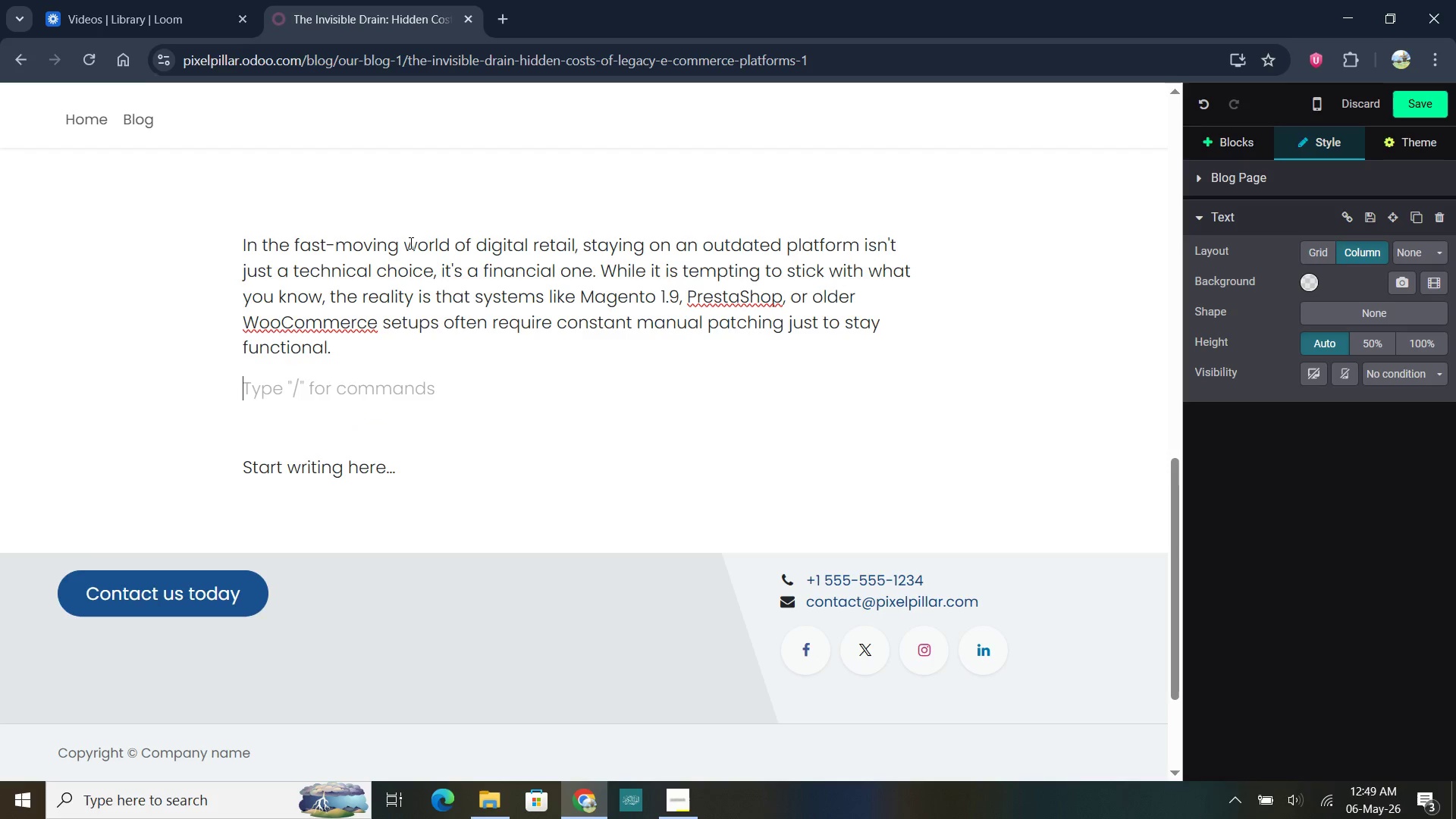 
type(At Pixel & Pillar )
key(Backspace)
type(, we help buss)
key(Backspace)
type(inesses navigate )
 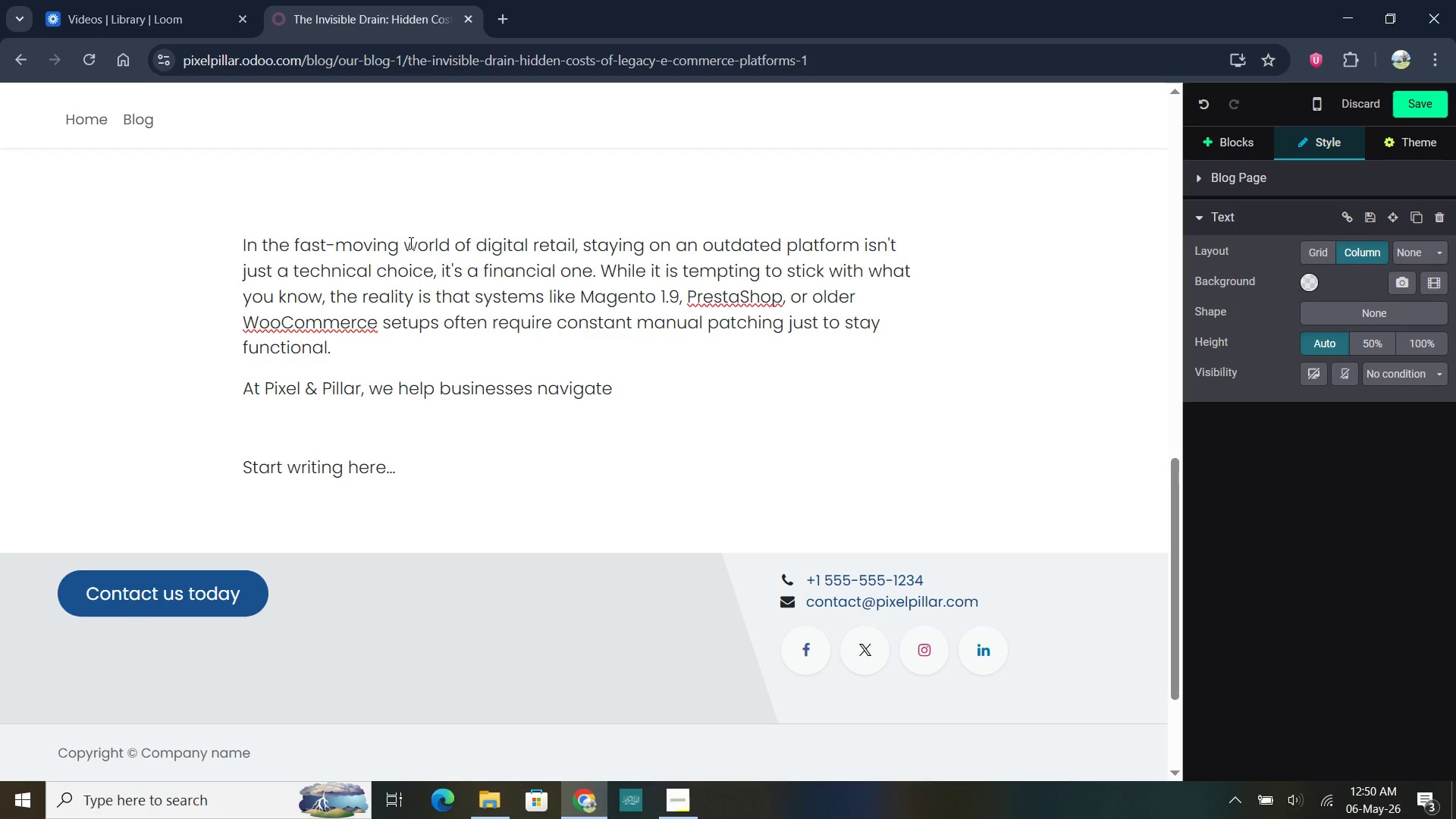 
wait(6.14)
 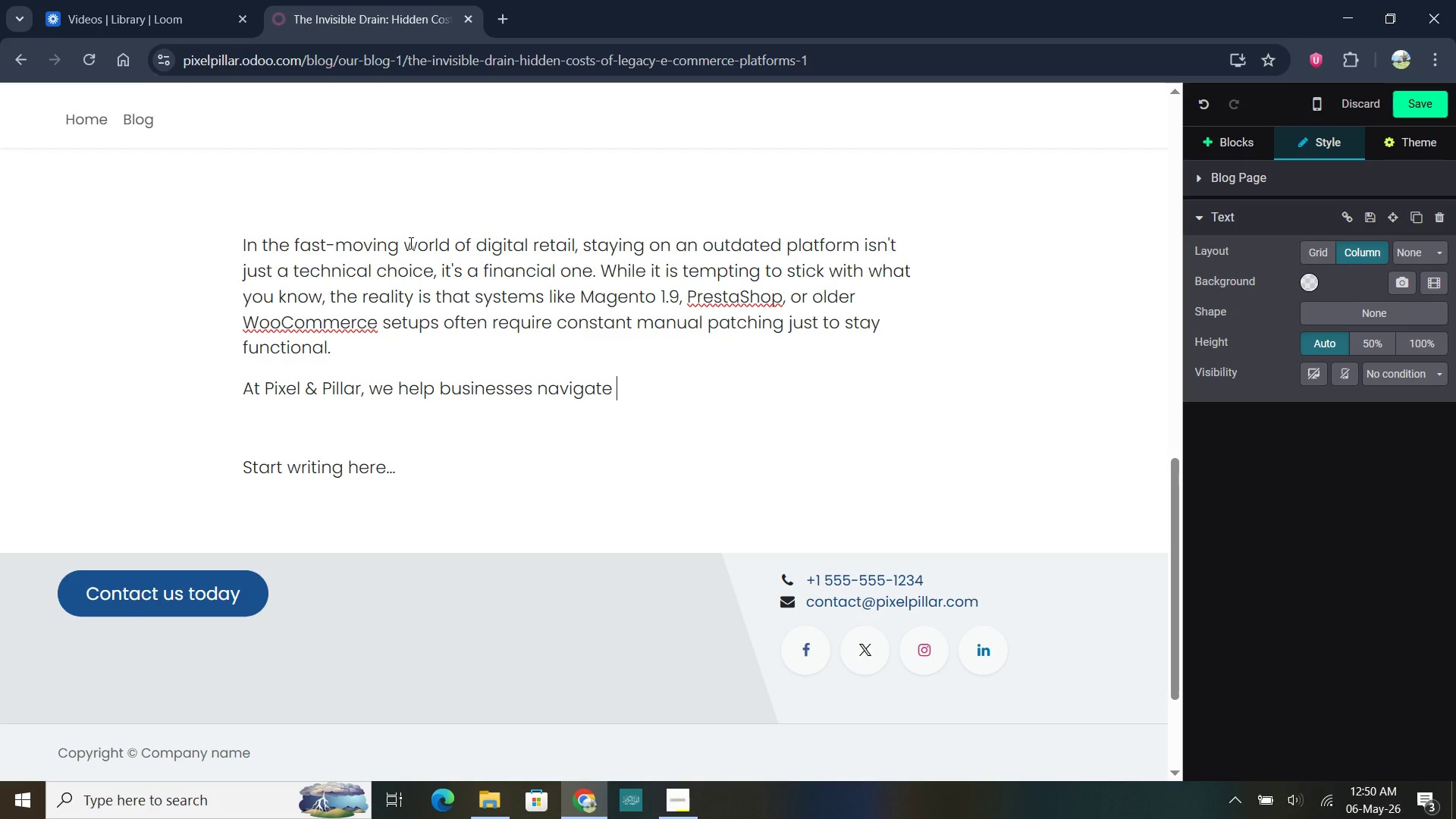 
type(the complex journey of e-commerce migration. We've found tht=)
key(Backspace)
key(Backspace)
type(at the most dangerous costs aren't the ones hidden beneath the surface of your legacy code.)
 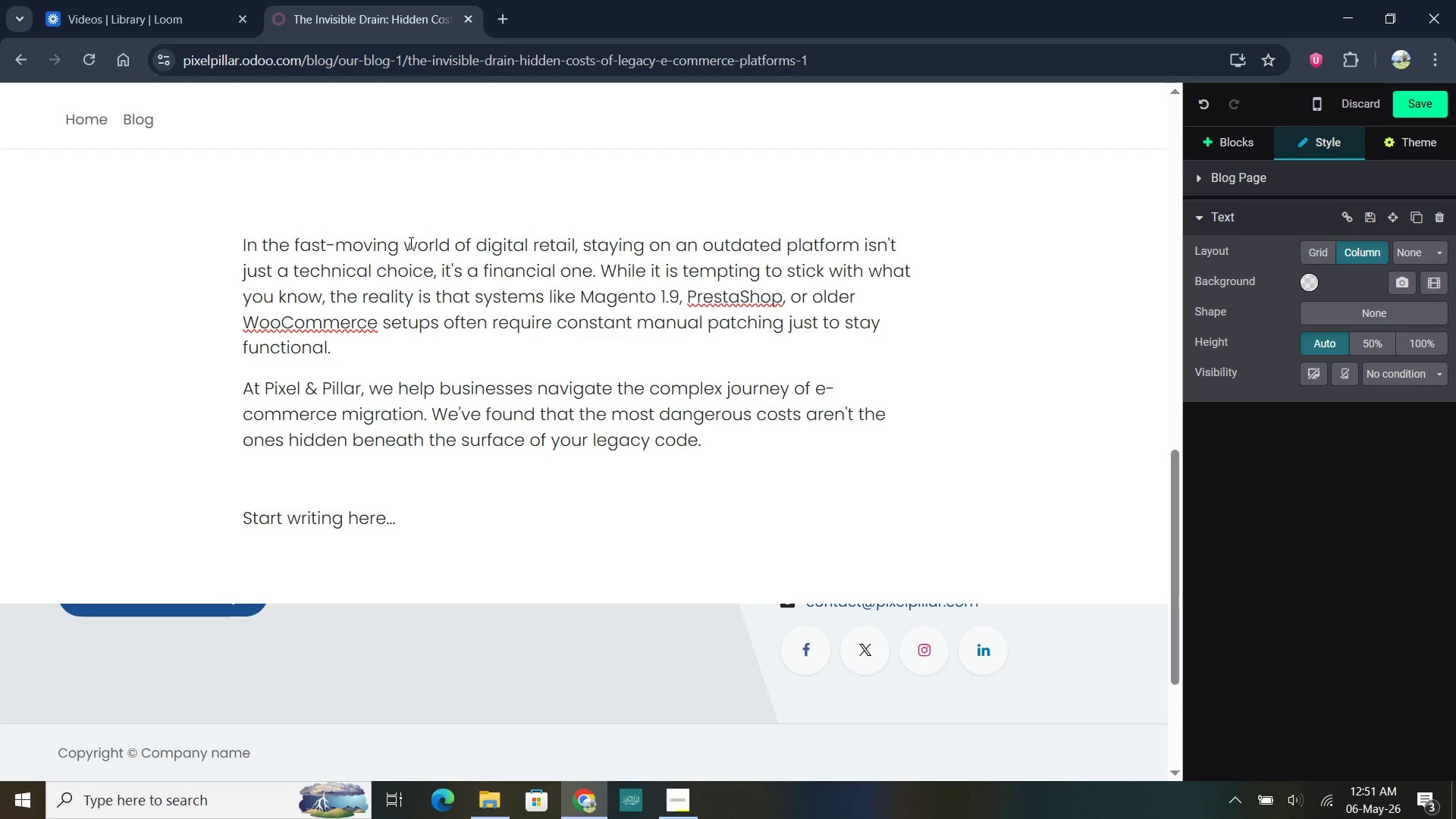 
wait(7.8)
 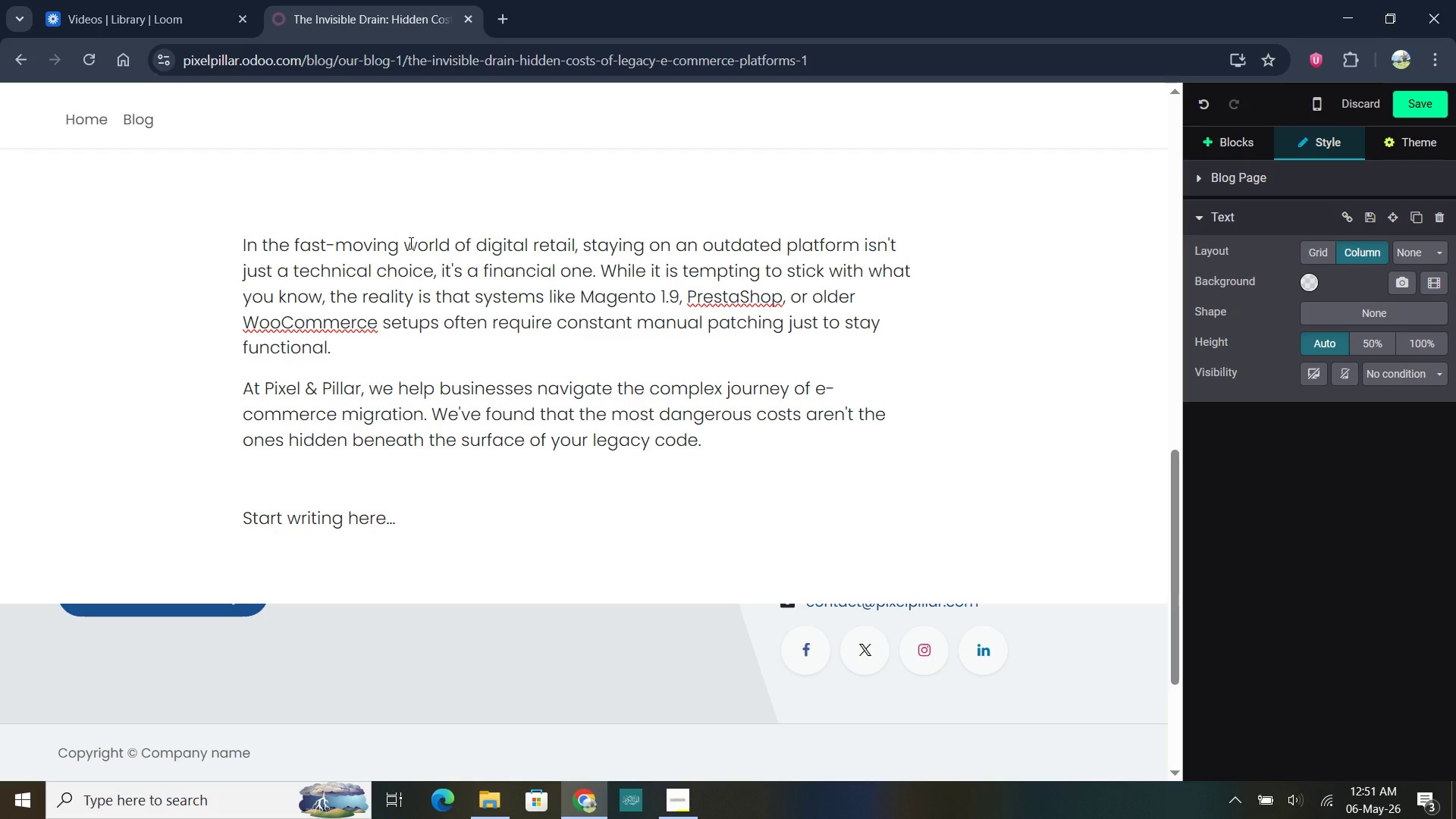 
left_click_drag(start_coordinate=[581, 296], to_coordinate=[678, 299])
 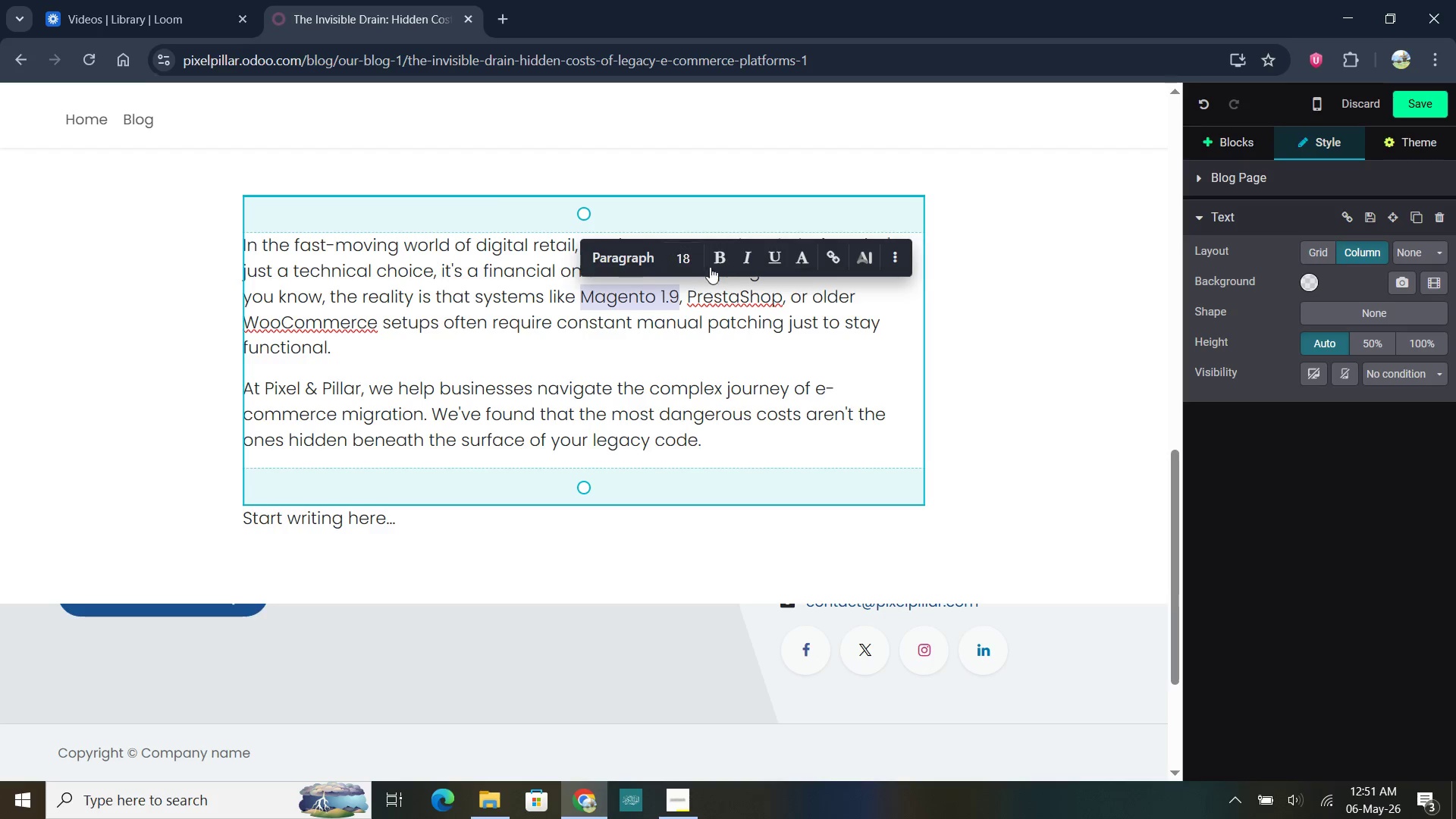 
left_click([718, 262])
 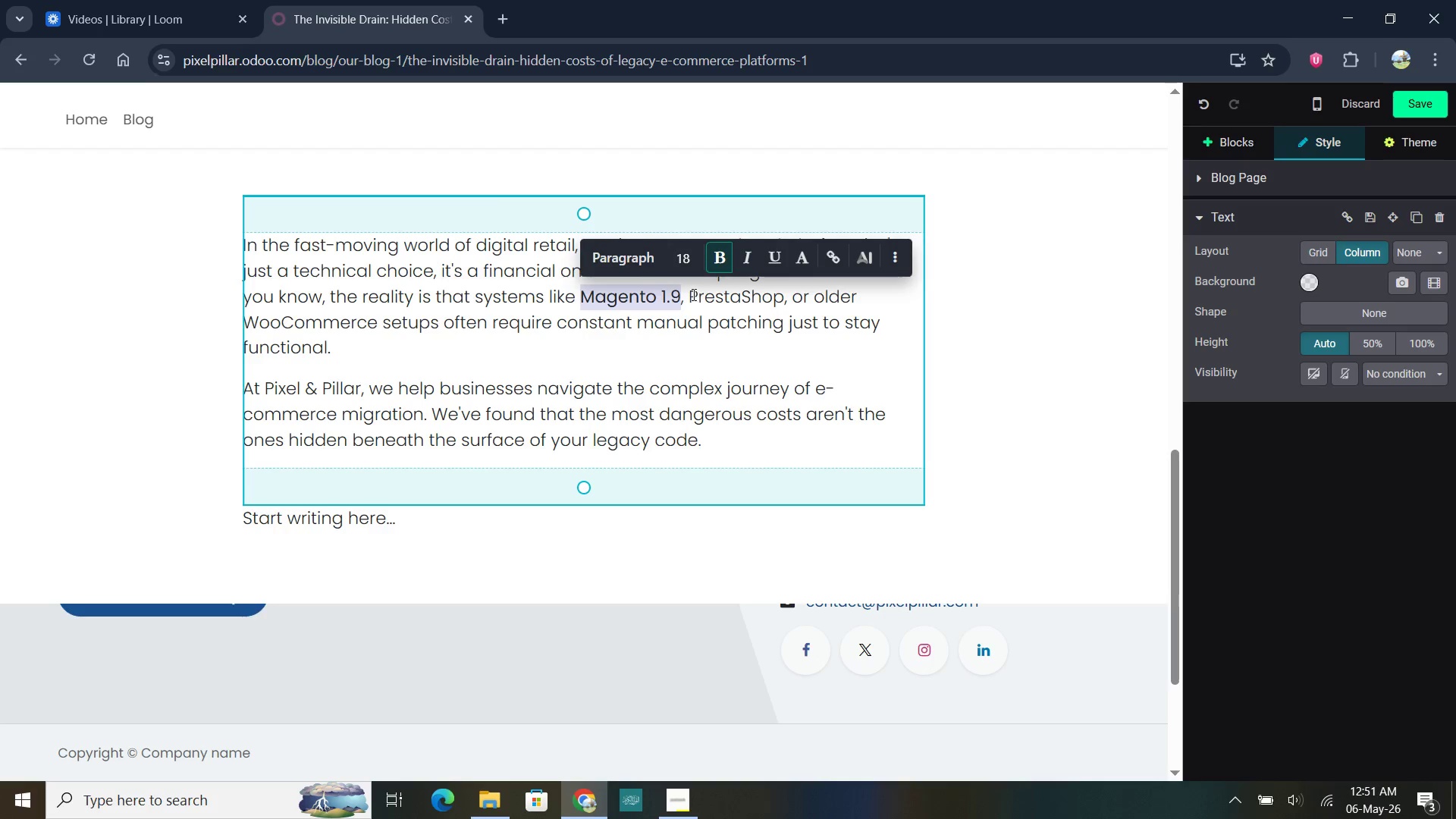 
left_click_drag(start_coordinate=[691, 294], to_coordinate=[780, 300])
 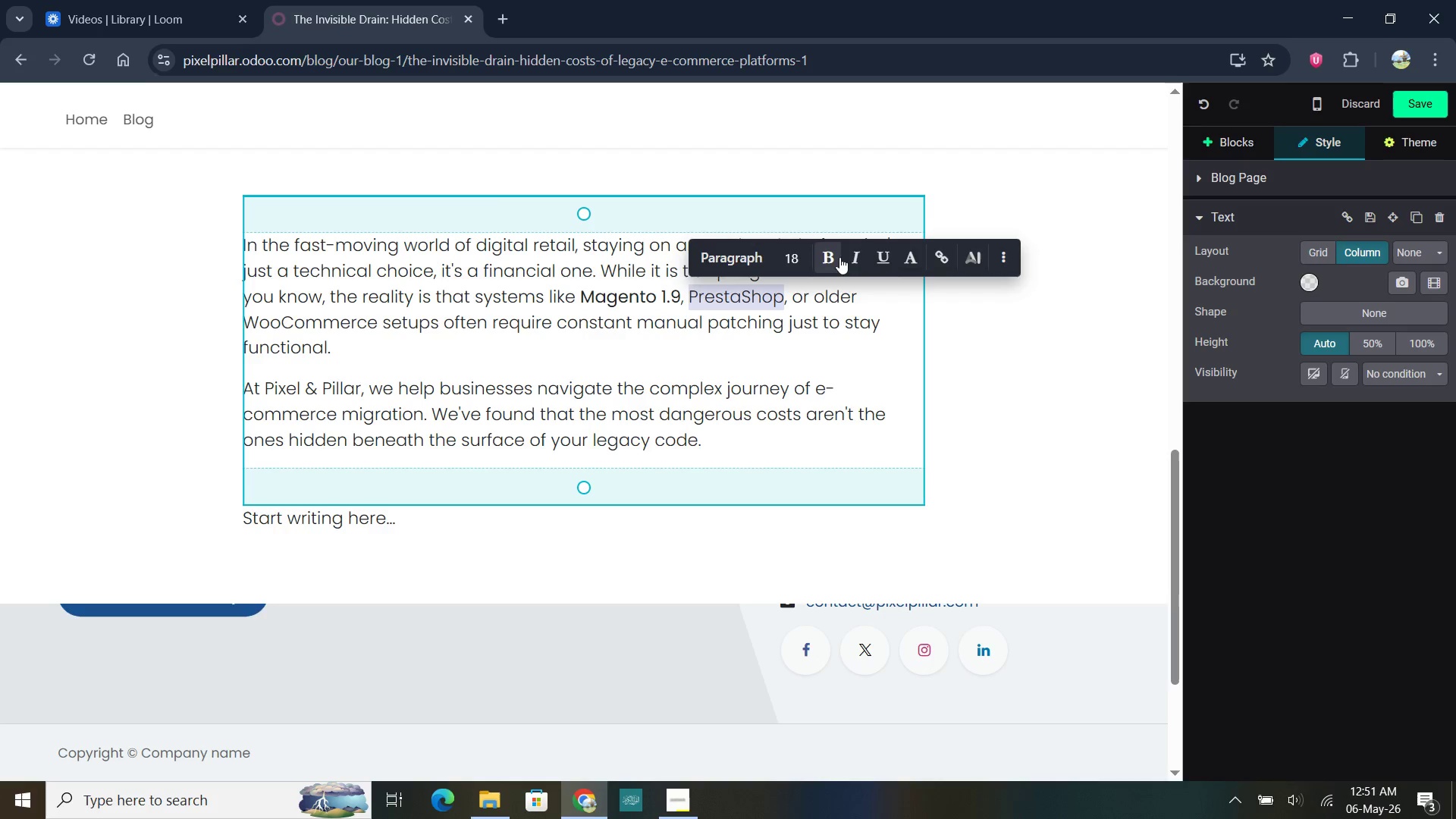 
left_click([833, 256])
 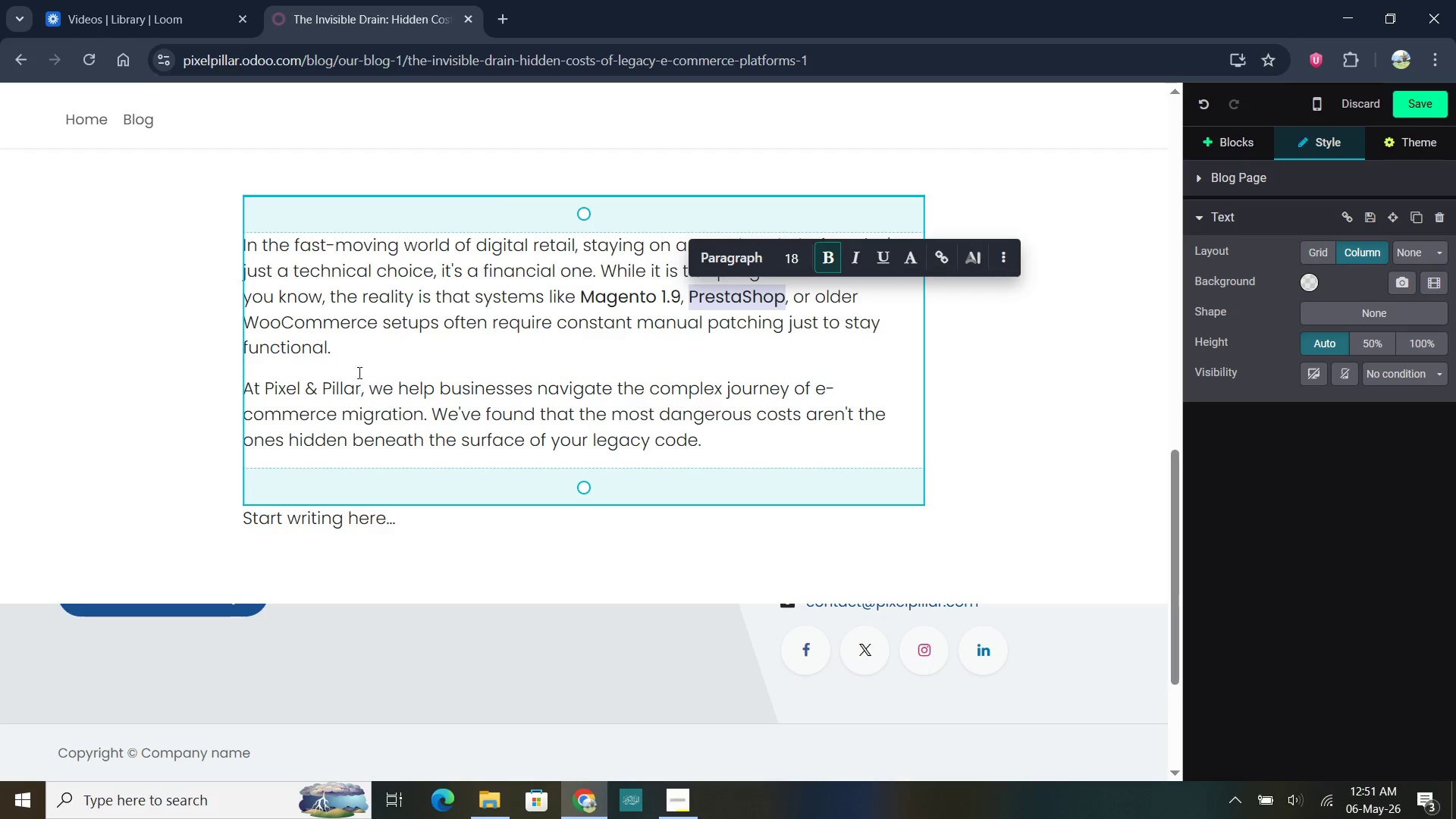 
left_click_drag(start_coordinate=[379, 323], to_coordinate=[244, 311])
 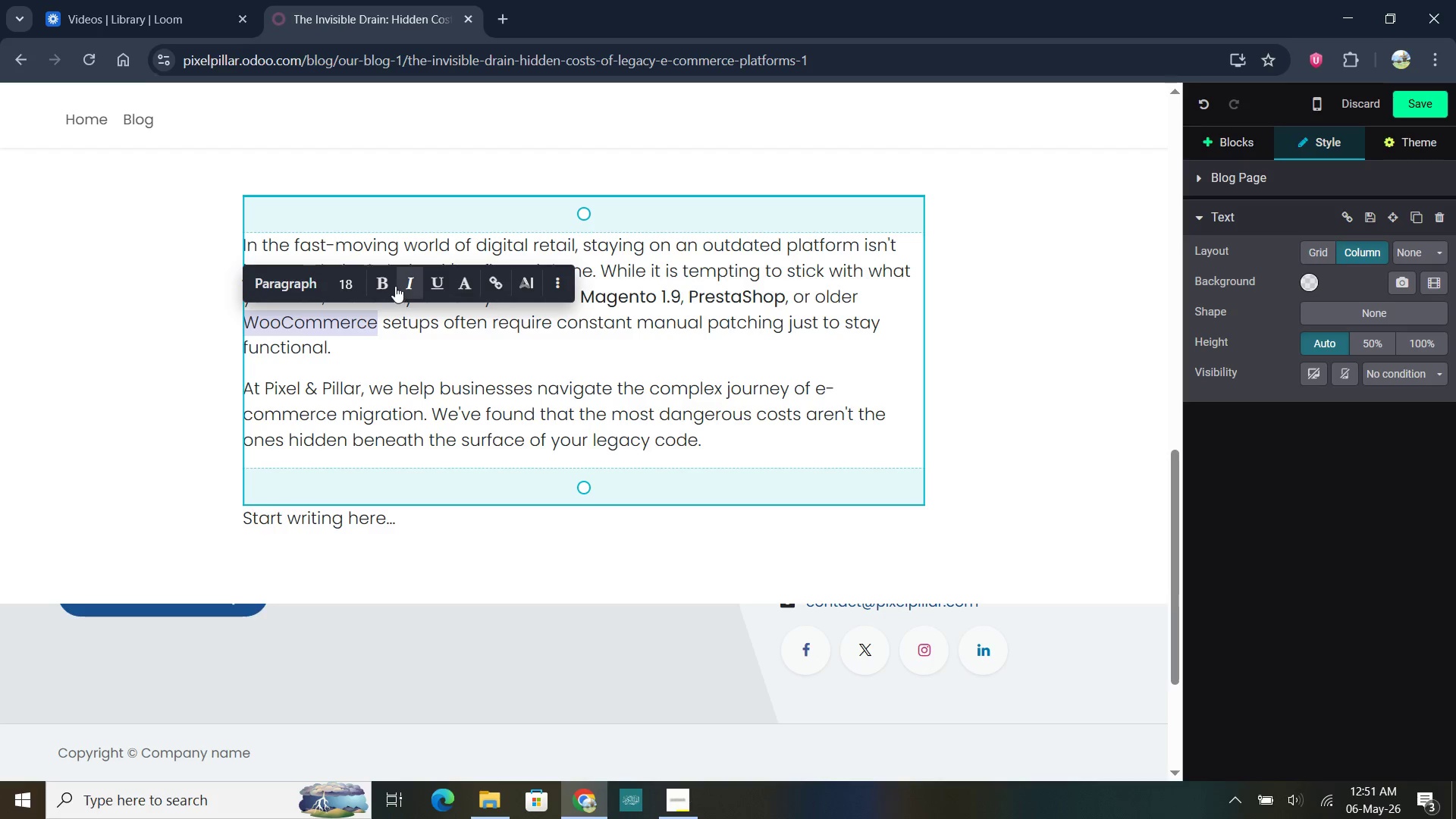 
left_click([388, 281])
 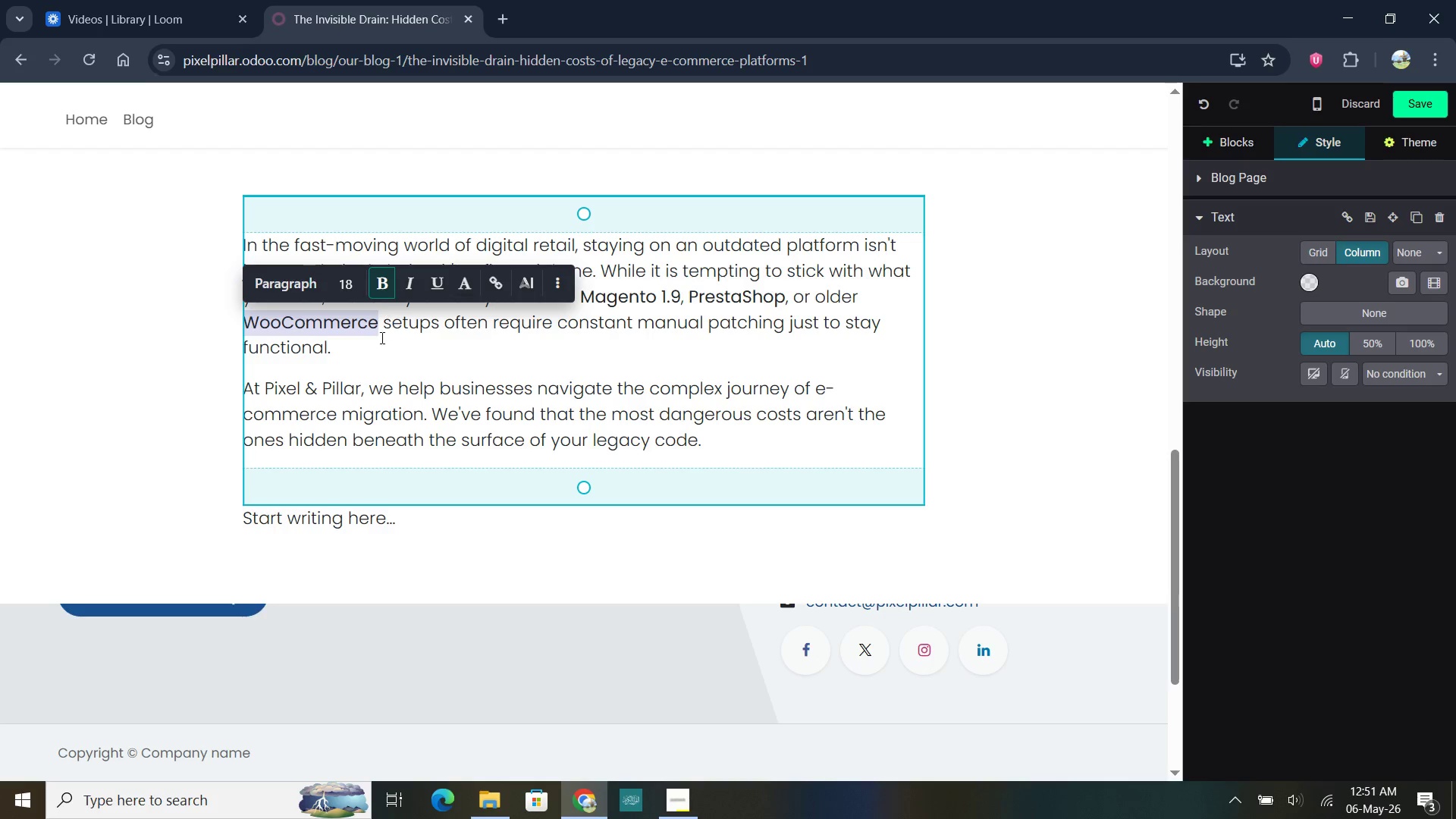 
left_click([378, 344])
 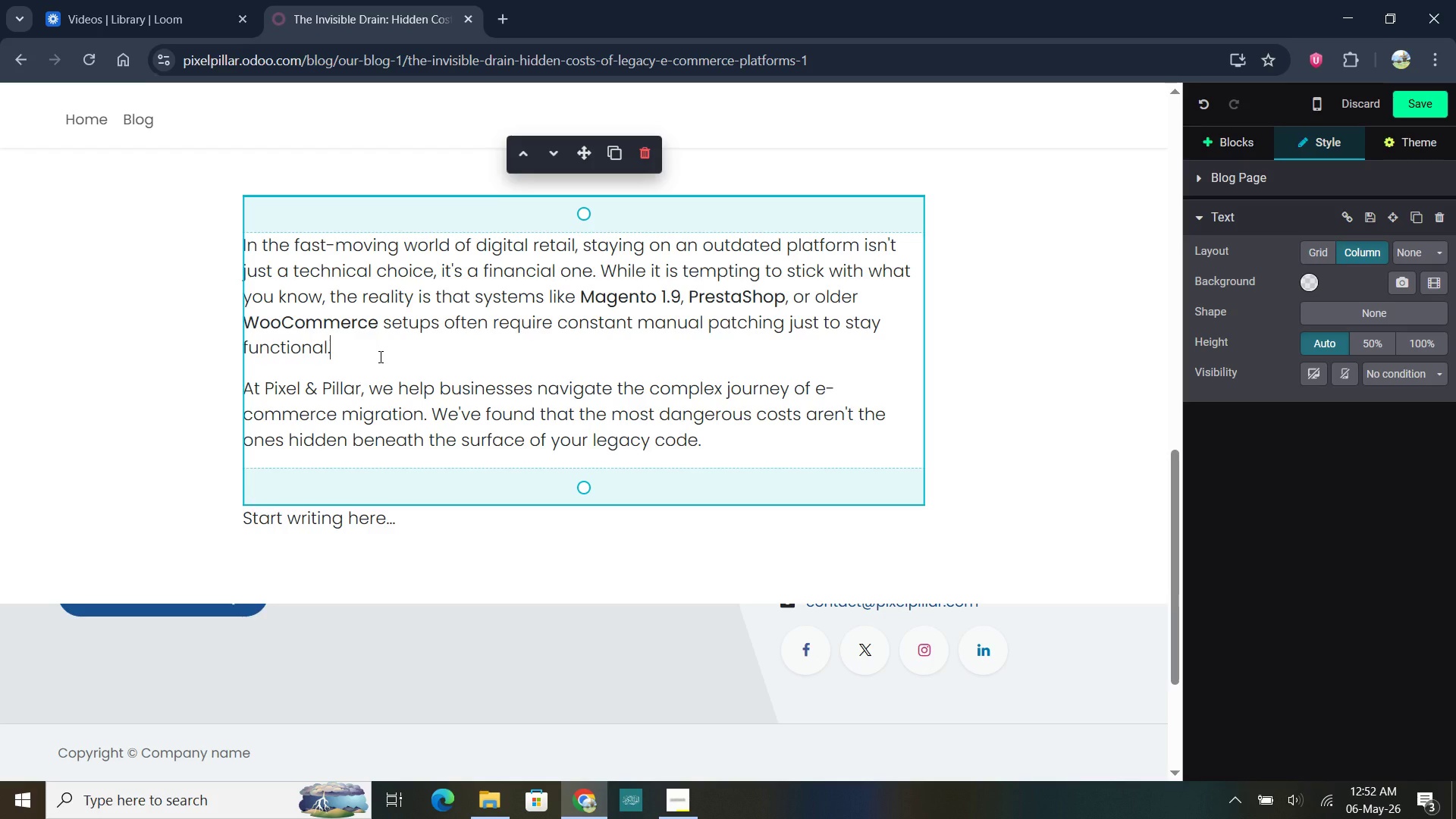 
wait(7.48)
 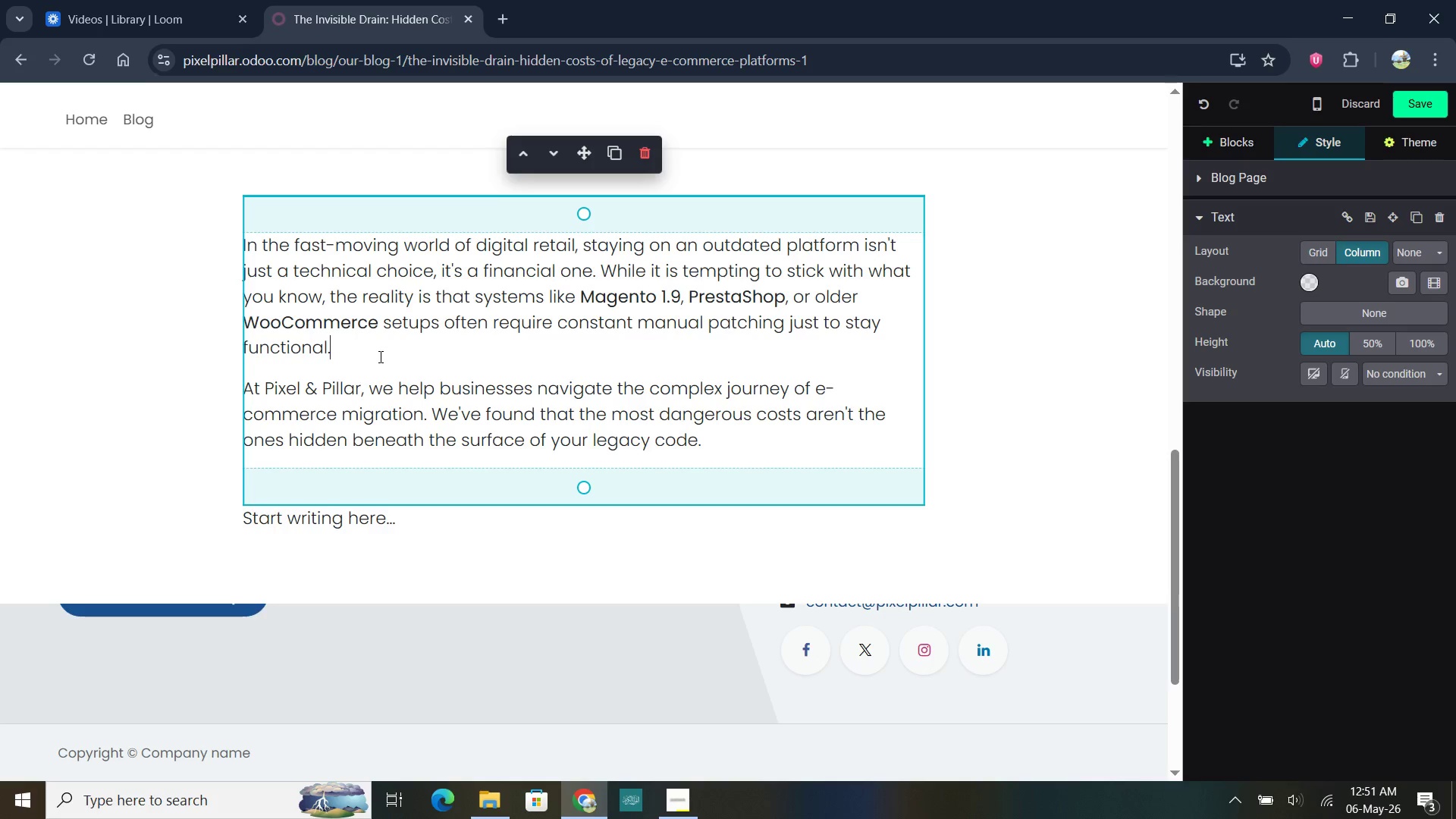 
left_click([1230, 147])
 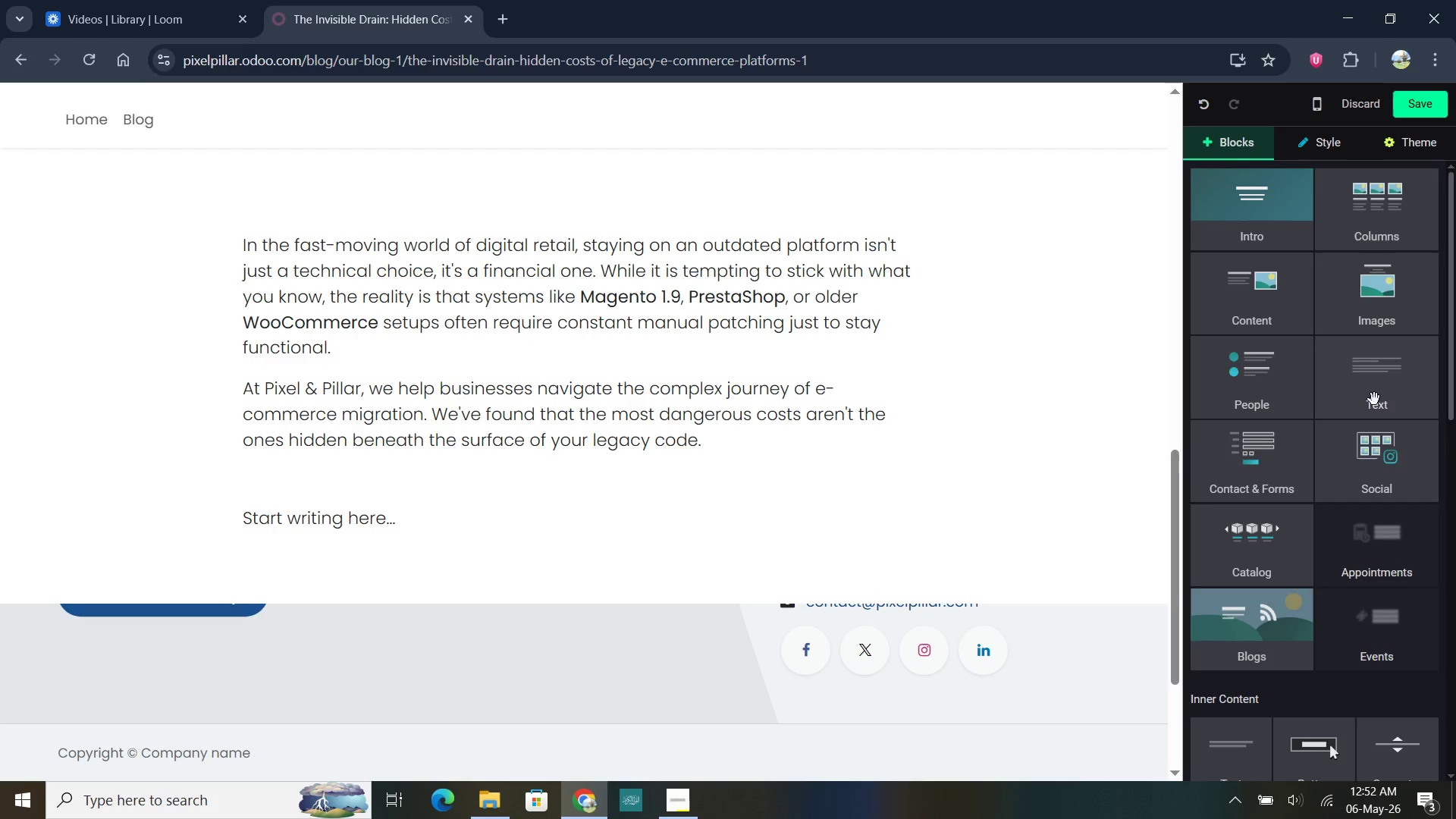 
left_click_drag(start_coordinate=[1375, 399], to_coordinate=[706, 510])
 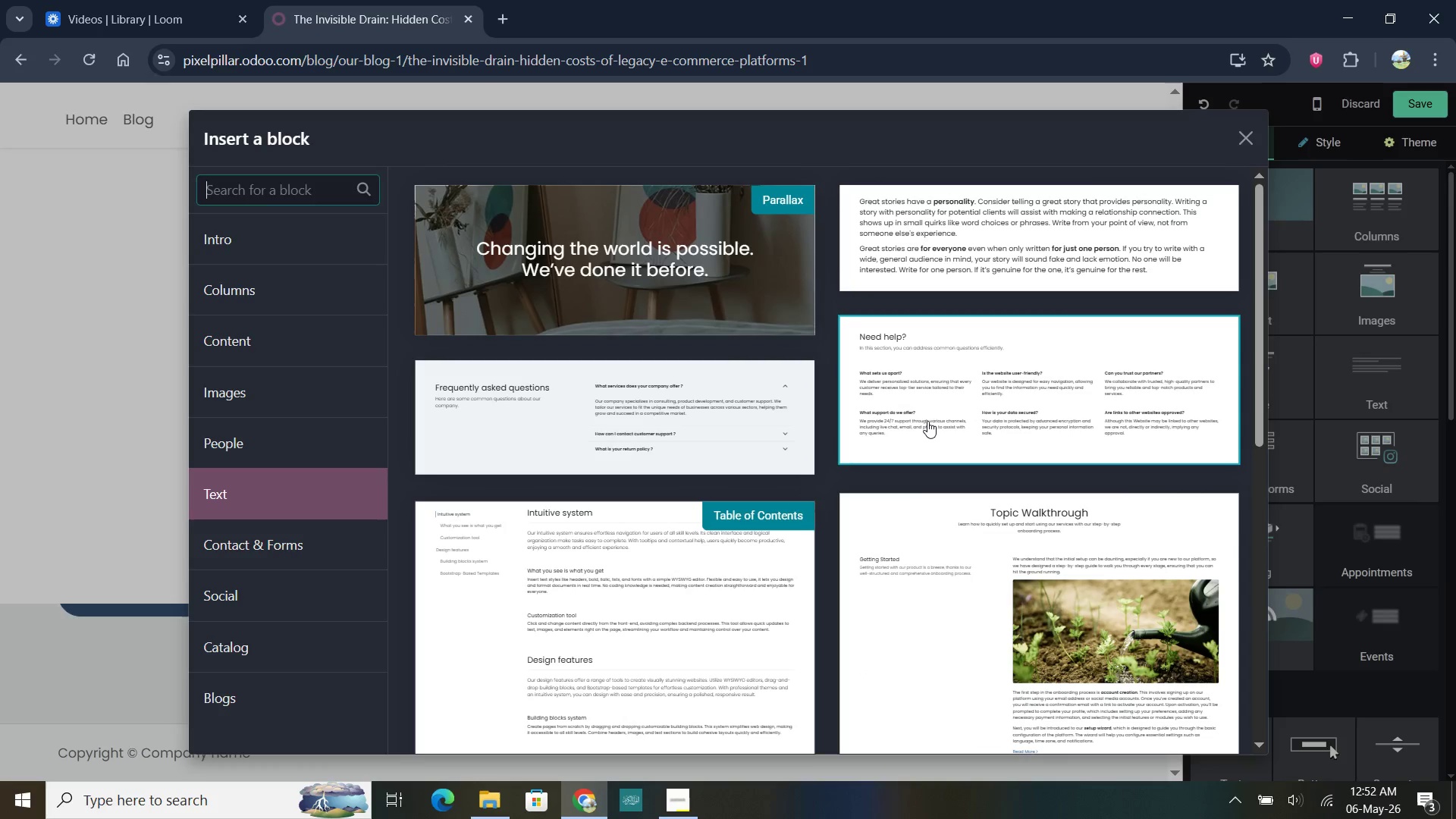 
scroll: coordinate [1001, 406], scroll_direction: down, amount: 28.0
 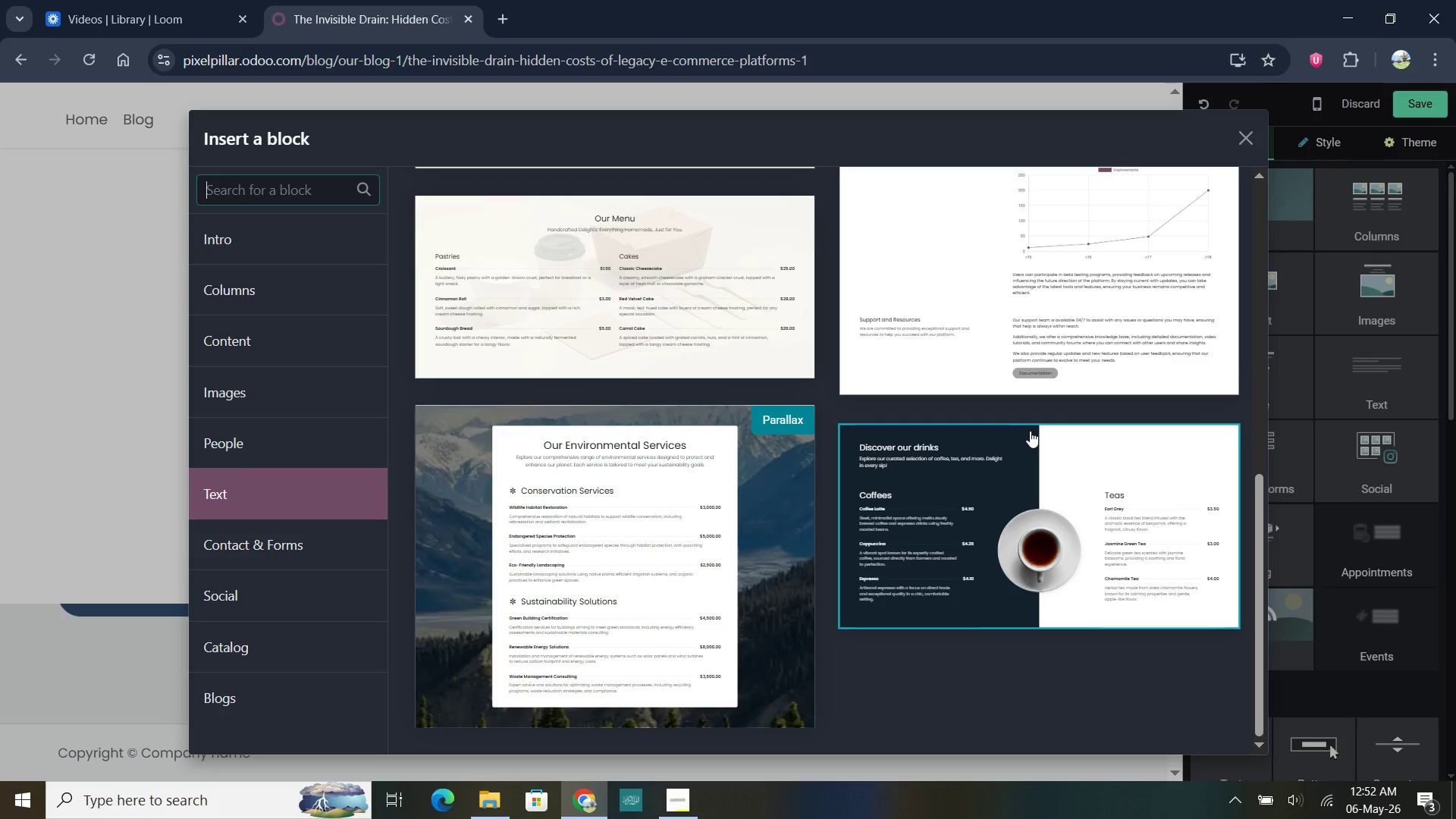 
scroll: coordinate [1028, 428], scroll_direction: up, amount: 11.0
 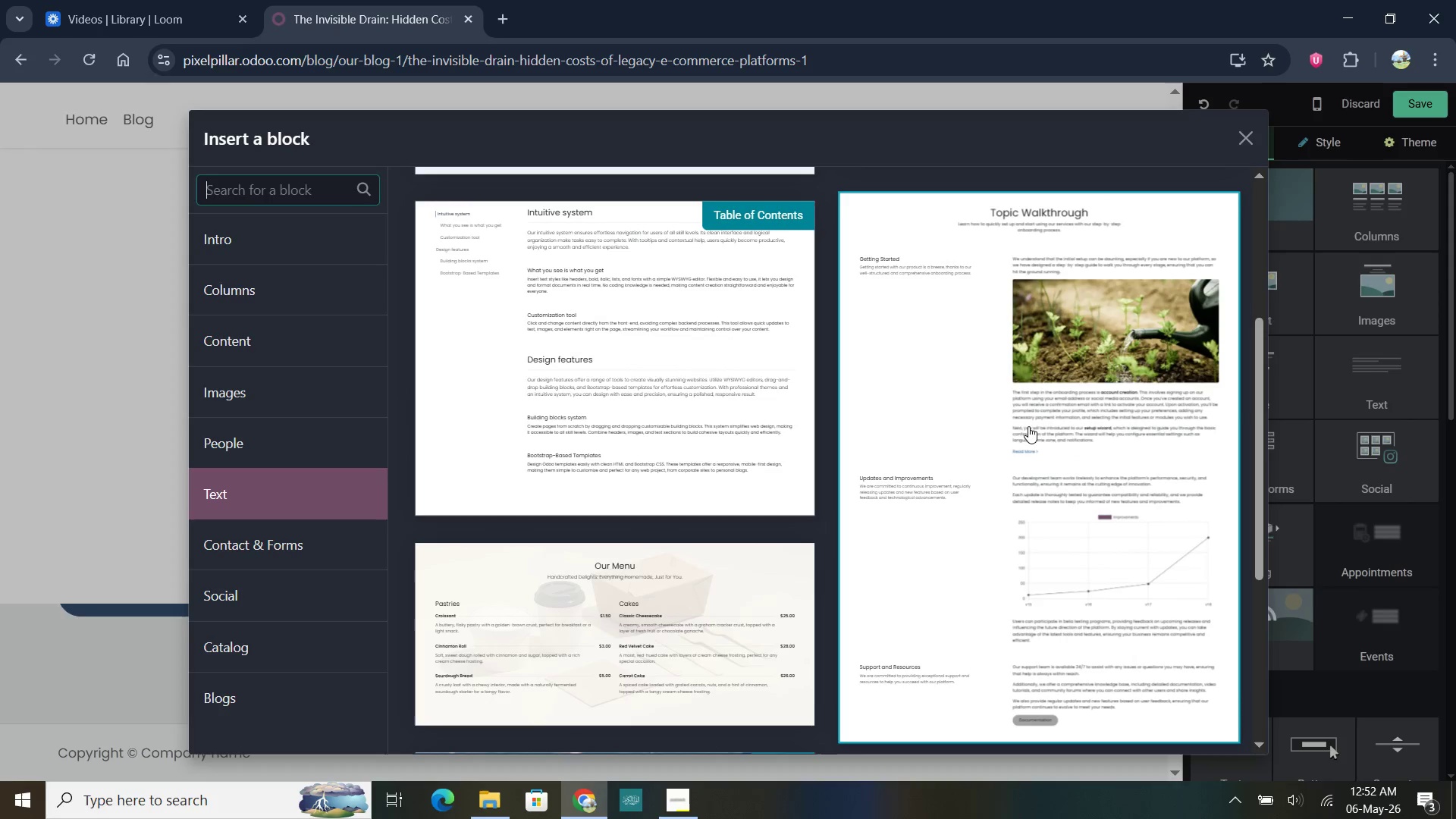 
scroll: coordinate [1028, 426], scroll_direction: down, amount: 8.0
 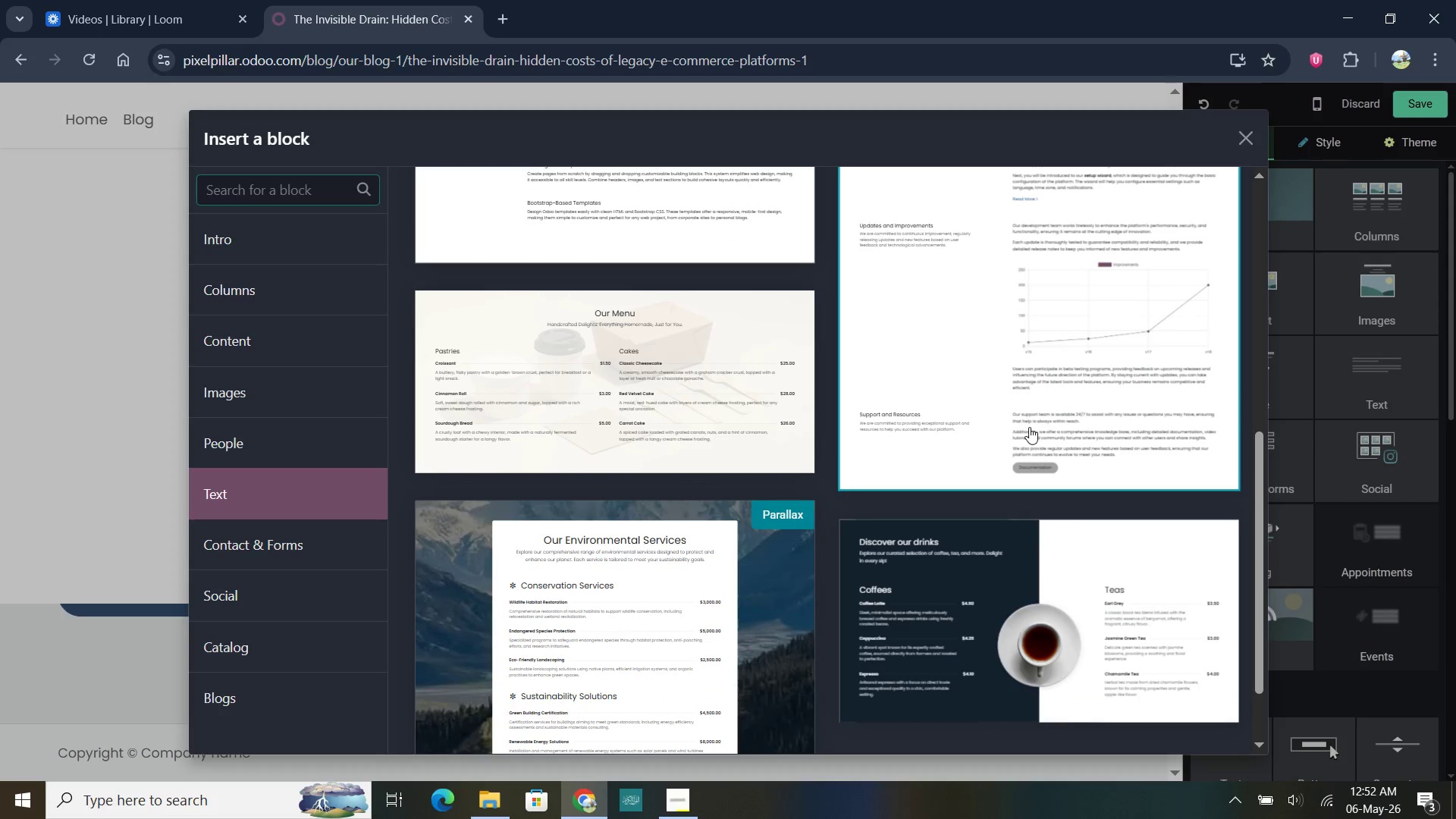 
scroll: coordinate [1030, 420], scroll_direction: up, amount: 5.0
 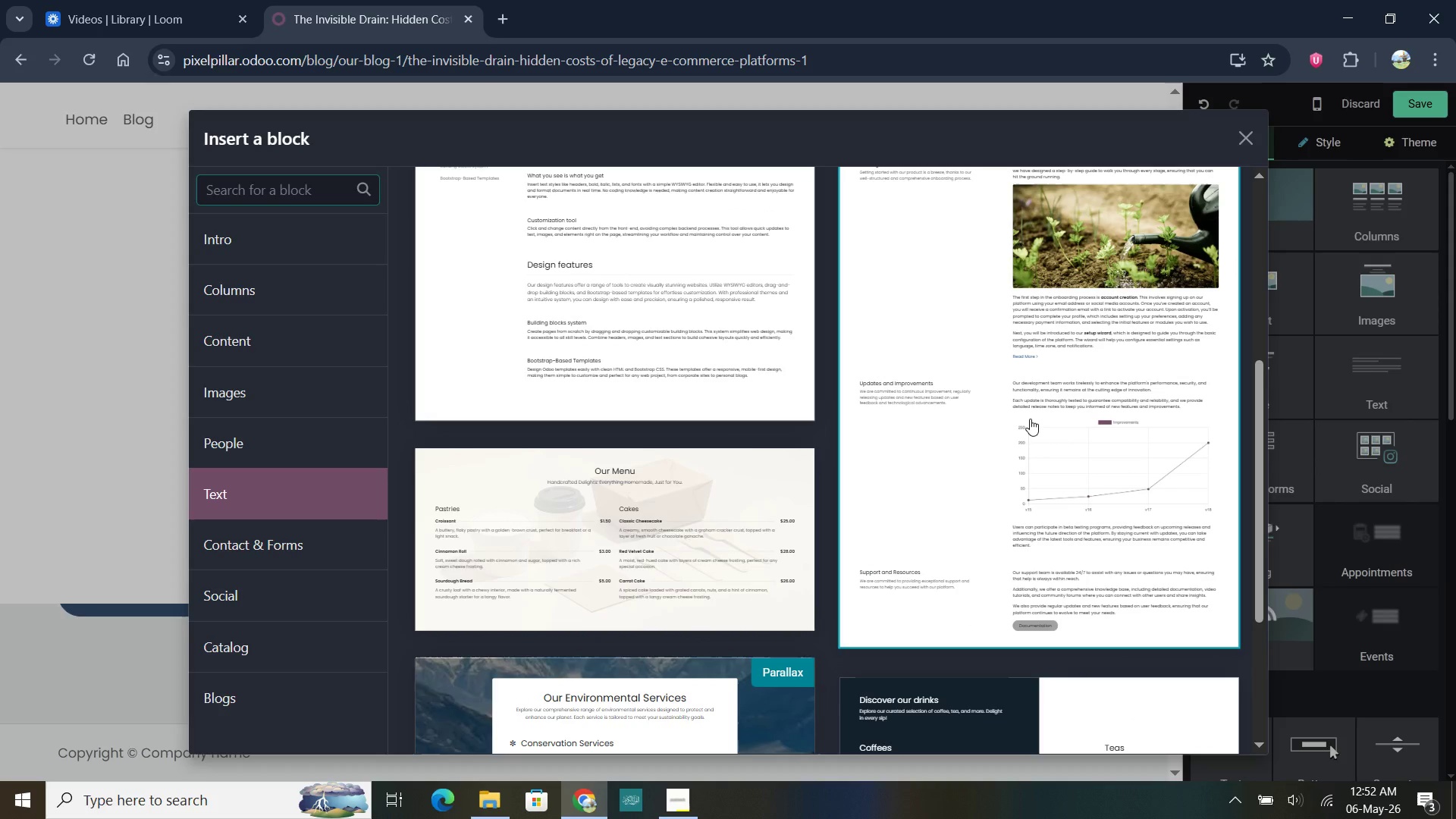 
wait(9.4)
 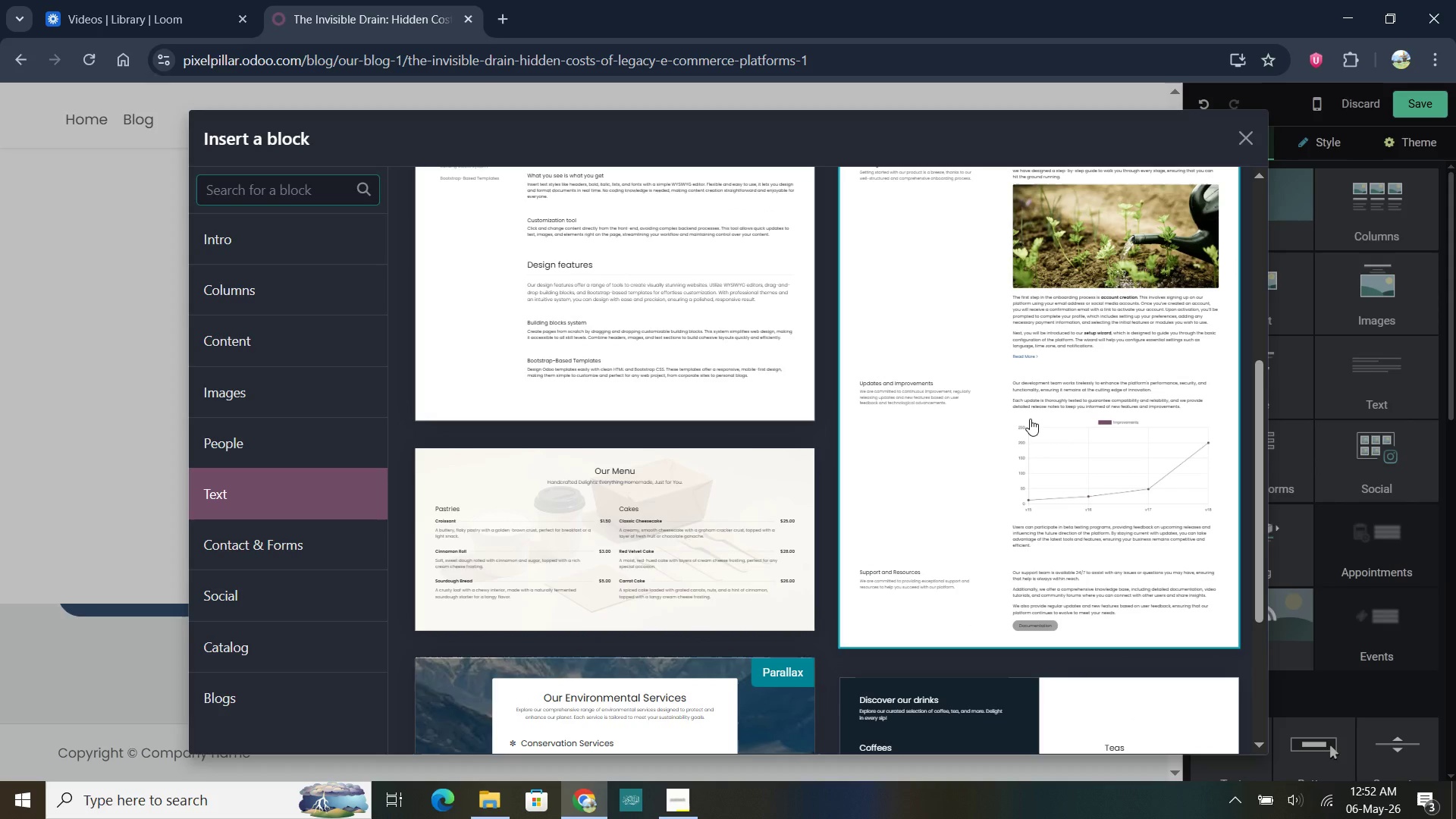 
scroll: coordinate [673, 339], scroll_direction: up, amount: 24.0
 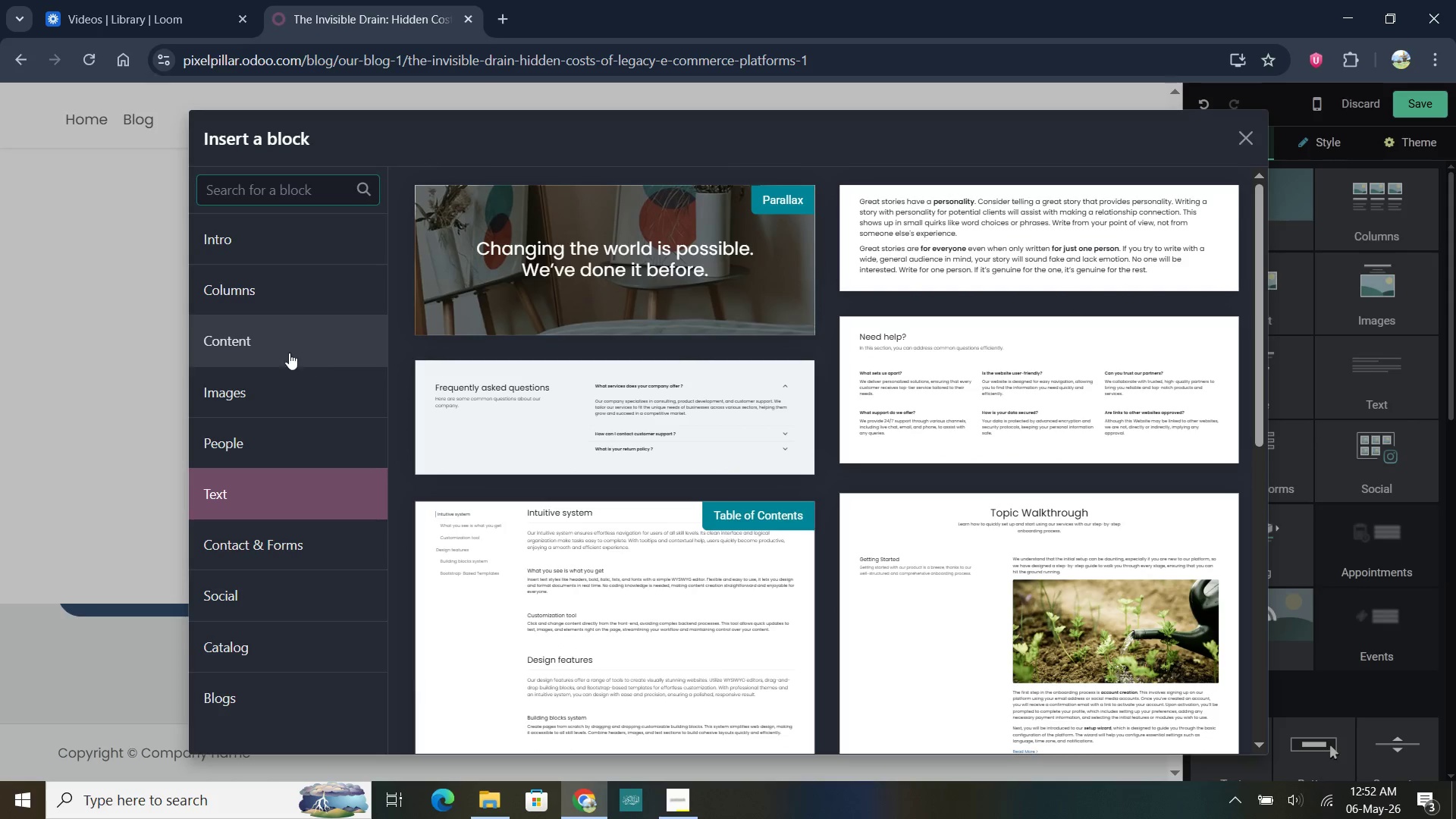 
left_click([272, 344])
 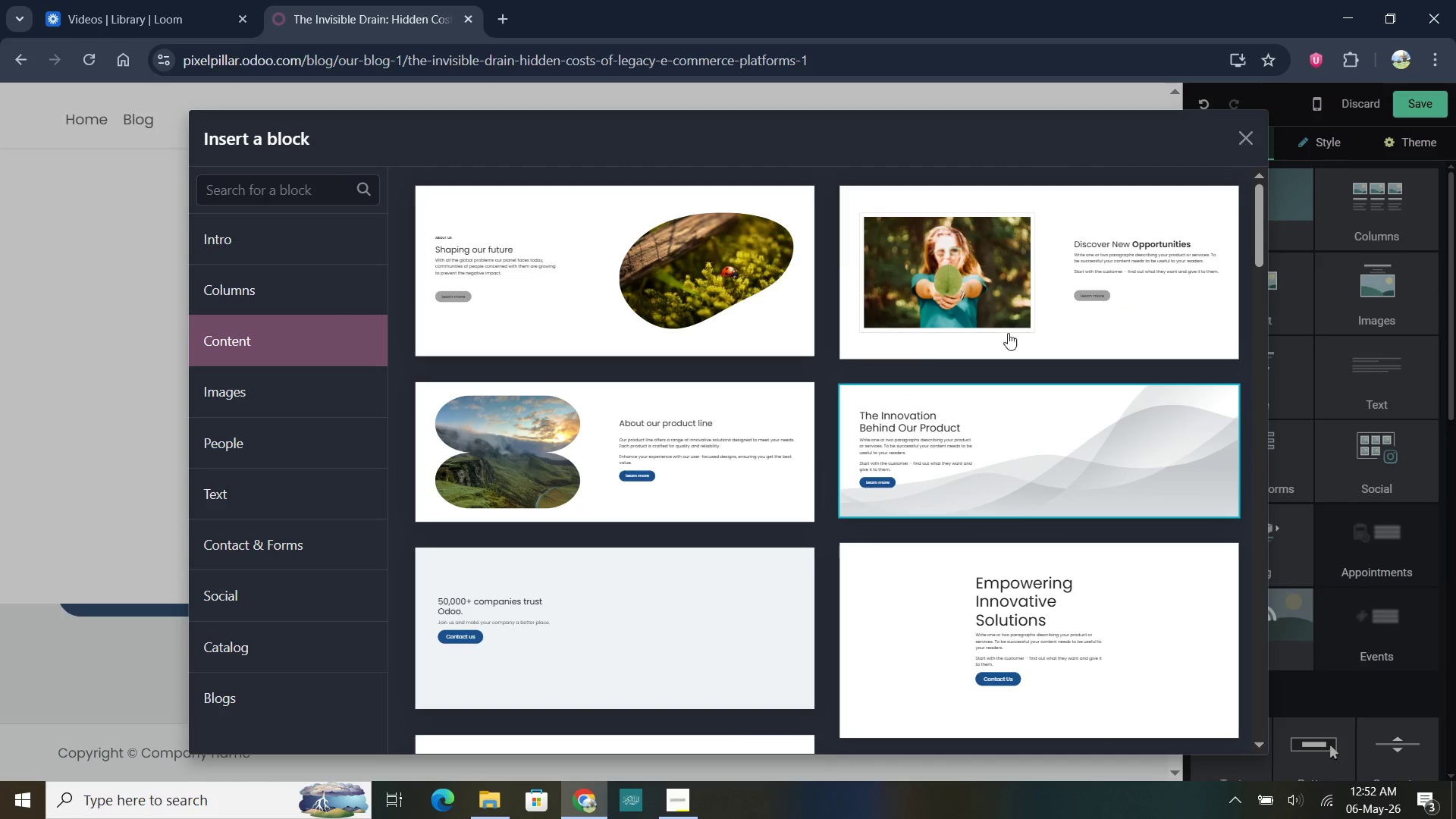 
scroll: coordinate [668, 501], scroll_direction: down, amount: 59.0
 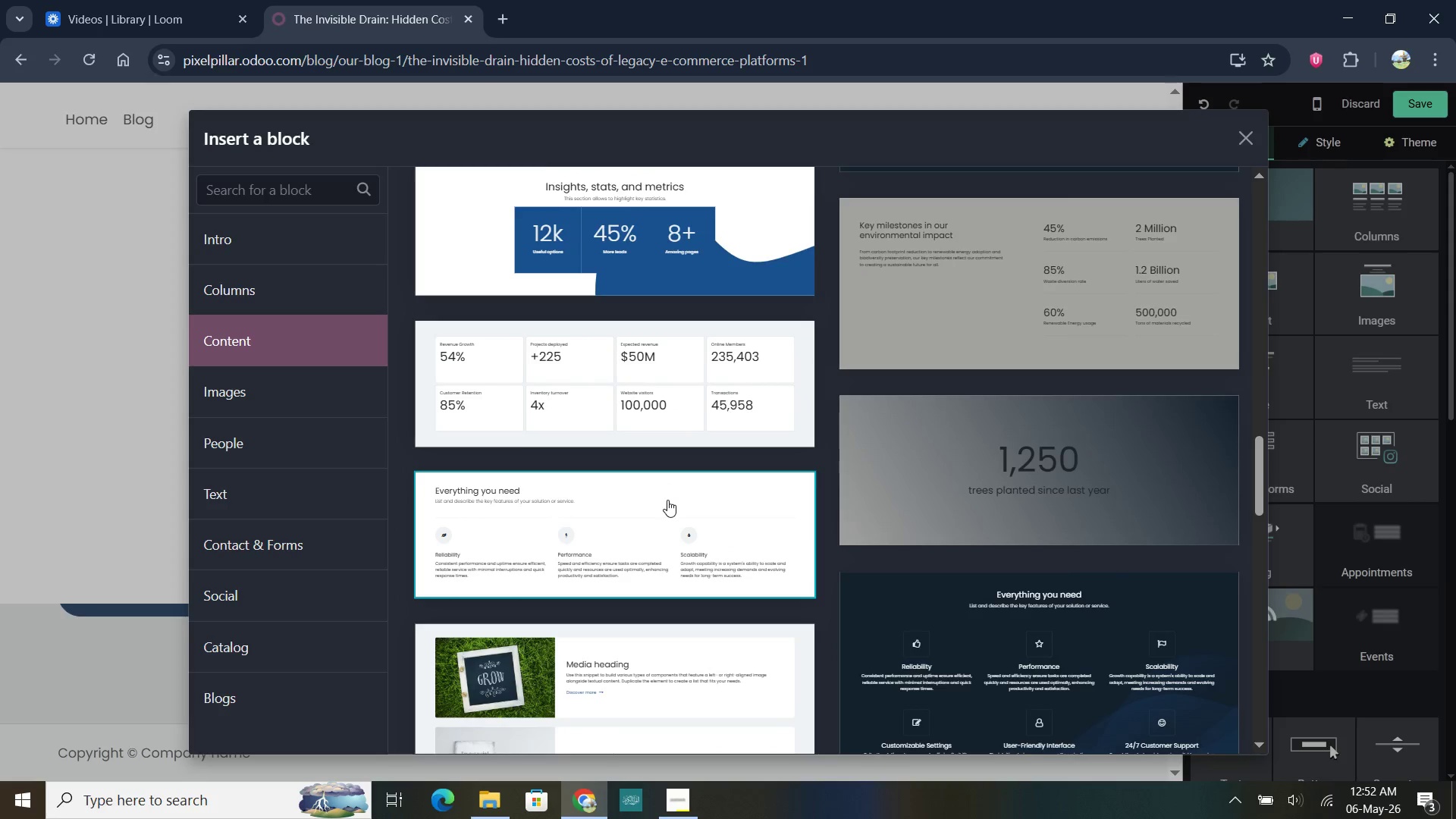 
scroll: coordinate [639, 469], scroll_direction: down, amount: 32.0
 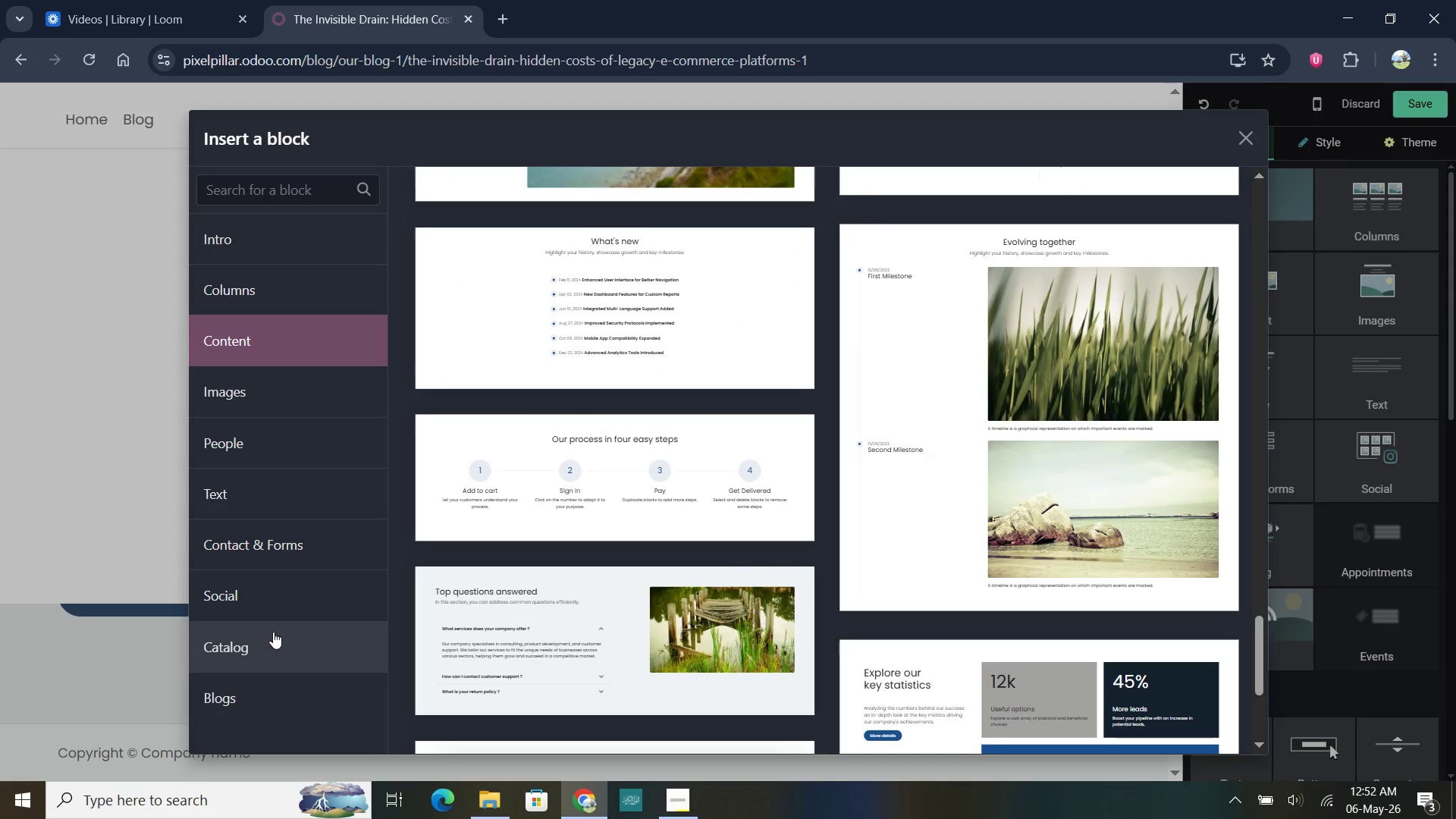 
left_click([264, 503])
 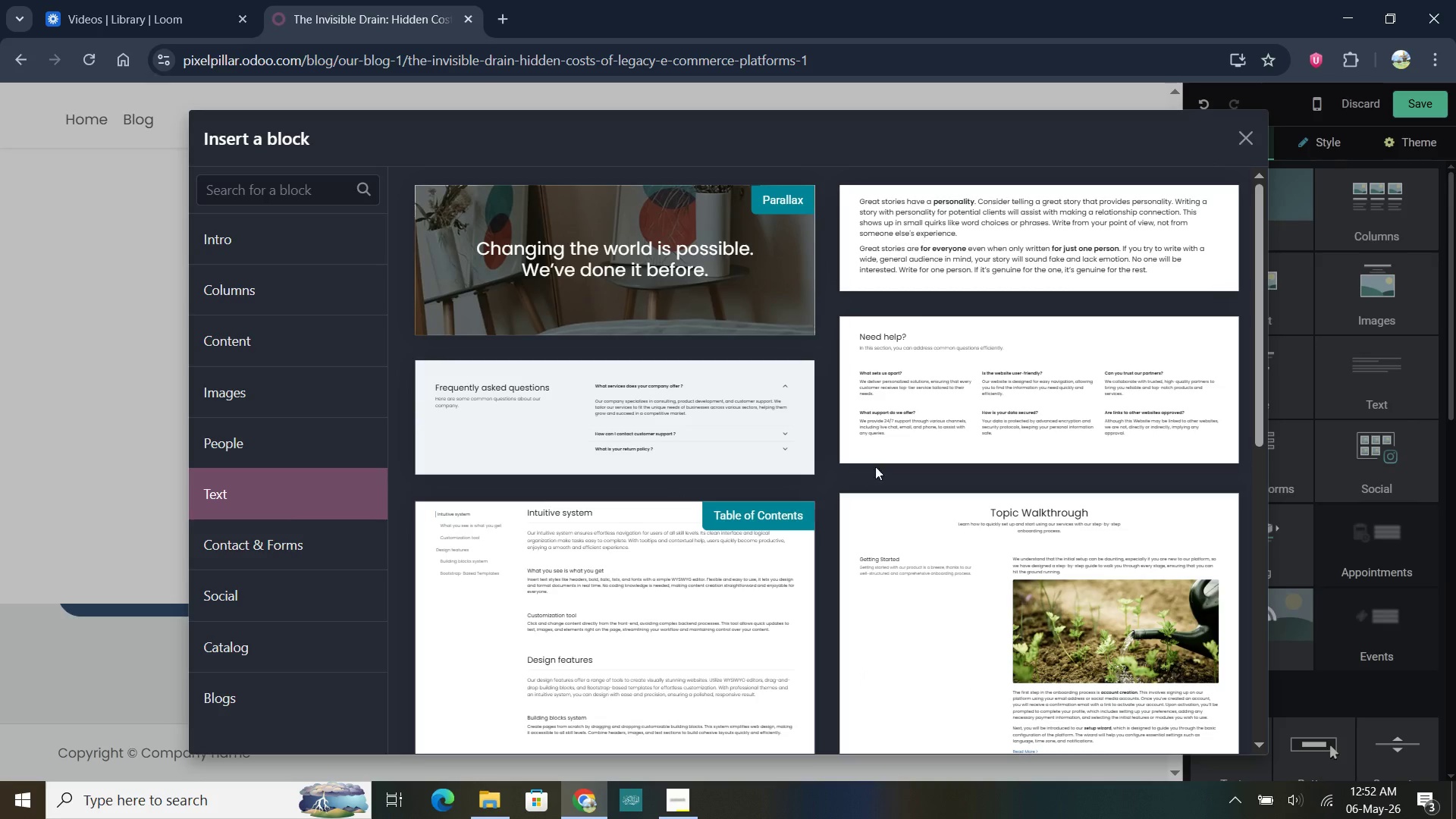 
scroll: coordinate [956, 436], scroll_direction: up, amount: 5.0
 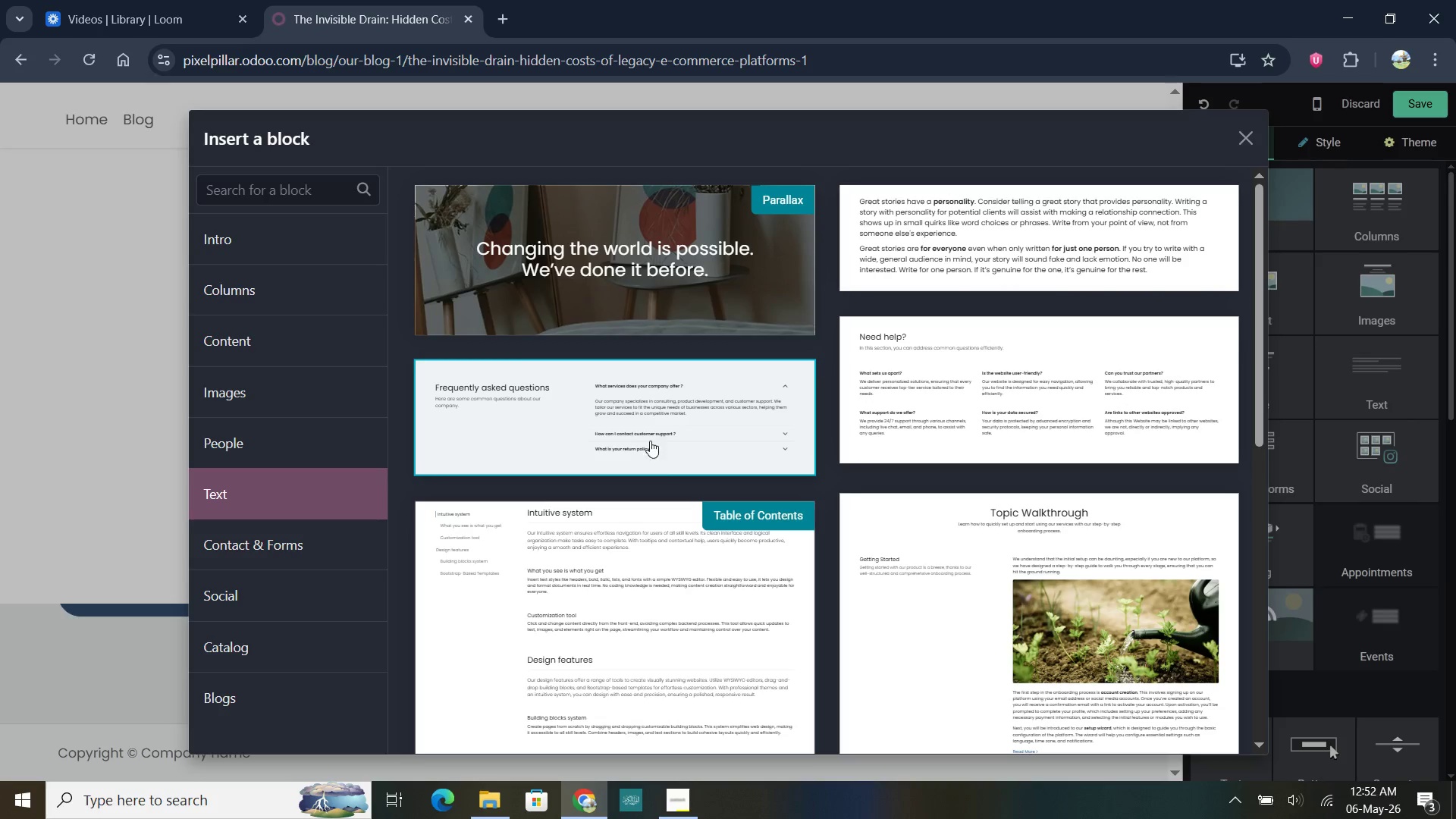 
scroll: coordinate [649, 442], scroll_direction: down, amount: 9.0
 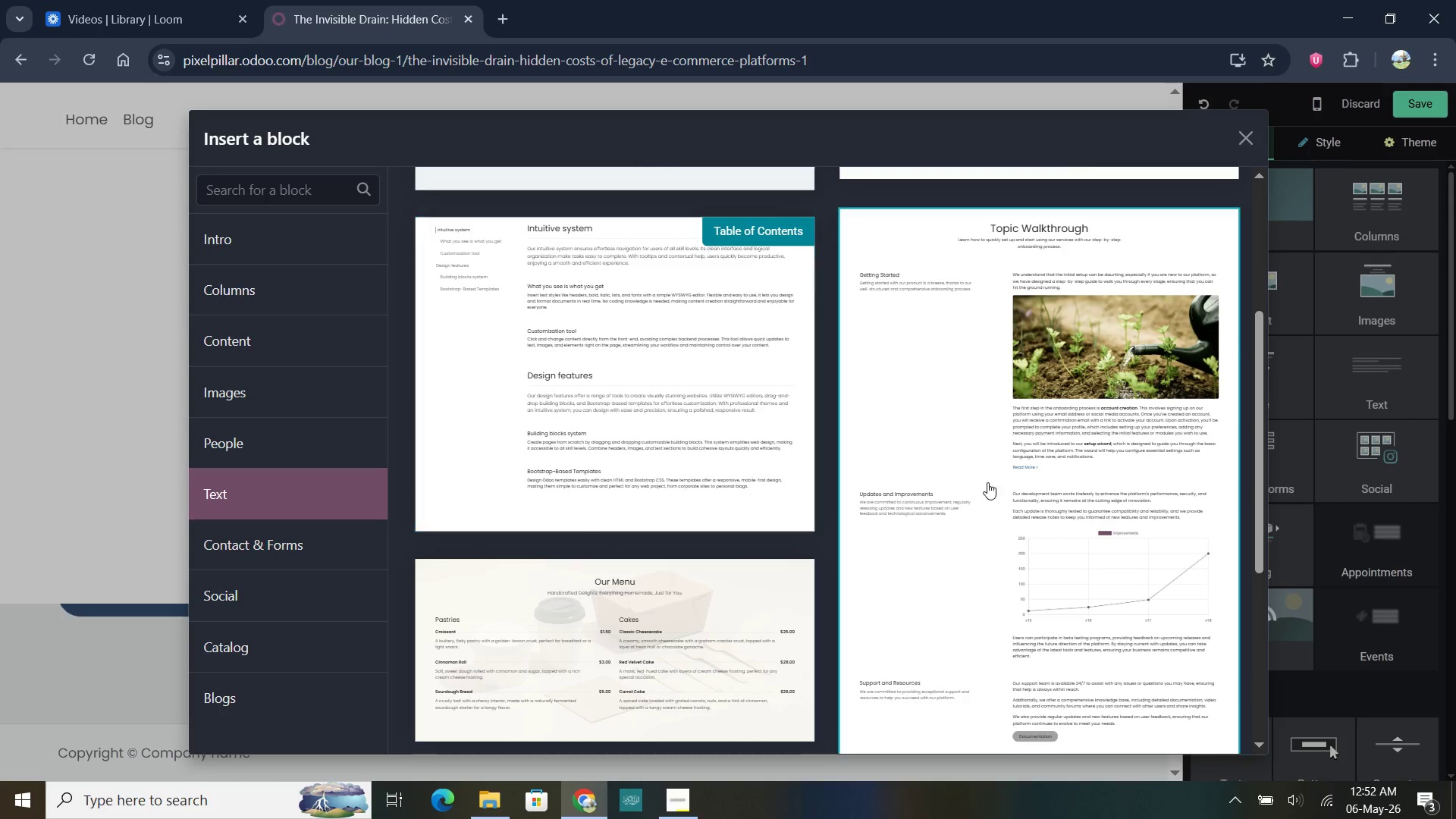 
scroll: coordinate [998, 479], scroll_direction: up, amount: 10.0
 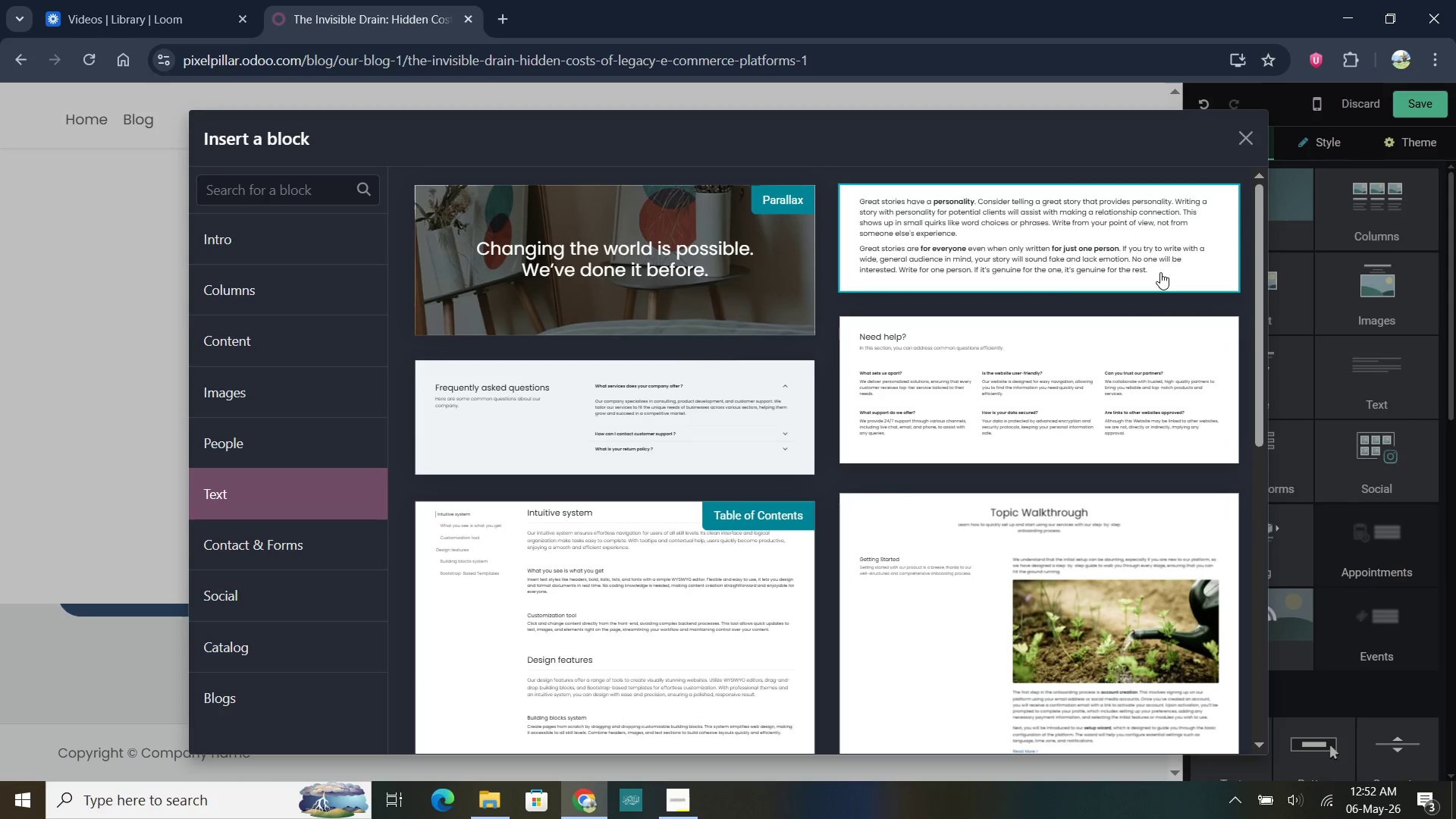 
left_click([1244, 143])
 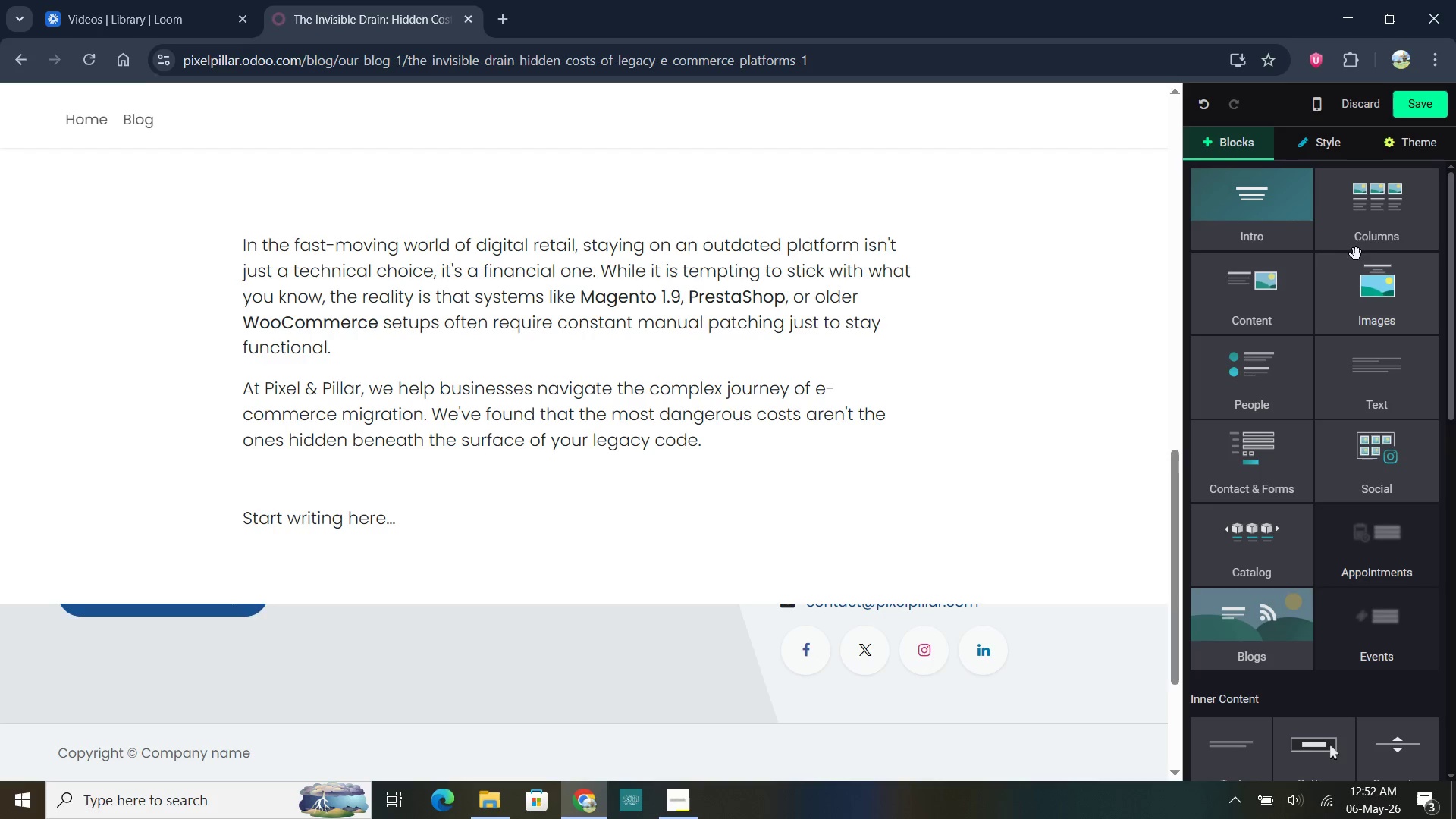 
left_click_drag(start_coordinate=[1361, 233], to_coordinate=[587, 507])
 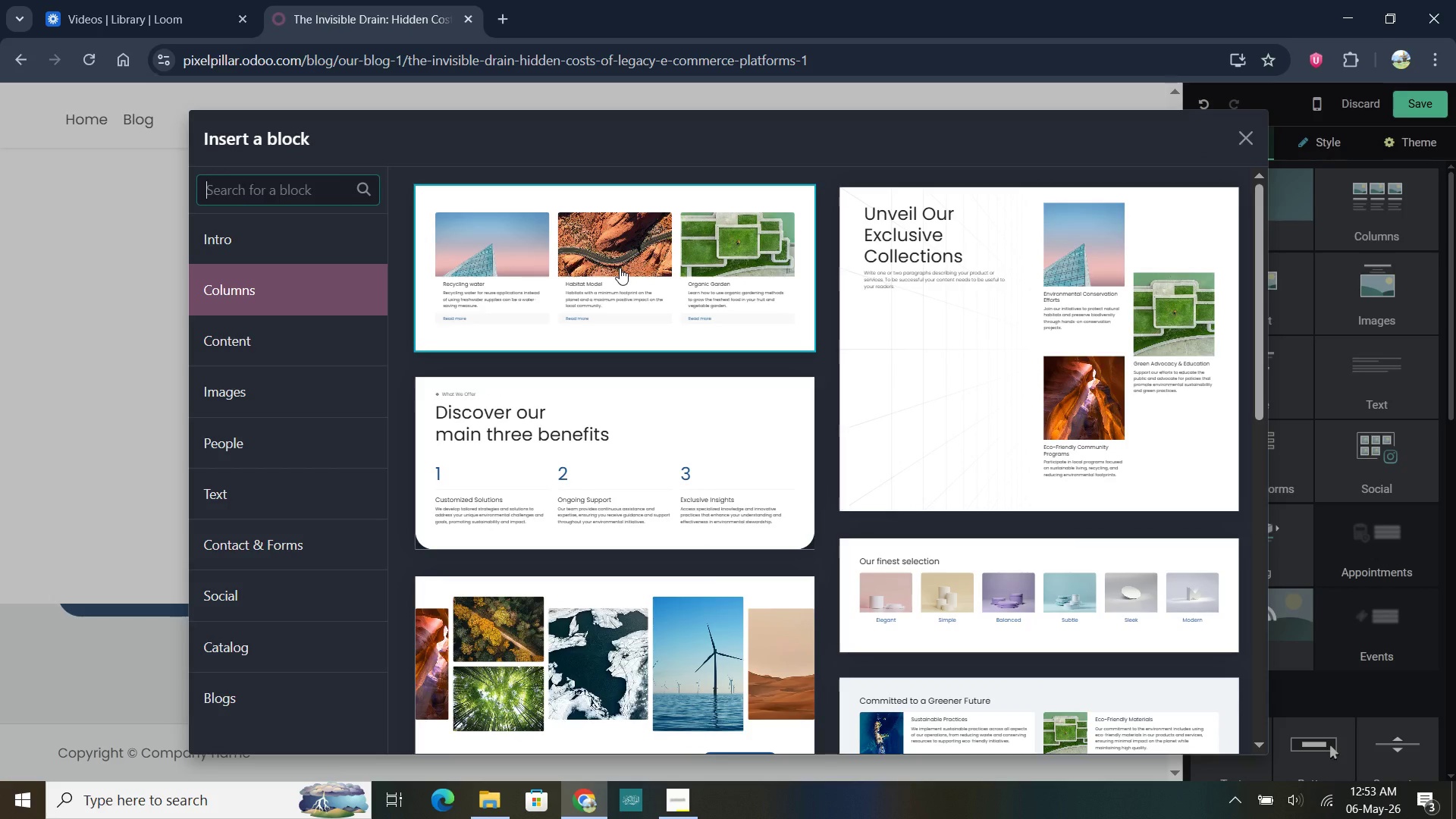 
wait(6.05)
 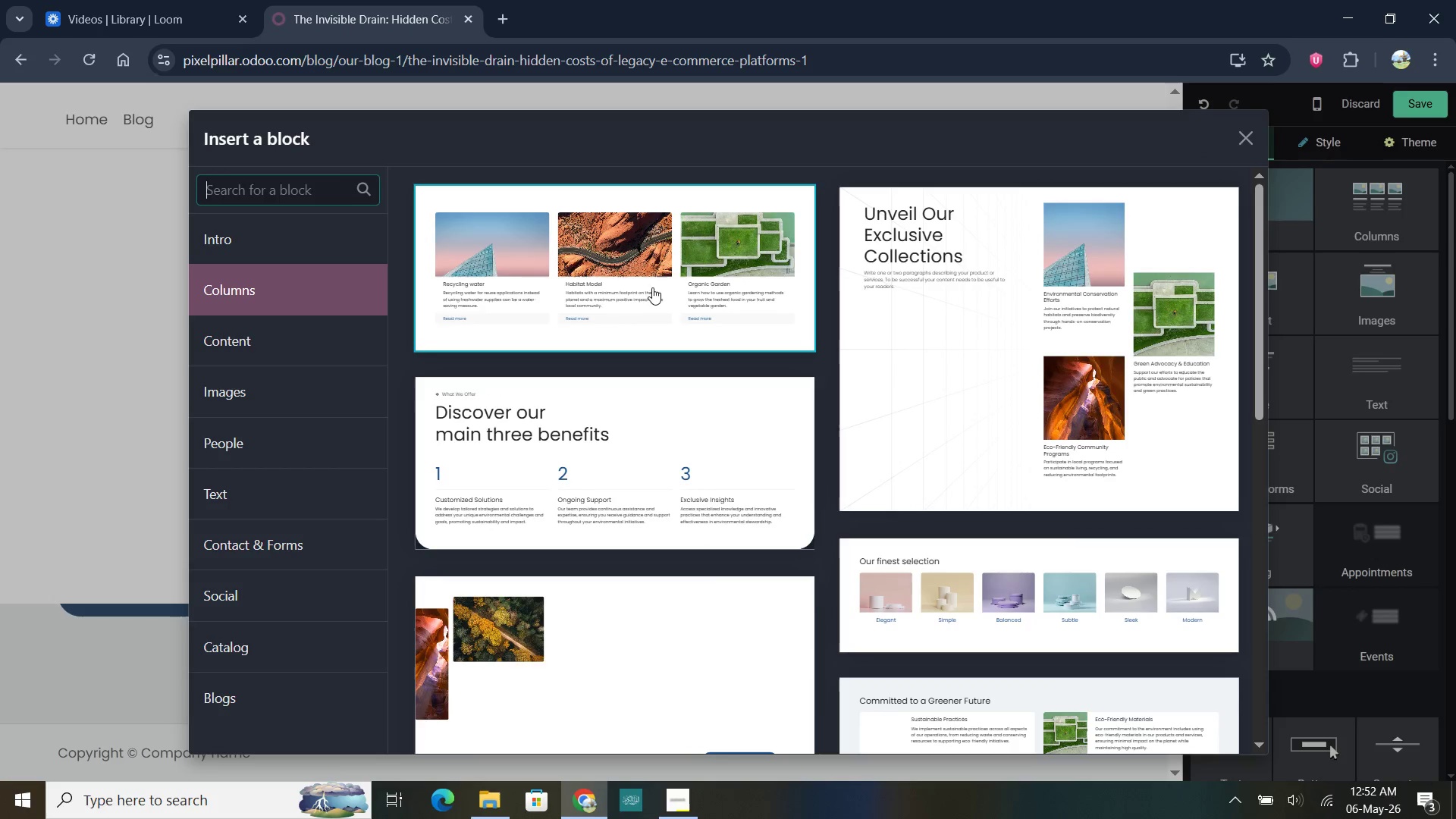 
scroll: coordinate [672, 358], scroll_direction: down, amount: 25.0
 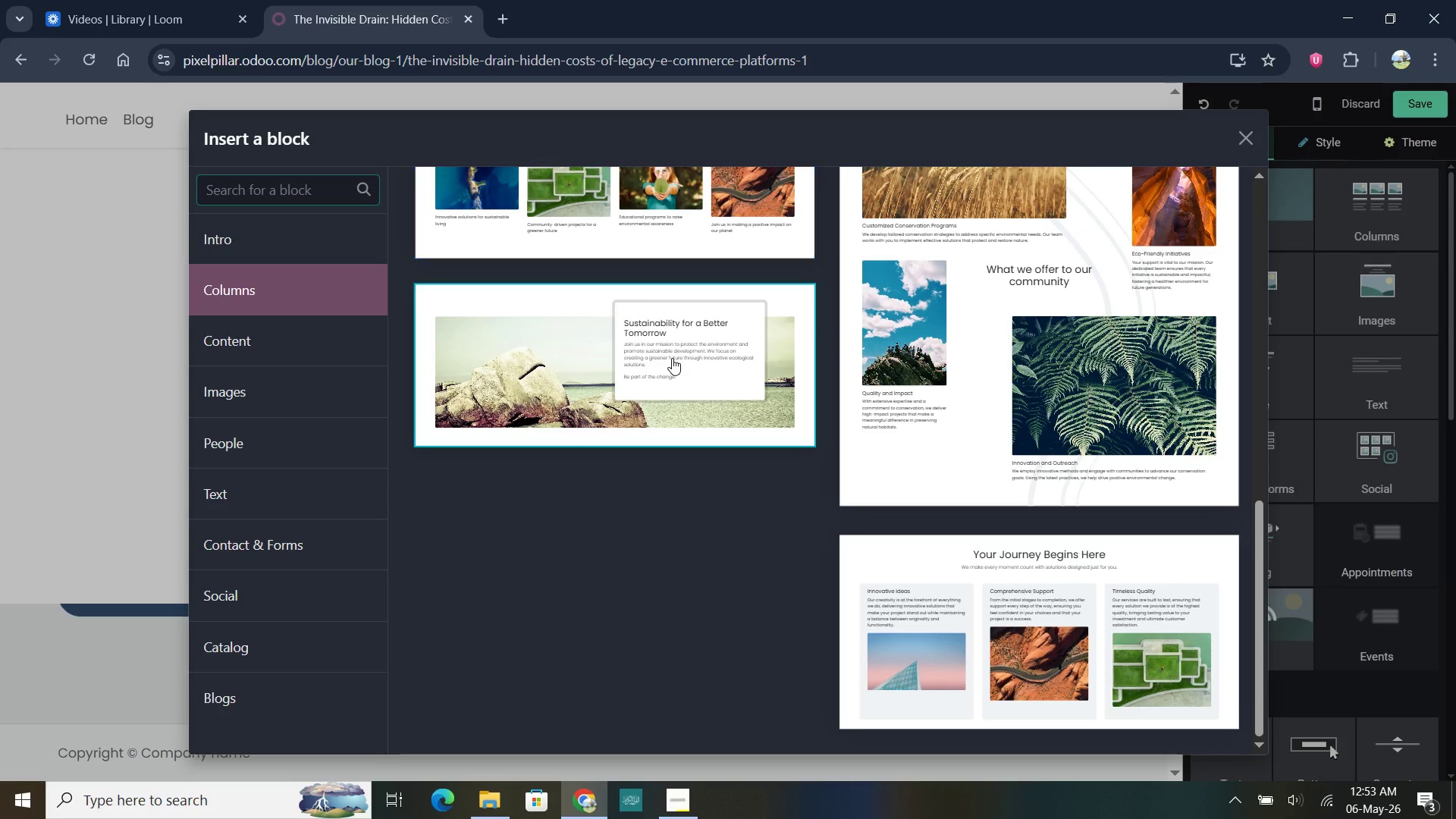 
scroll: coordinate [672, 358], scroll_direction: up, amount: 5.0
 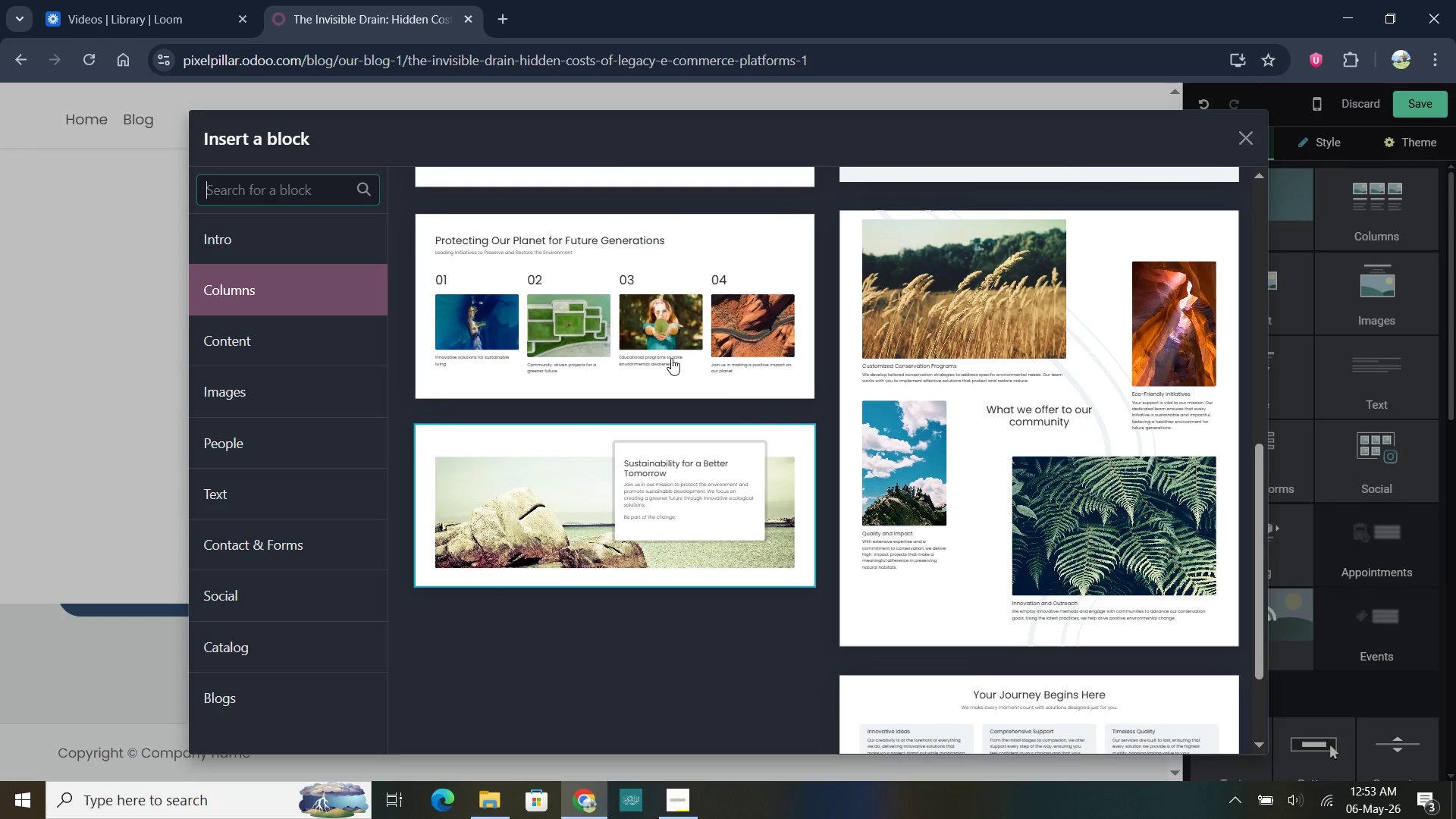 
scroll: coordinate [671, 358], scroll_direction: down, amount: 11.0
 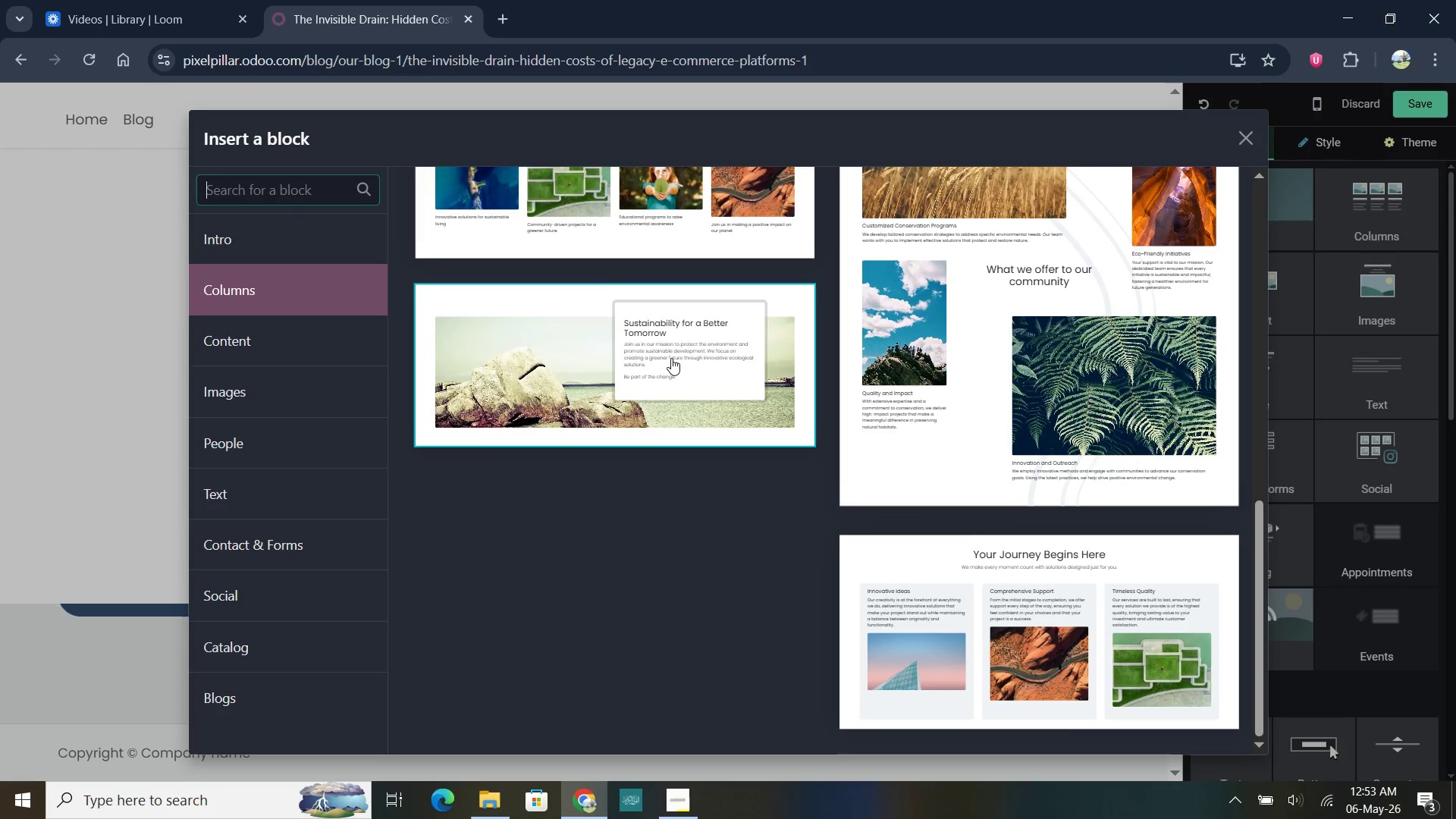 
scroll: coordinate [669, 354], scroll_direction: up, amount: 31.0
 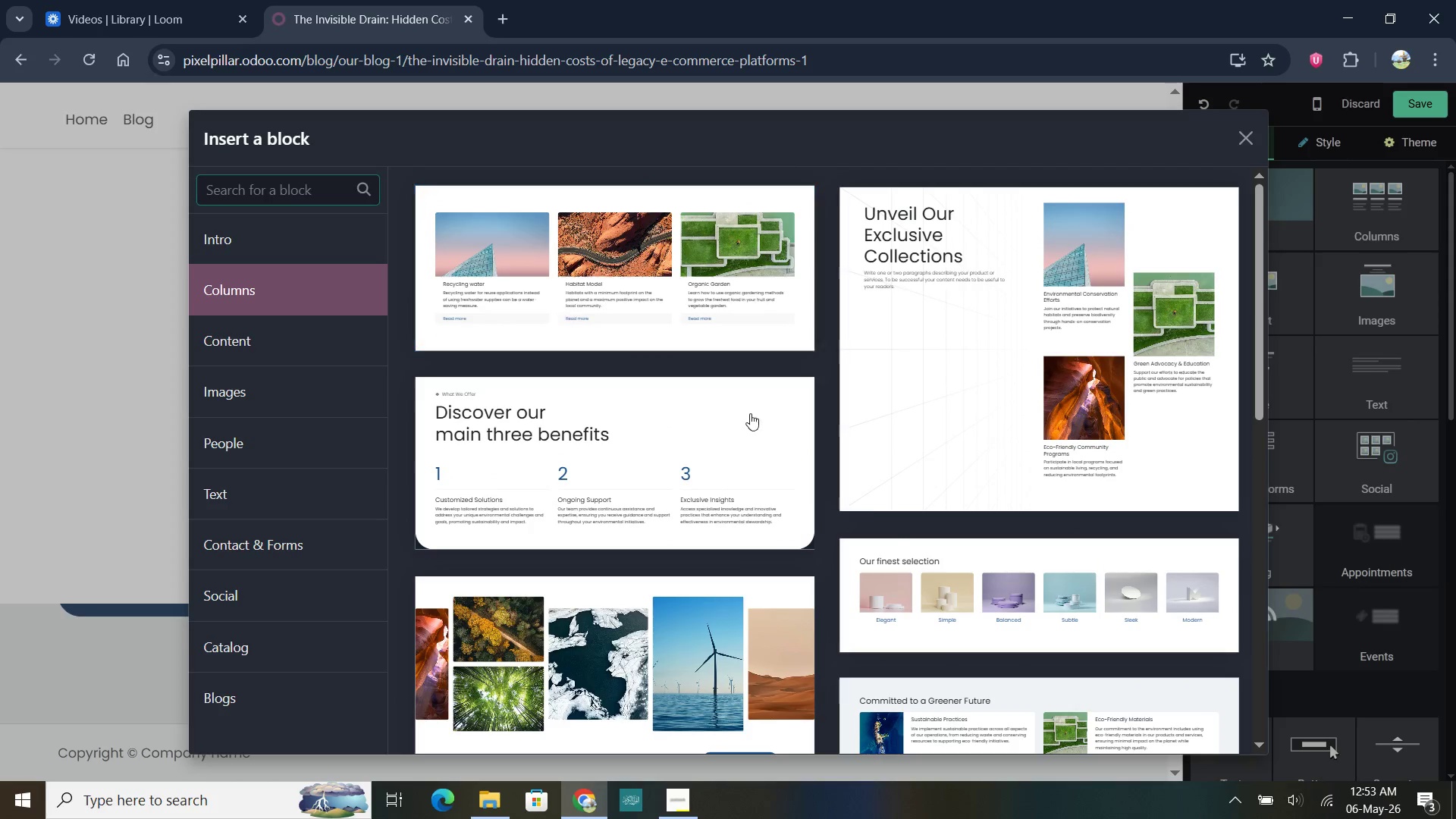 
scroll: coordinate [625, 472], scroll_direction: down, amount: 38.0
 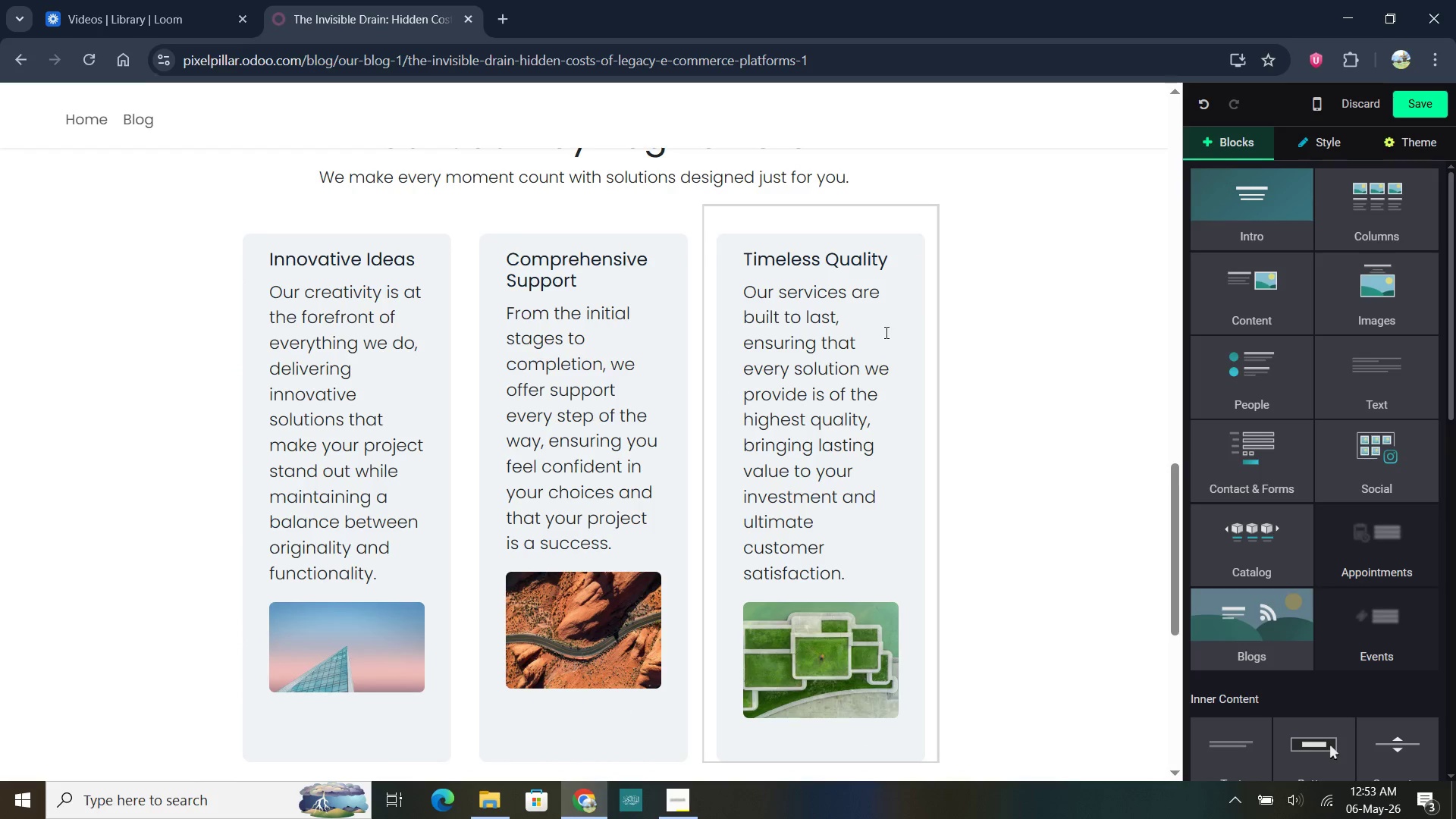 
left_click([918, 322])
 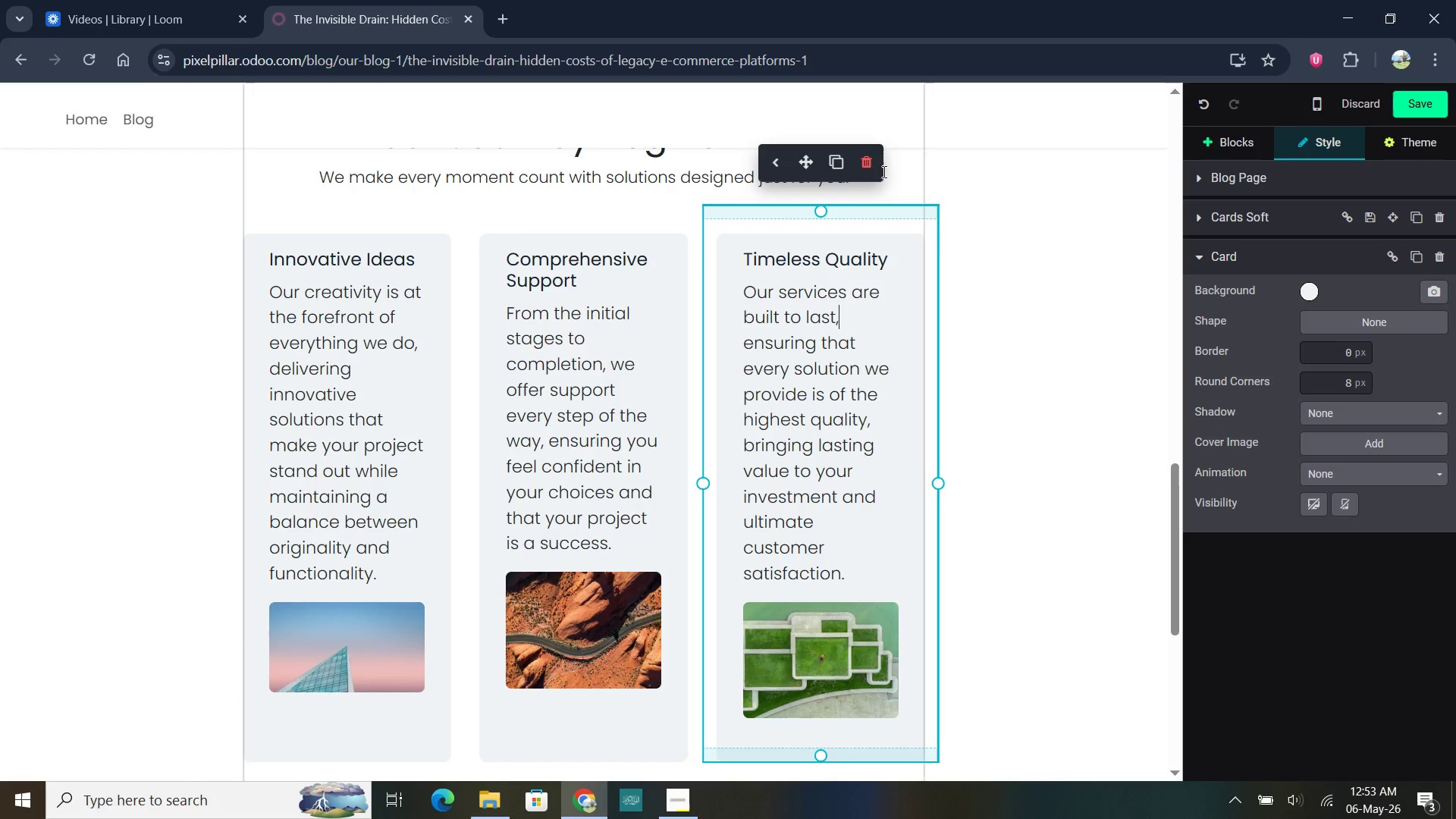 
left_click([865, 159])
 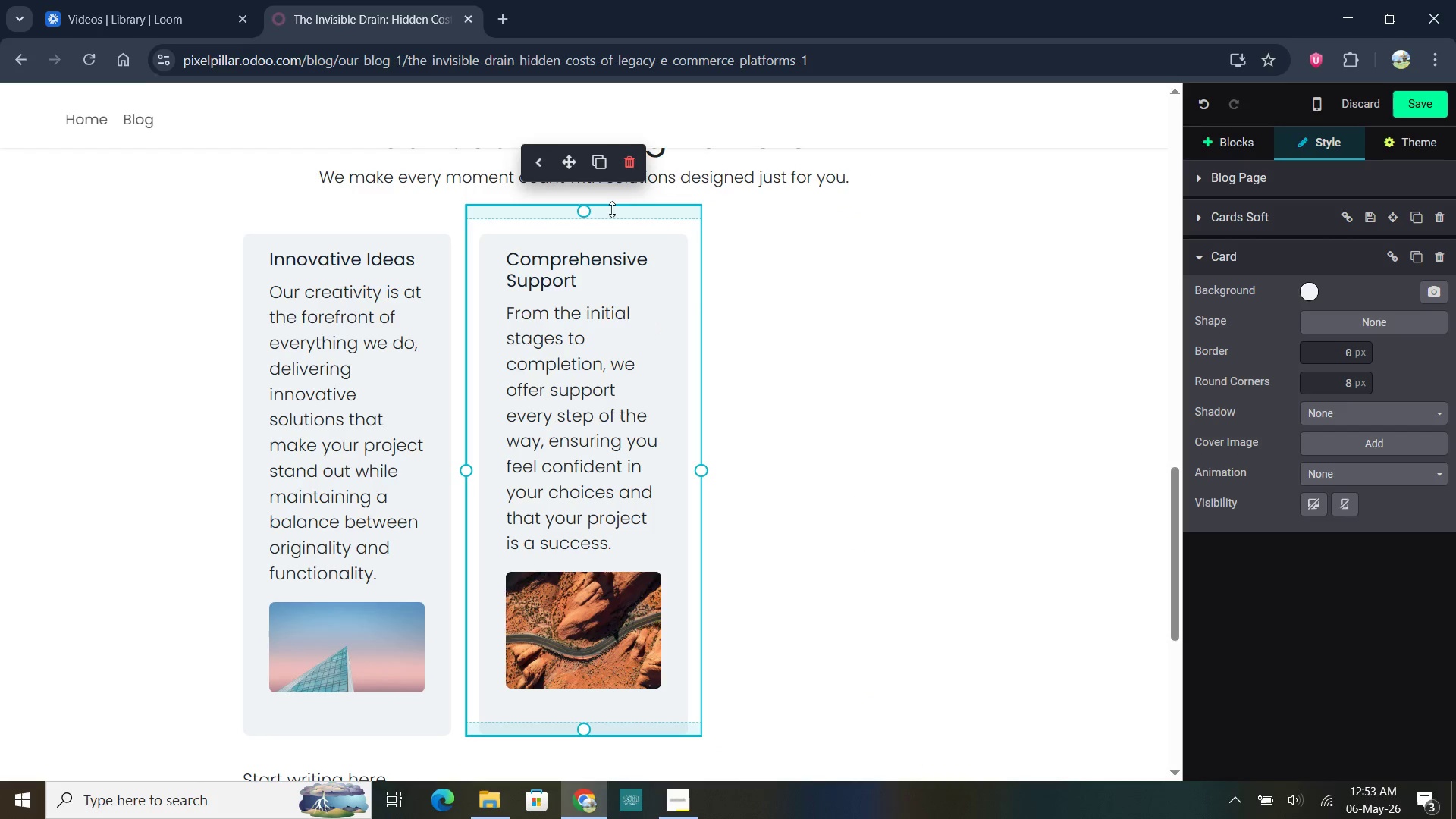 
left_click_drag(start_coordinate=[567, 162], to_coordinate=[594, 171])
 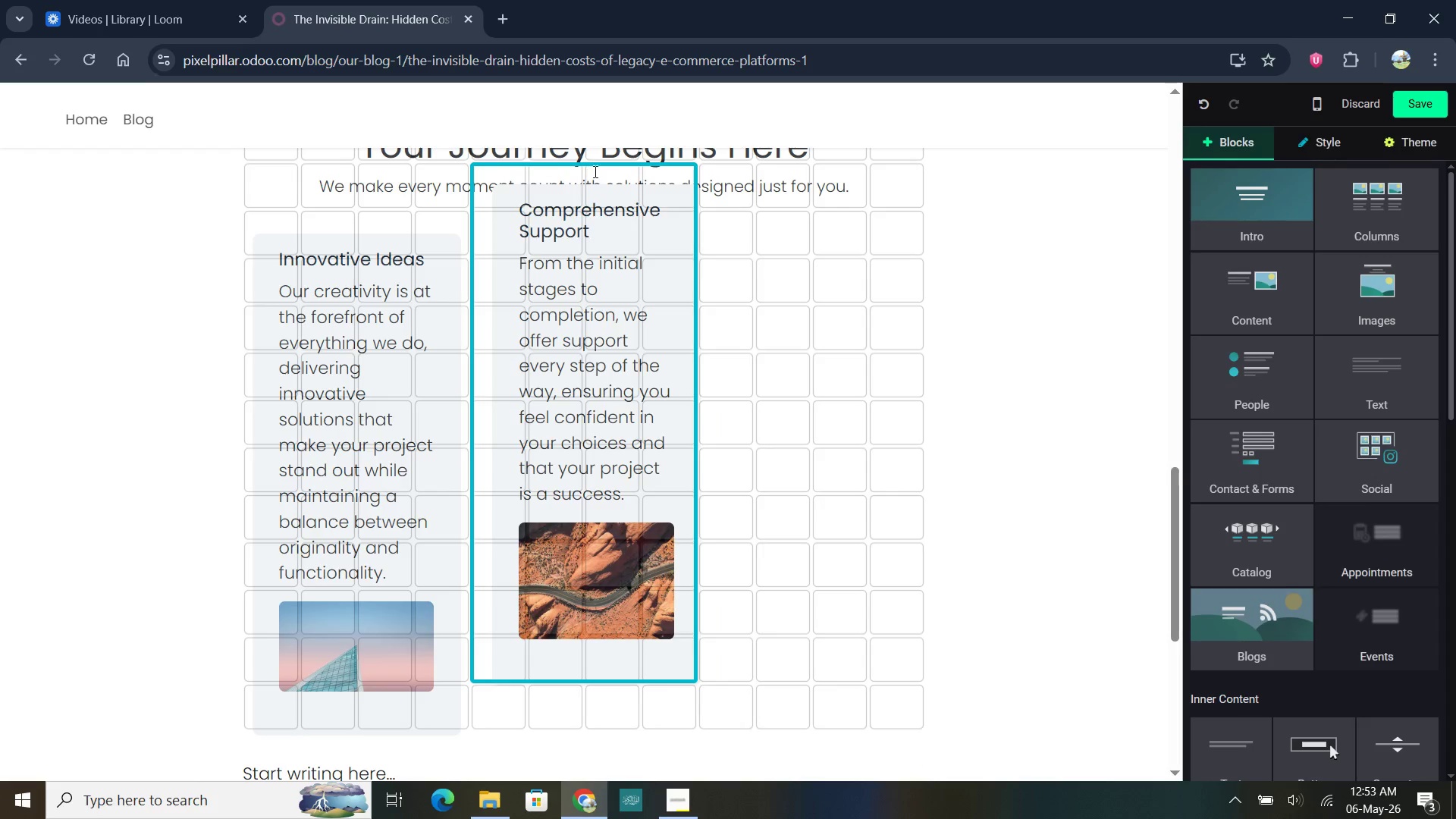 
left_click([594, 171])
 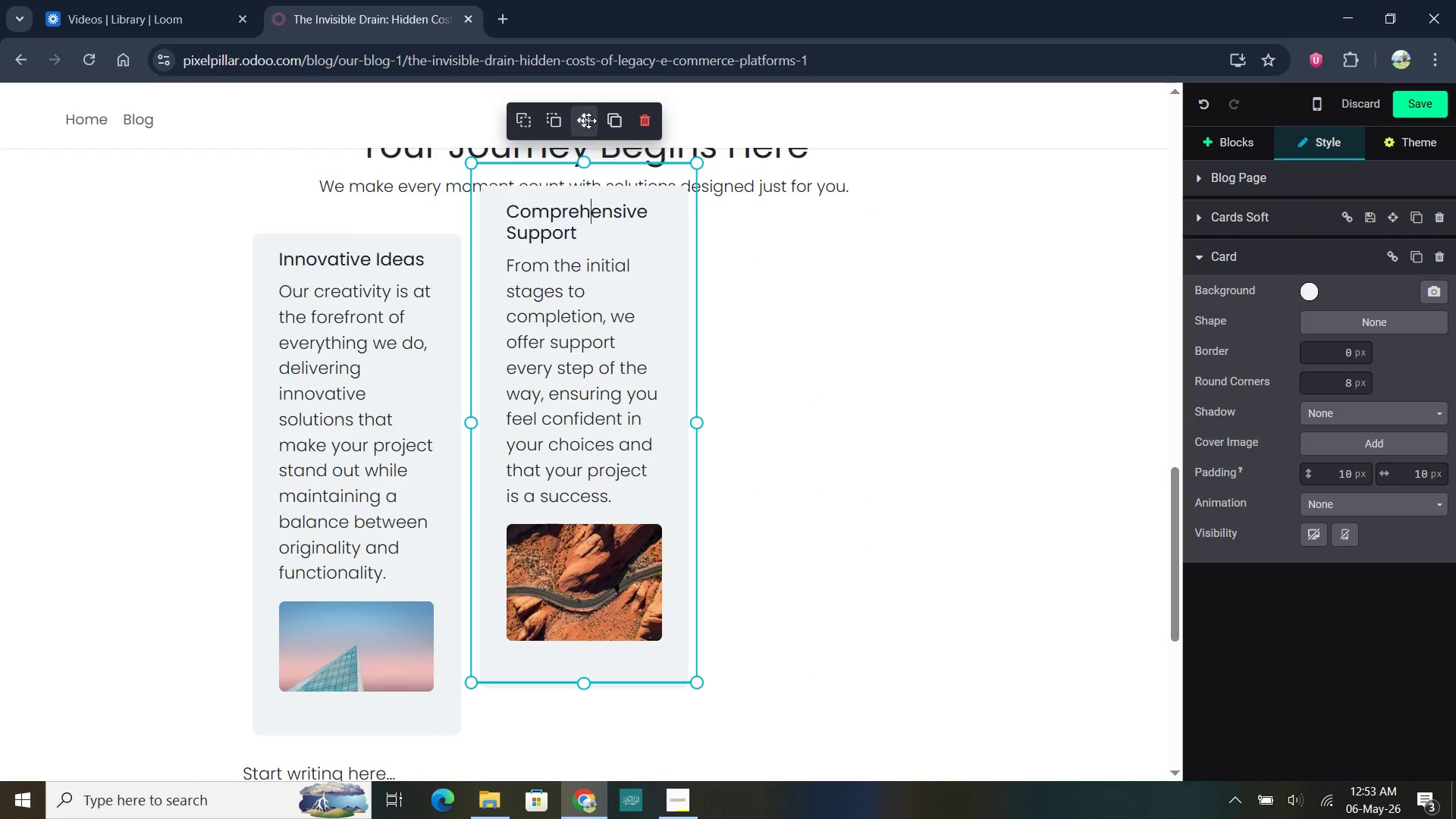 
left_click_drag(start_coordinate=[588, 121], to_coordinate=[807, 217])
 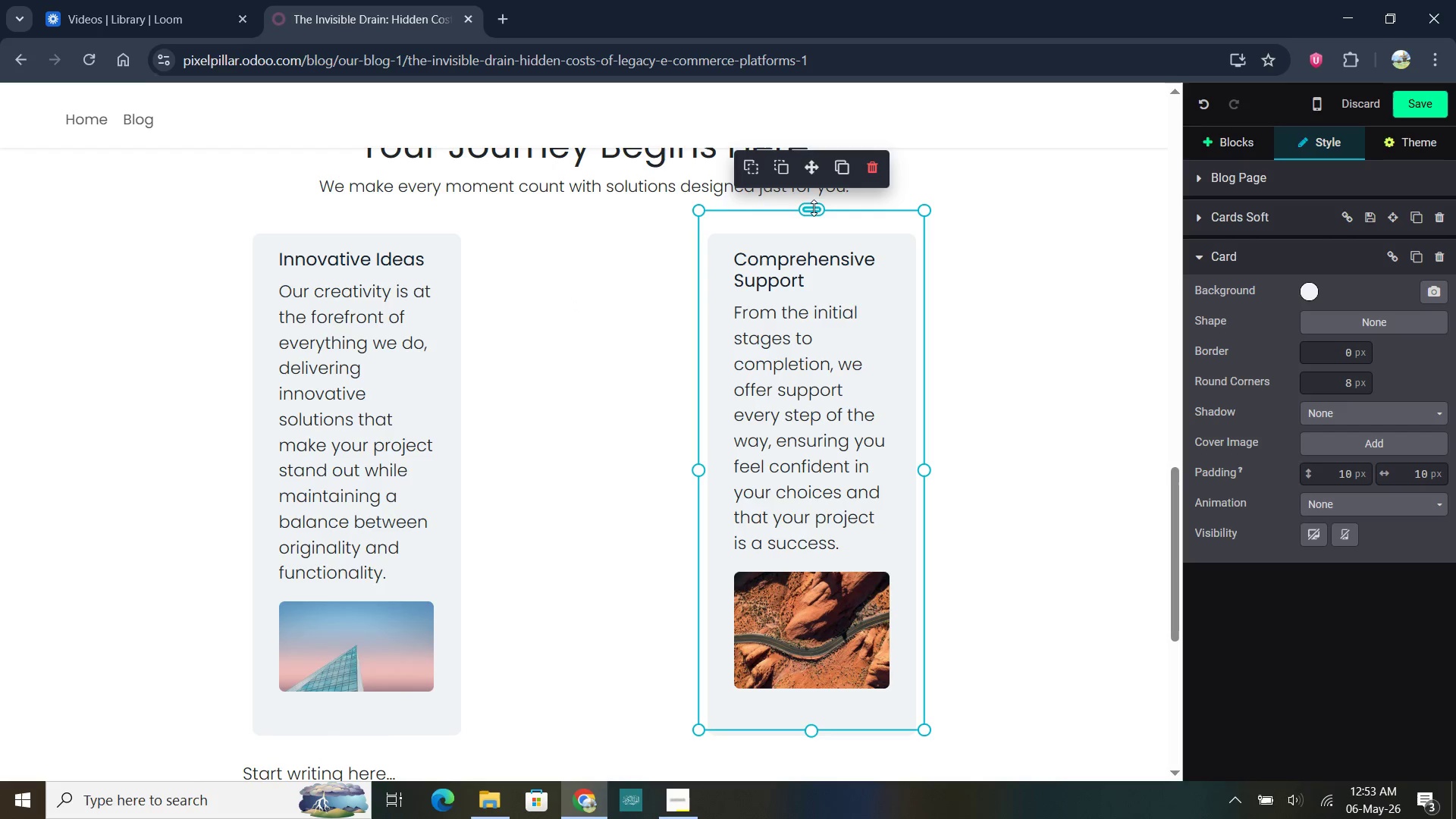 
left_click_drag(start_coordinate=[696, 466], to_coordinate=[645, 463])
 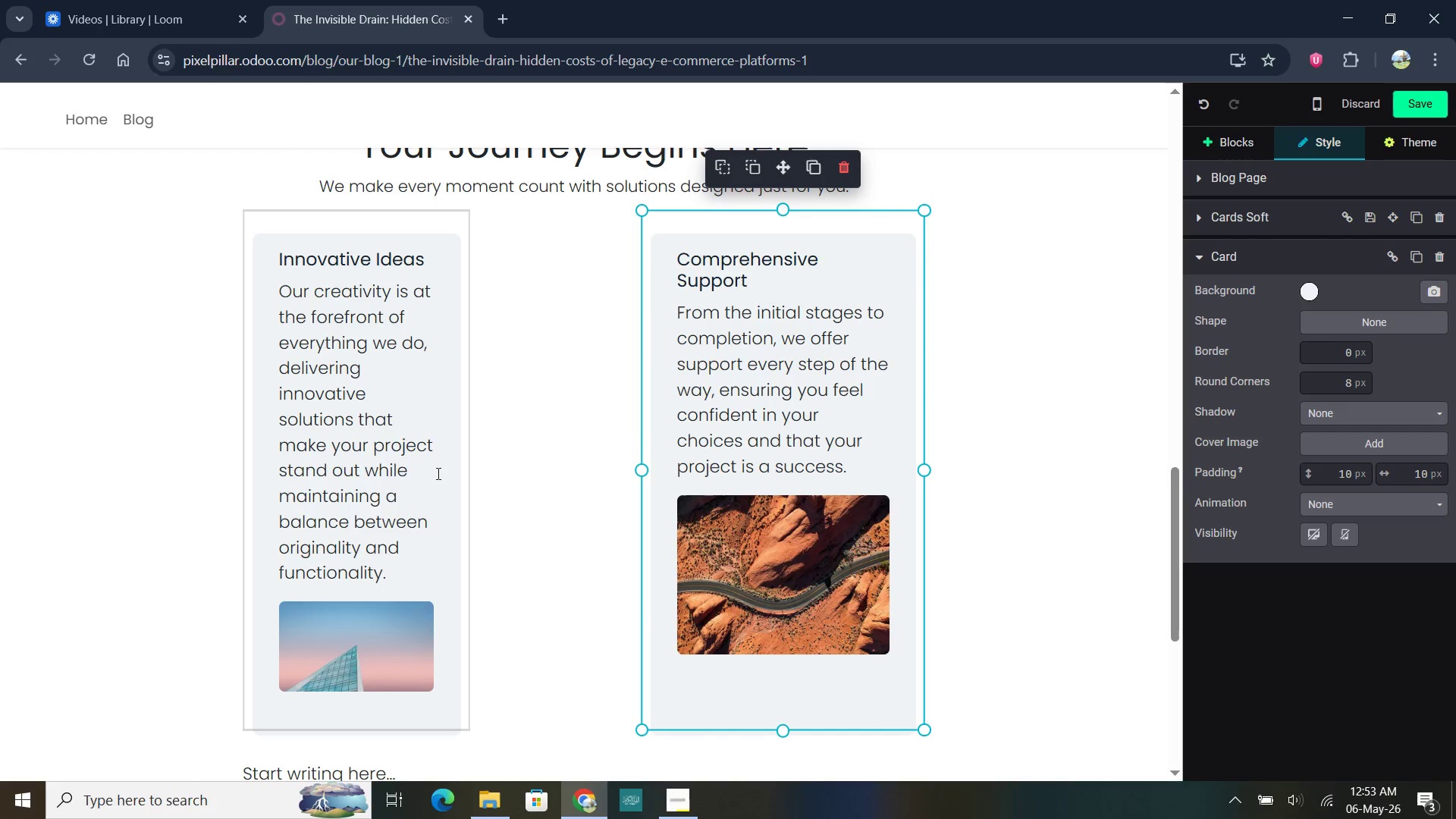 
left_click([438, 473])
 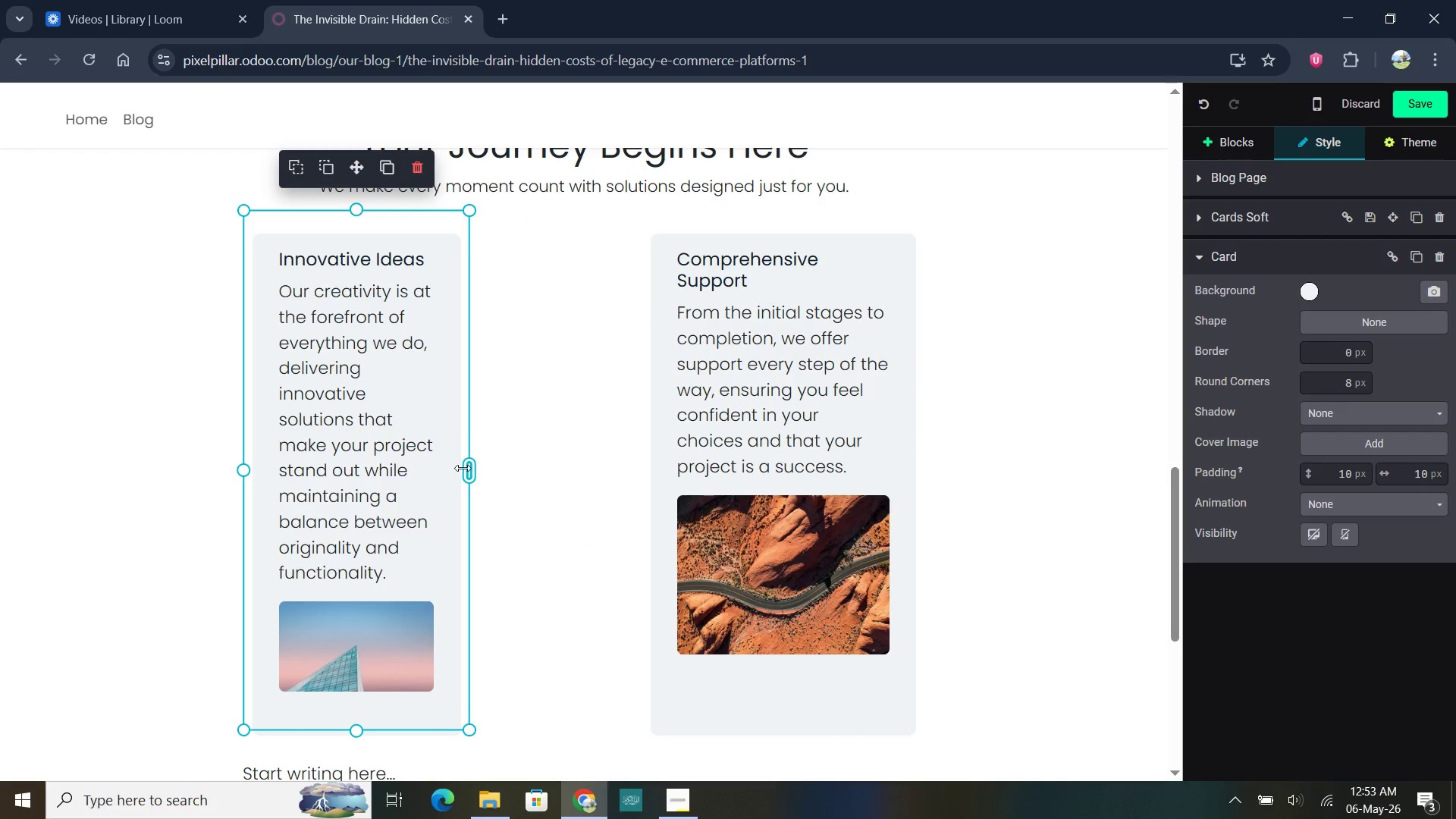 
left_click_drag(start_coordinate=[466, 470], to_coordinate=[519, 478])
 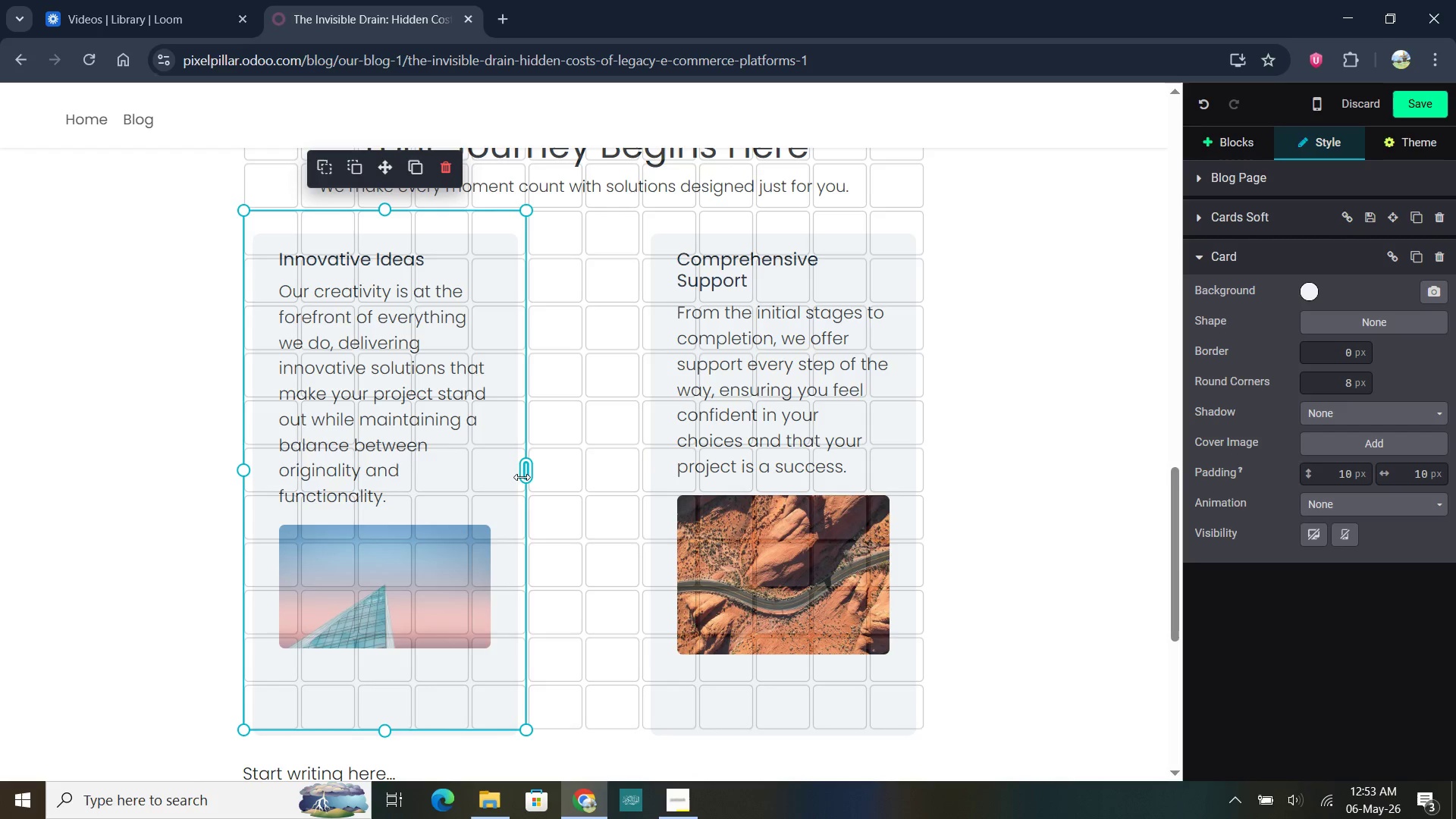 
left_click_drag(start_coordinate=[522, 477], to_coordinate=[573, 488])
 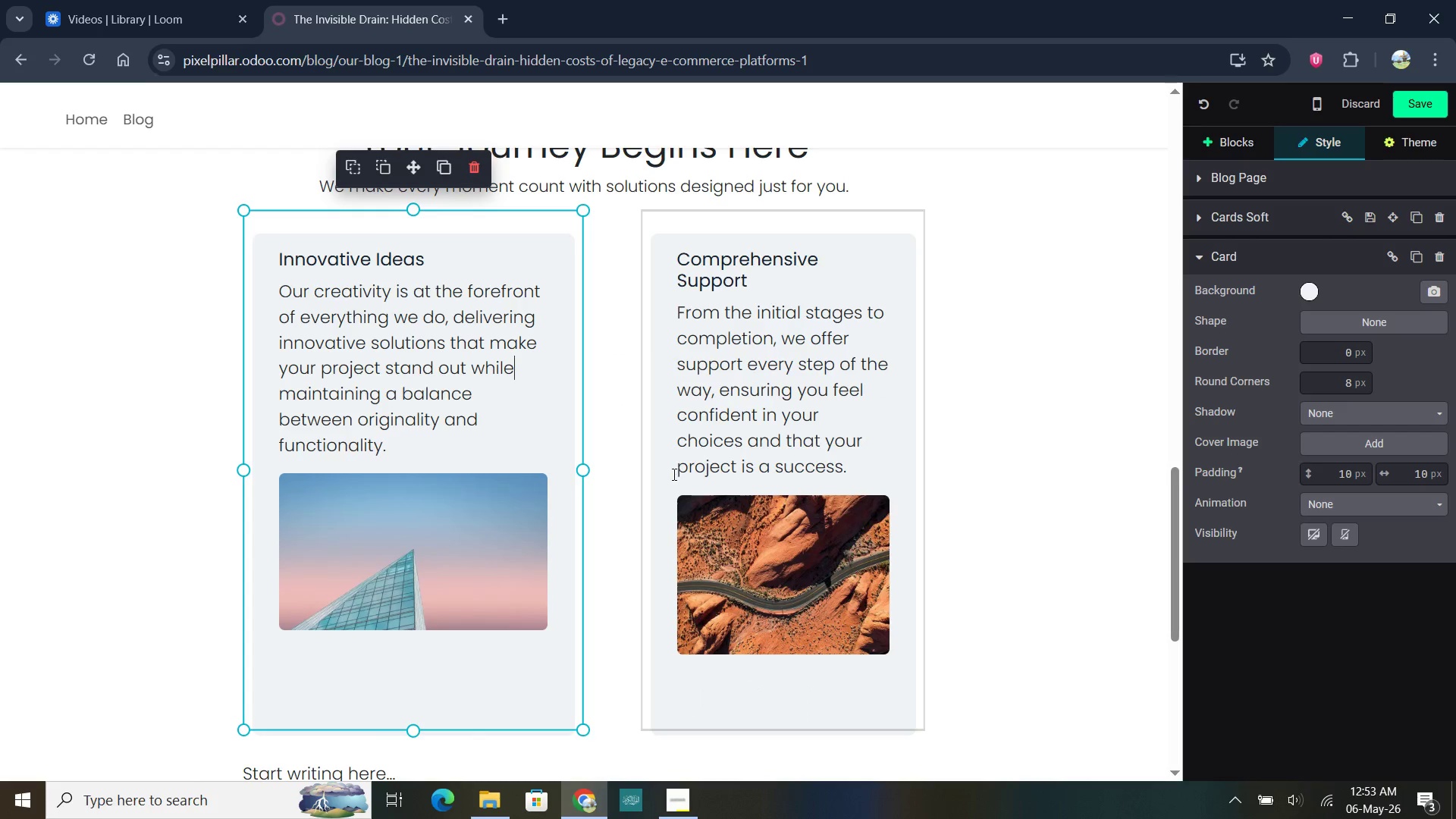 
left_click([669, 473])
 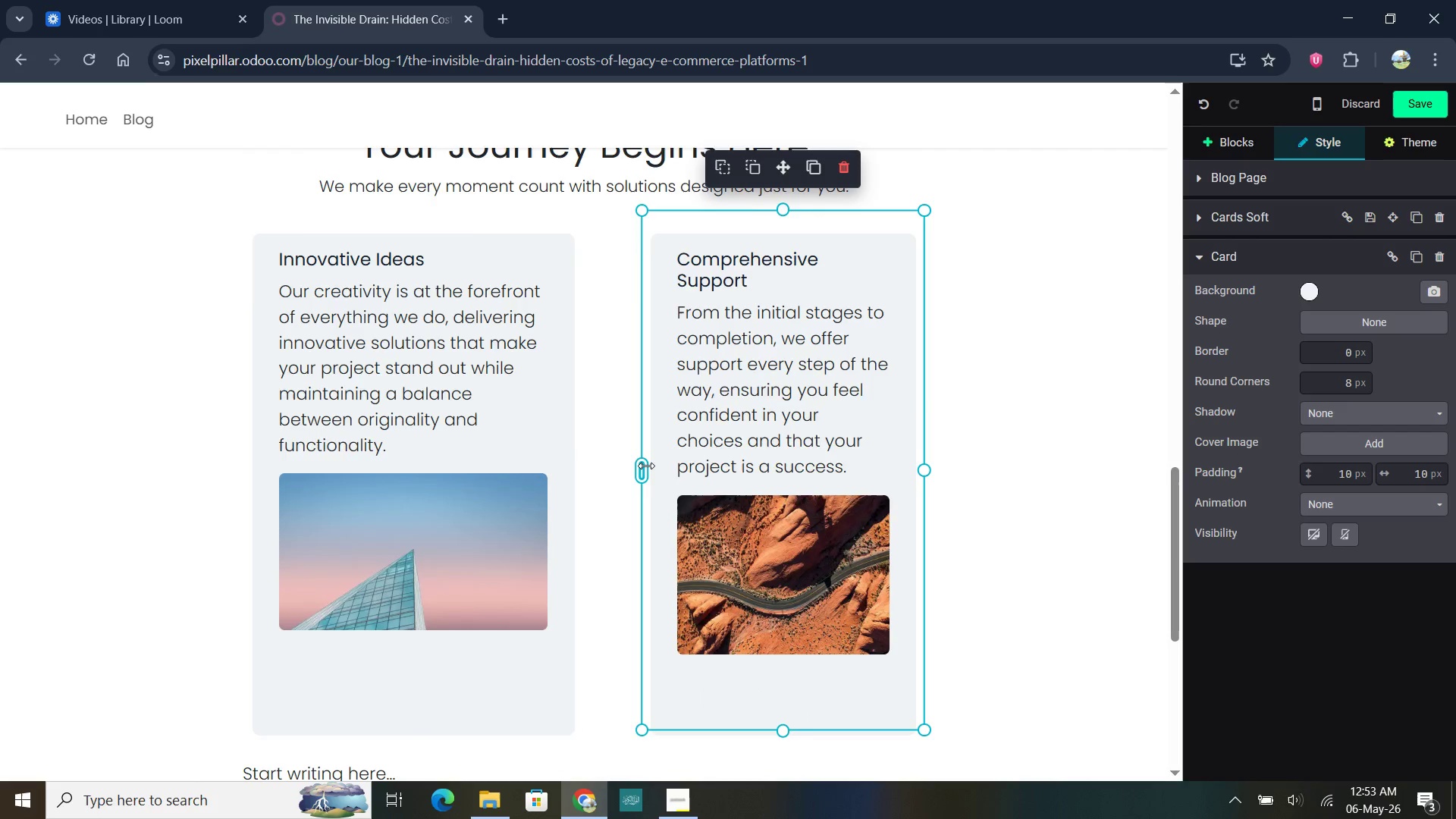 
left_click_drag(start_coordinate=[645, 466], to_coordinate=[598, 455])
 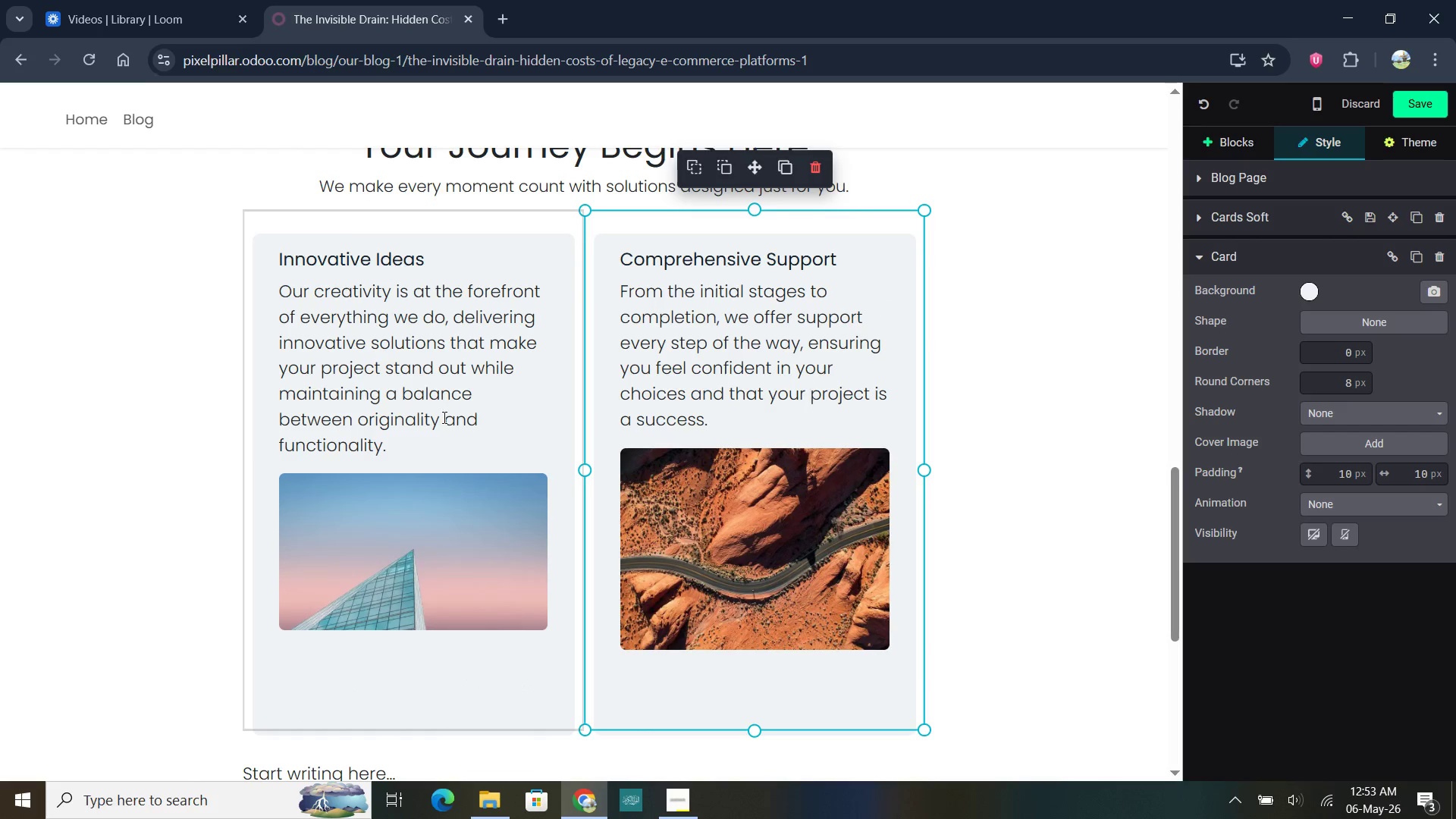 
left_click([419, 523])
 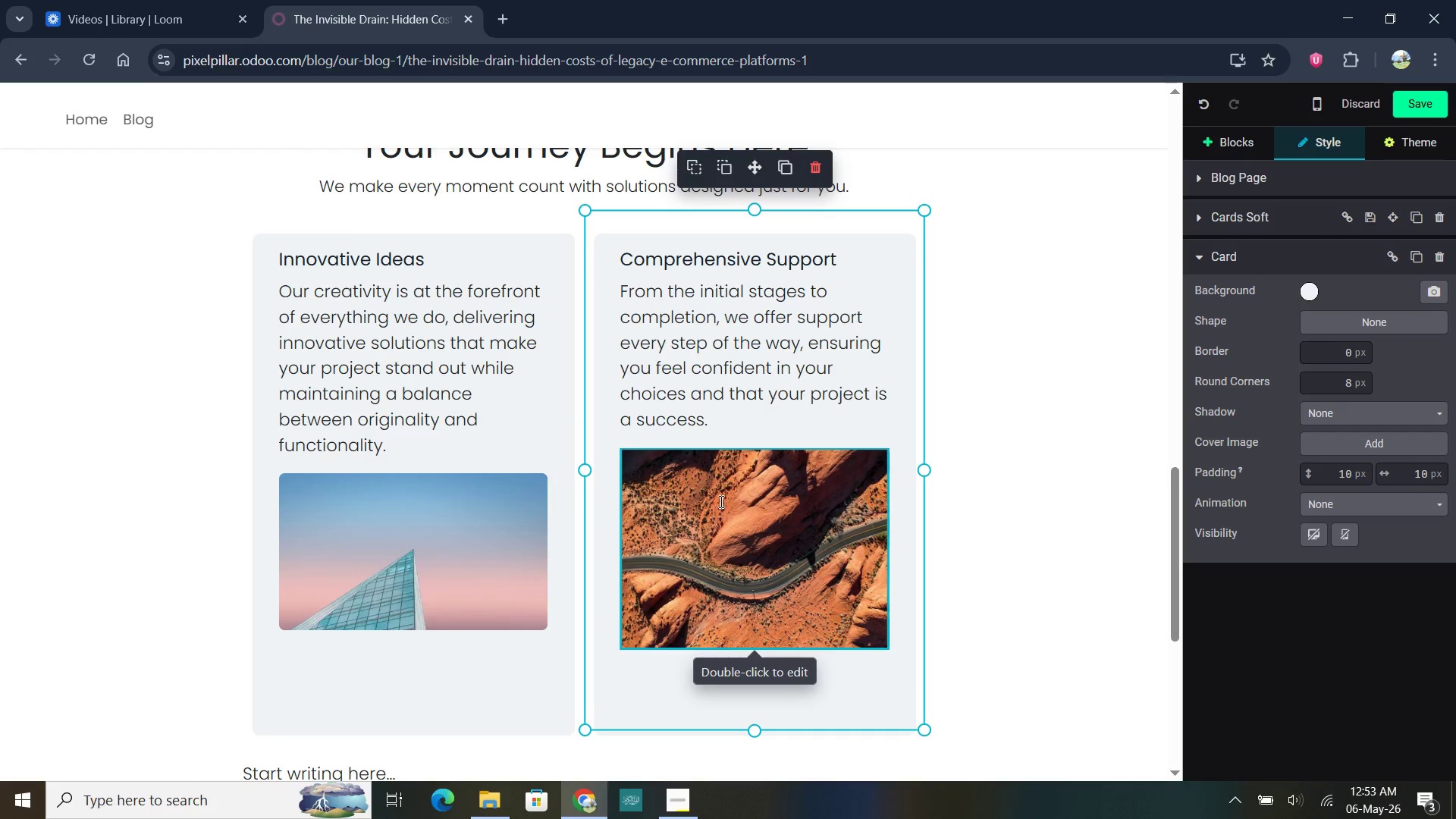 
double_click([720, 501])
 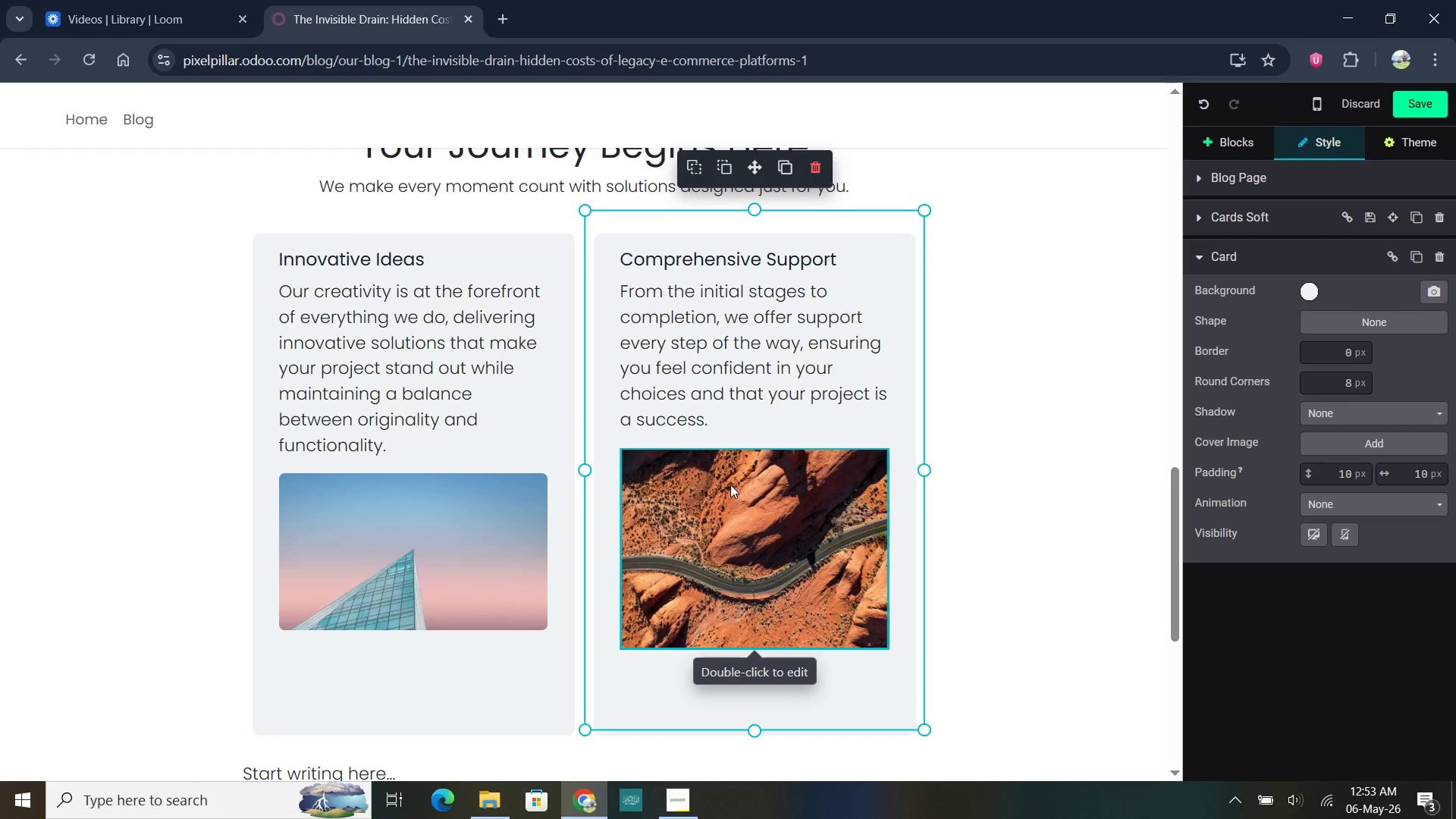 
left_click([731, 485])
 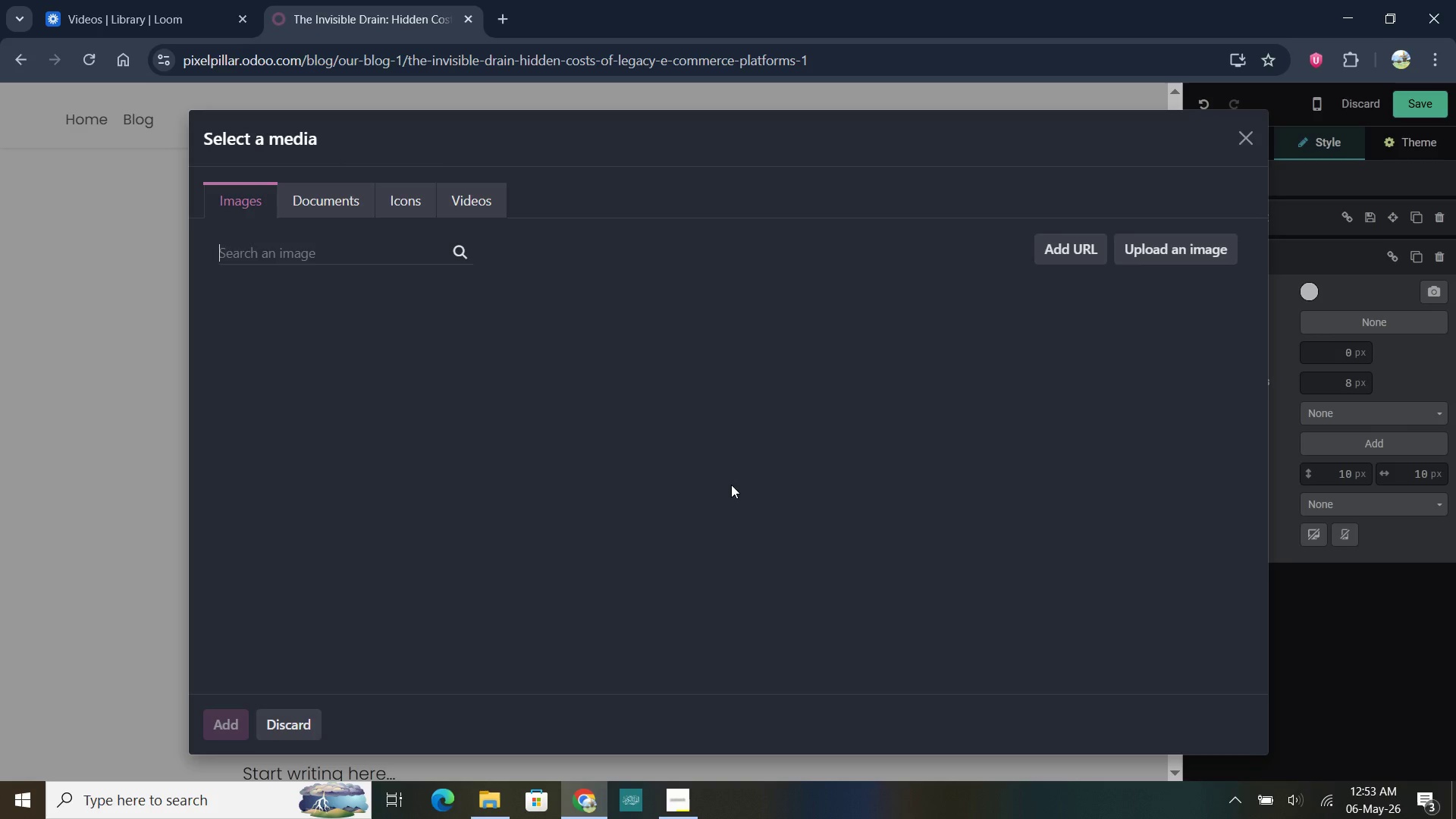 
left_click([731, 485])
 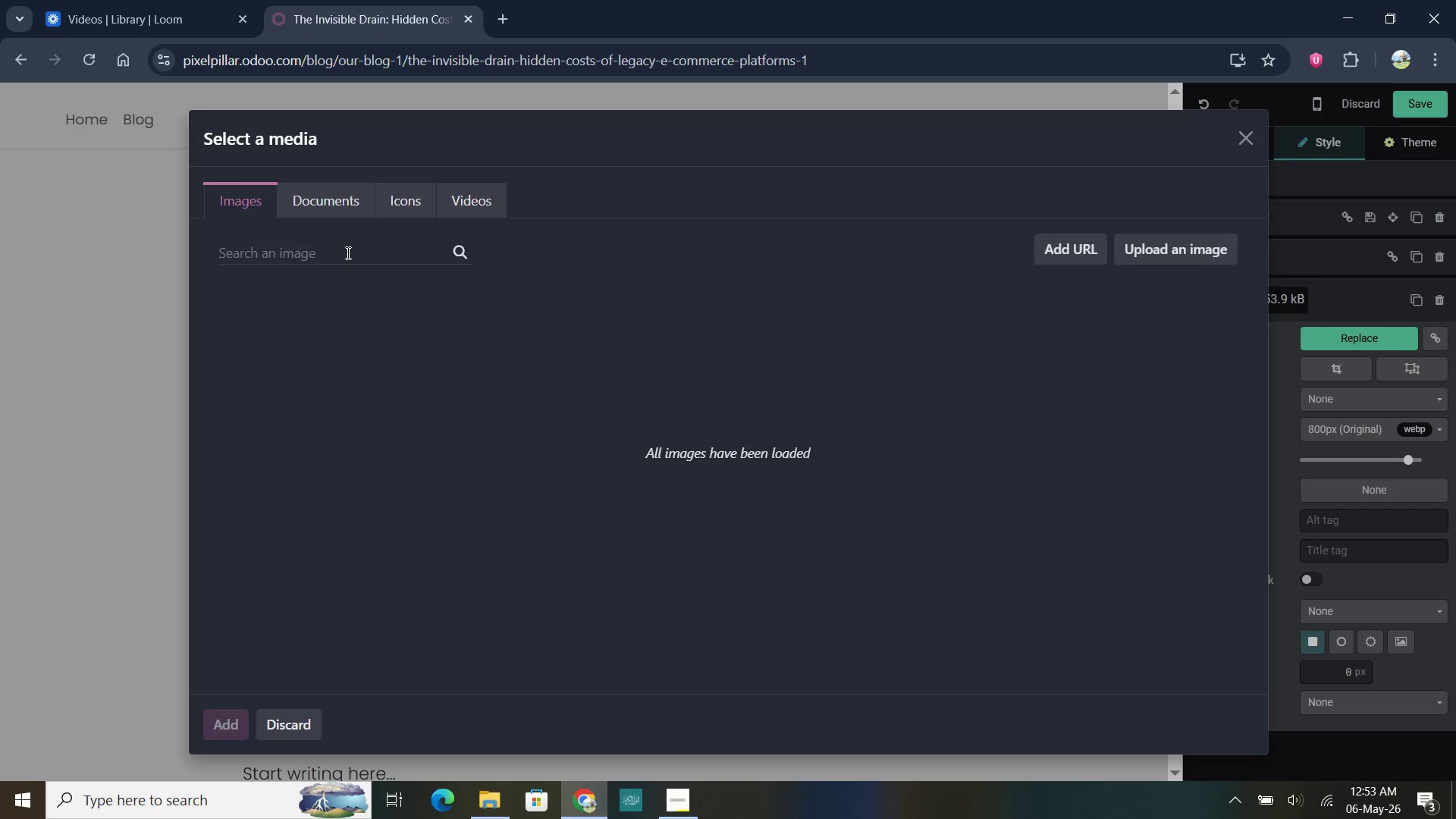 
left_click([347, 253])
 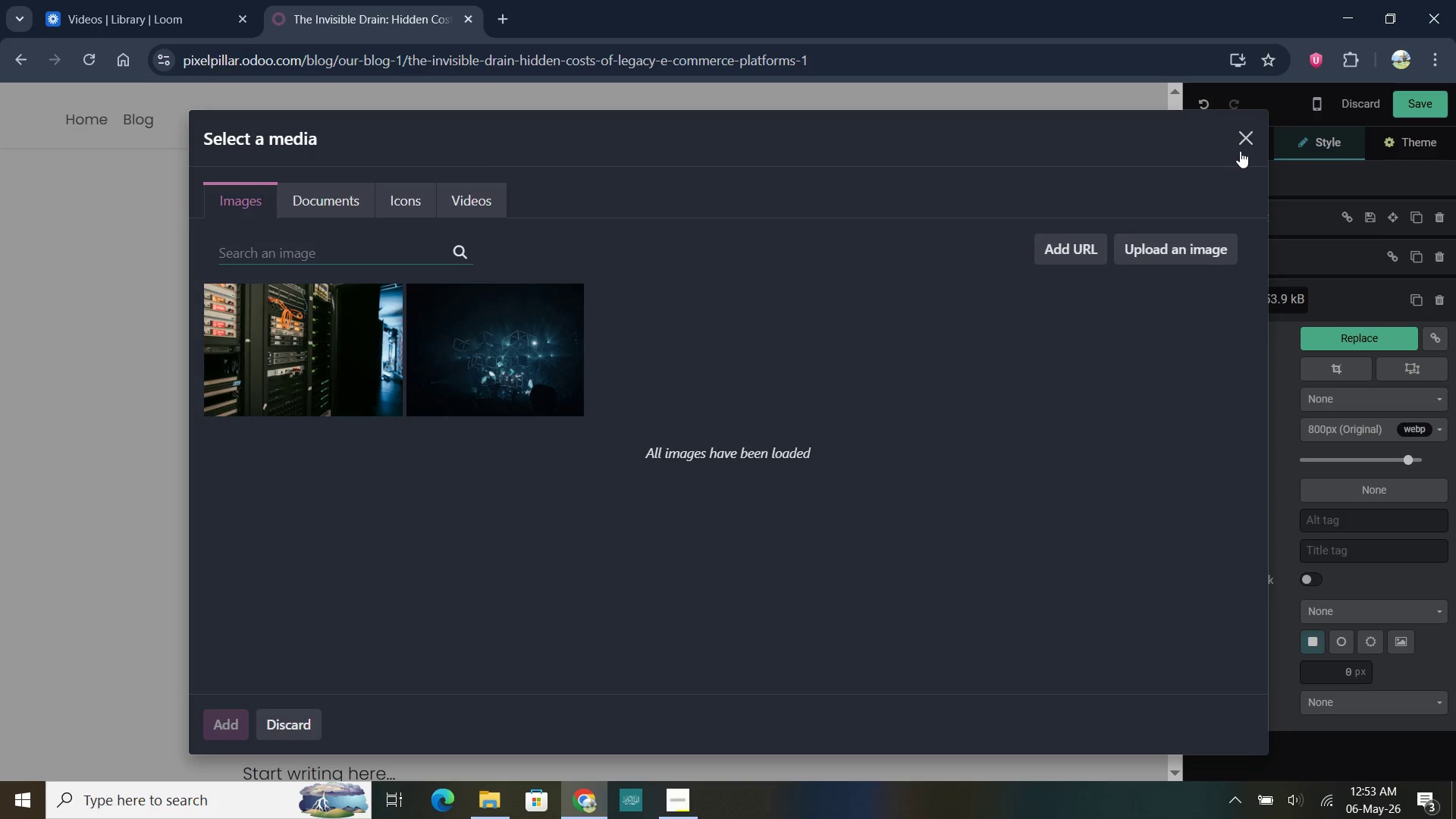 
wait(5.38)
 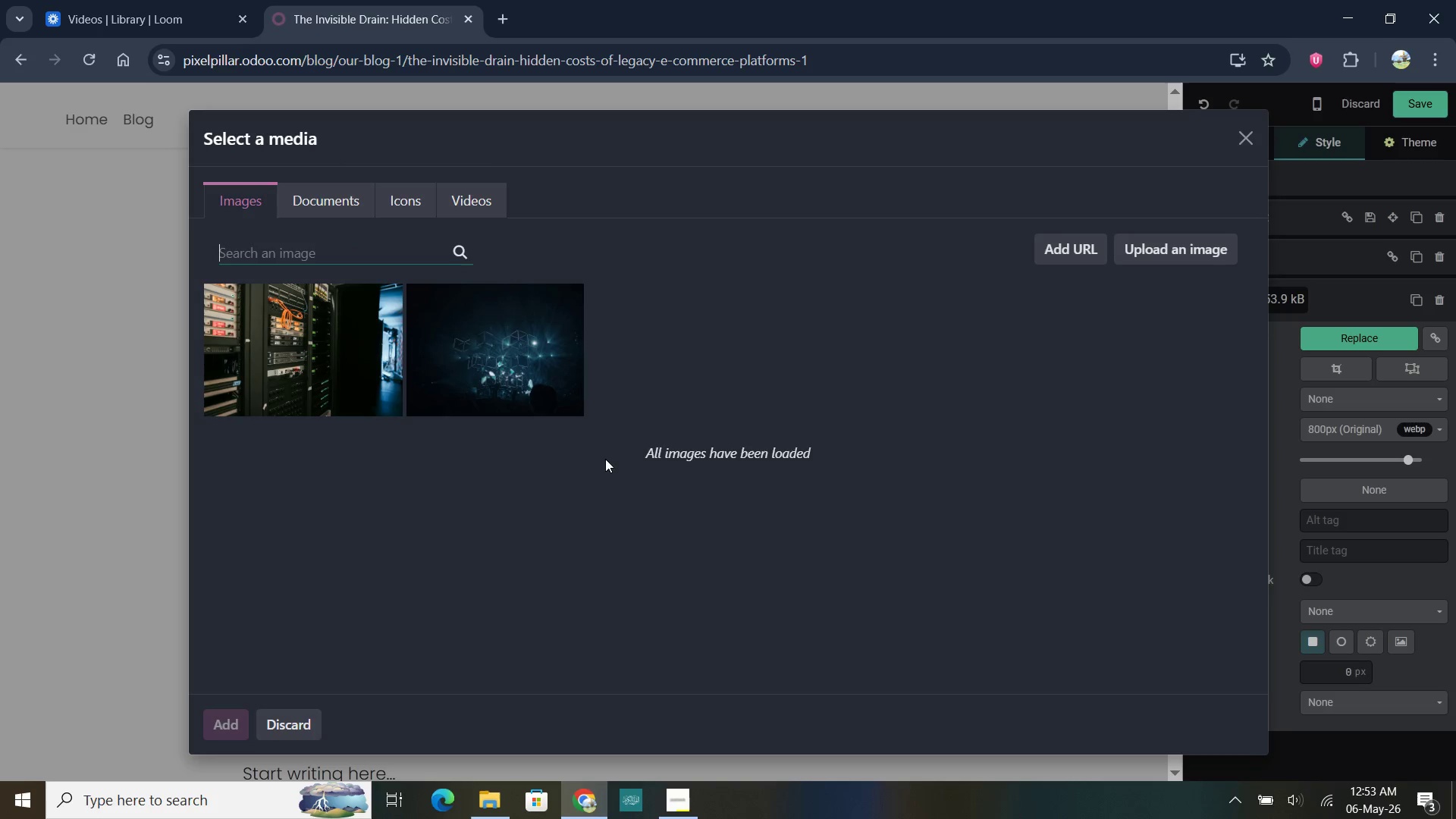 
left_click([1241, 152])
 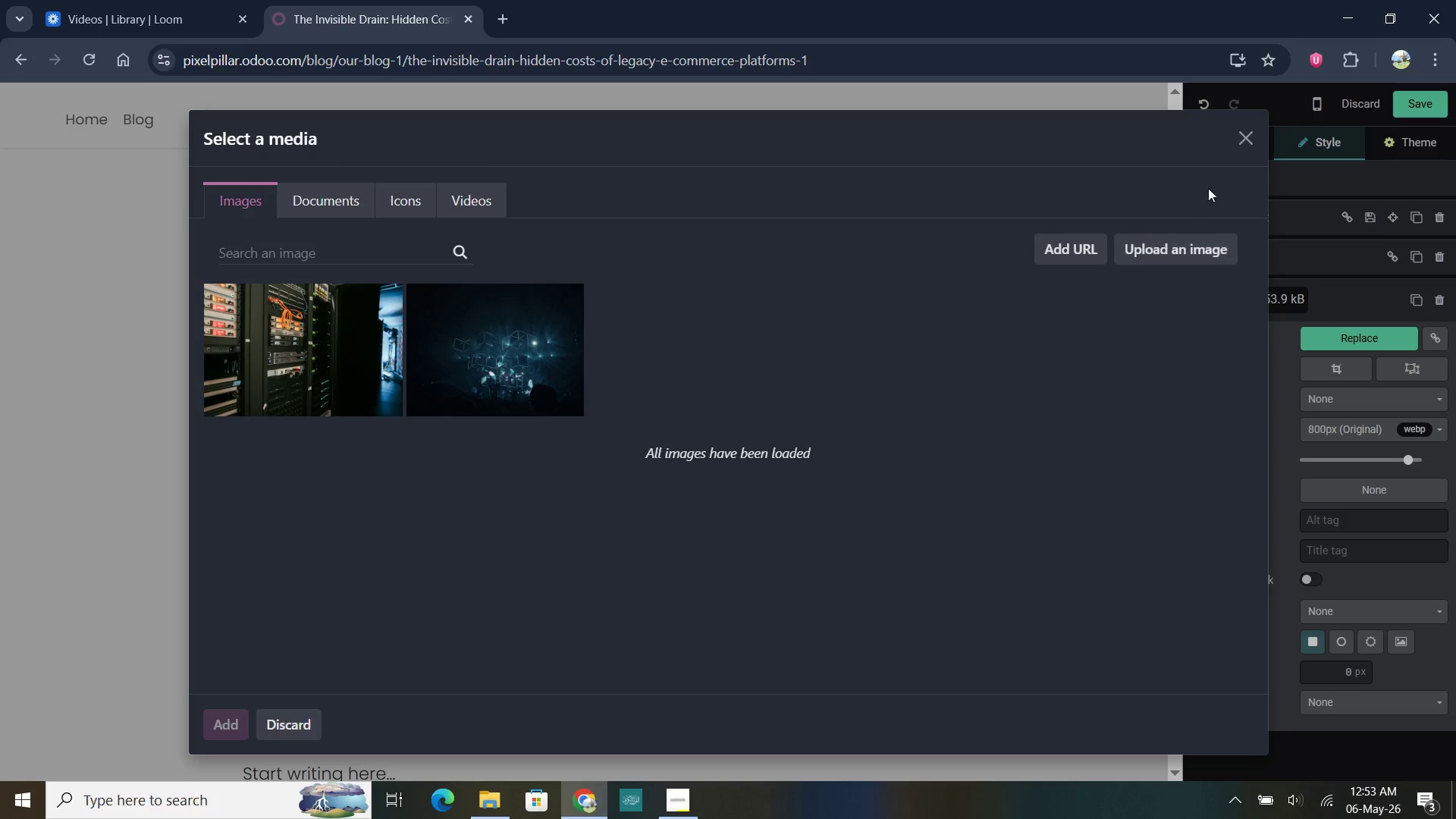 
left_click([1241, 146])
 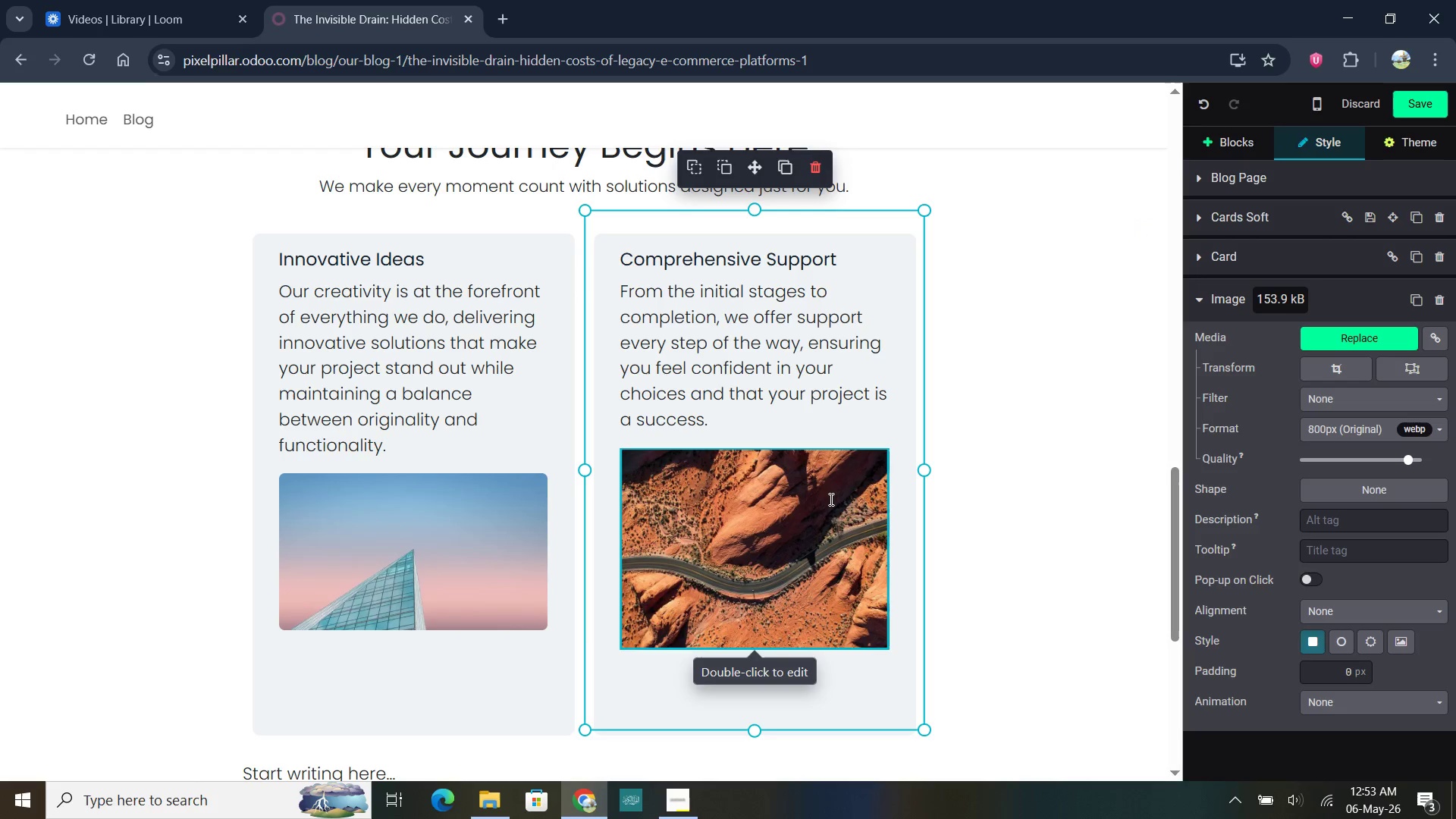 
right_click([830, 487])
 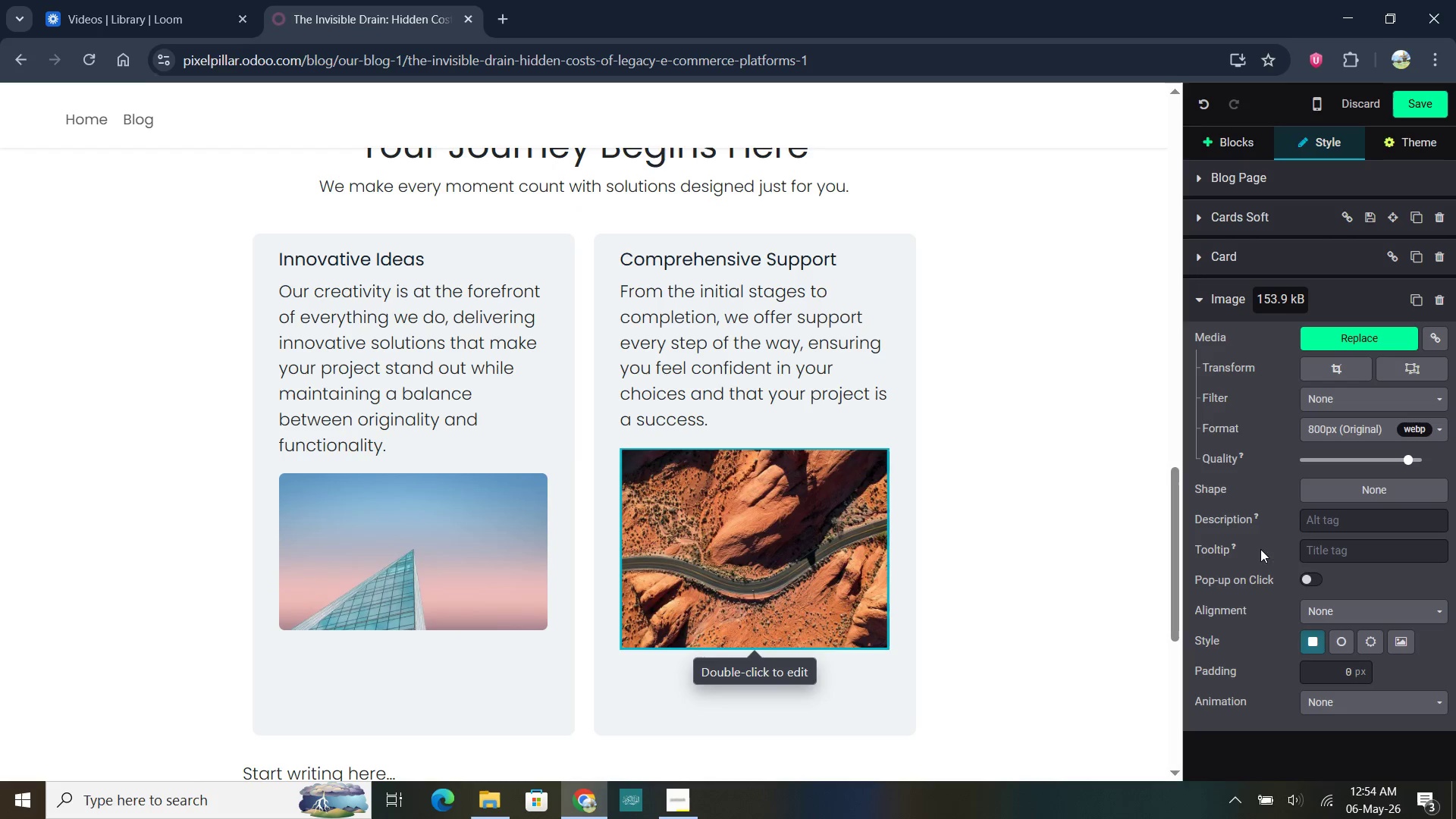 
scroll: coordinate [1395, 394], scroll_direction: down, amount: 2.0
 